 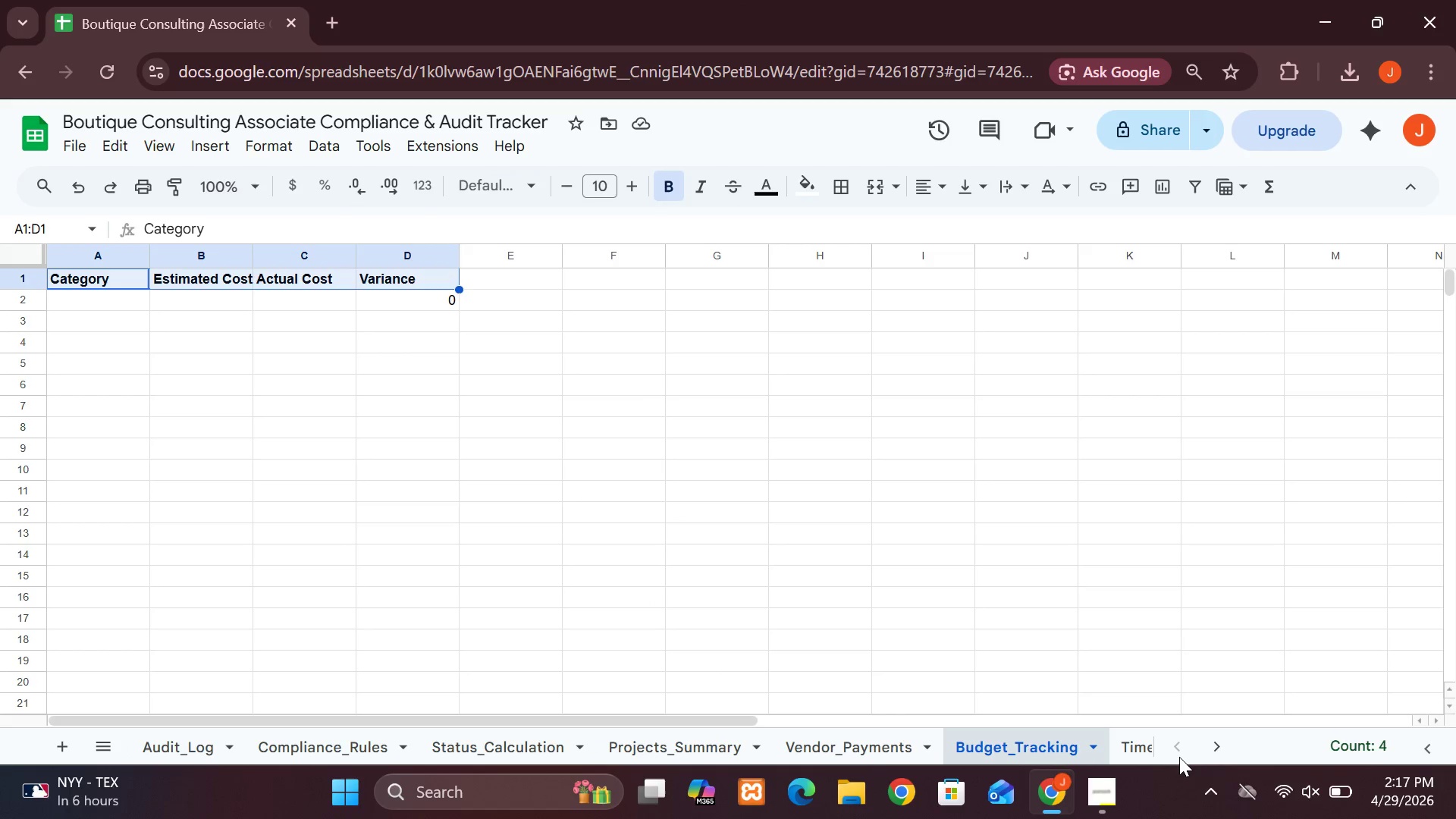 
triple_click([1179, 757])
 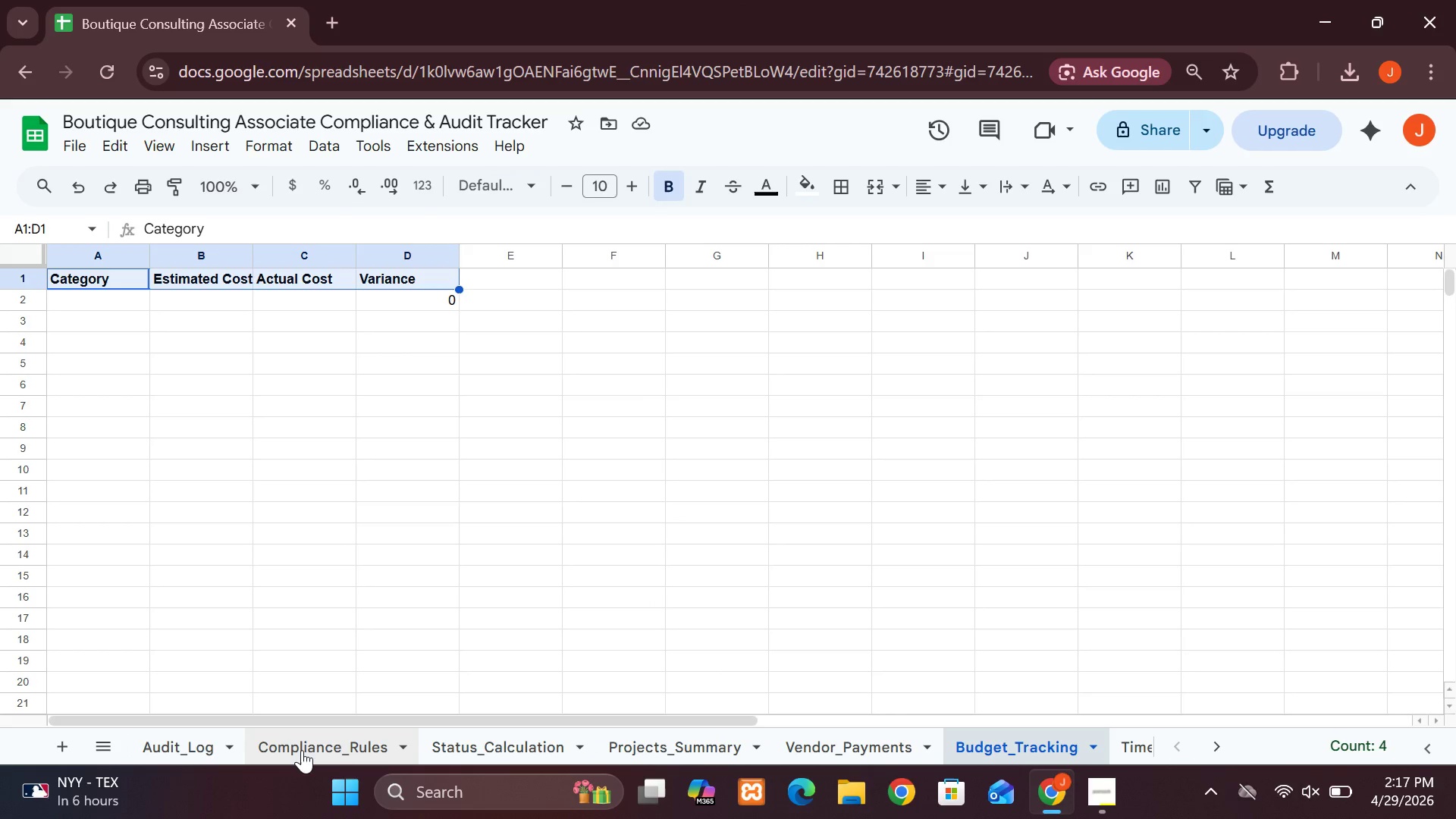 
left_click([302, 749])
 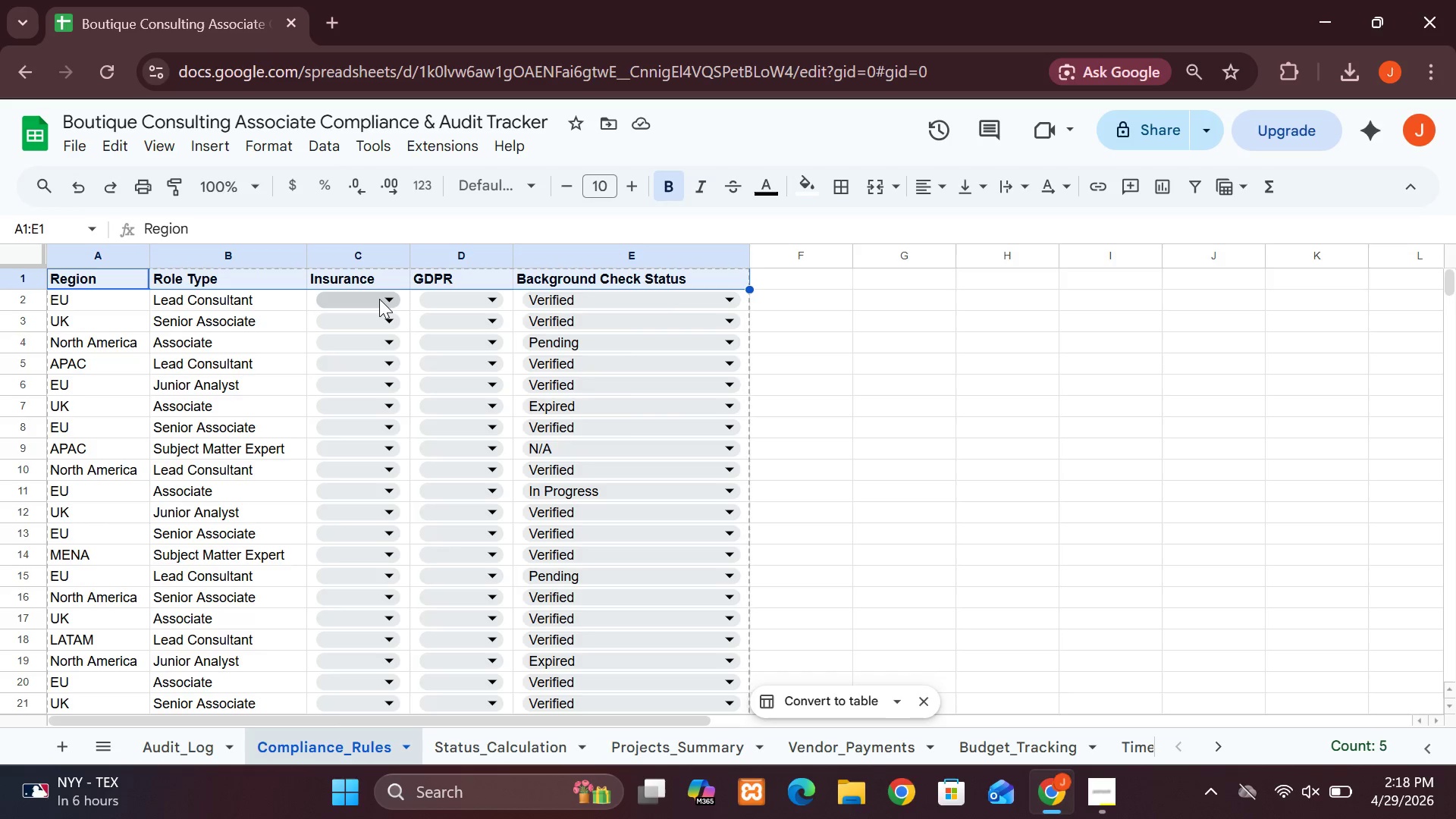 
wait(22.84)
 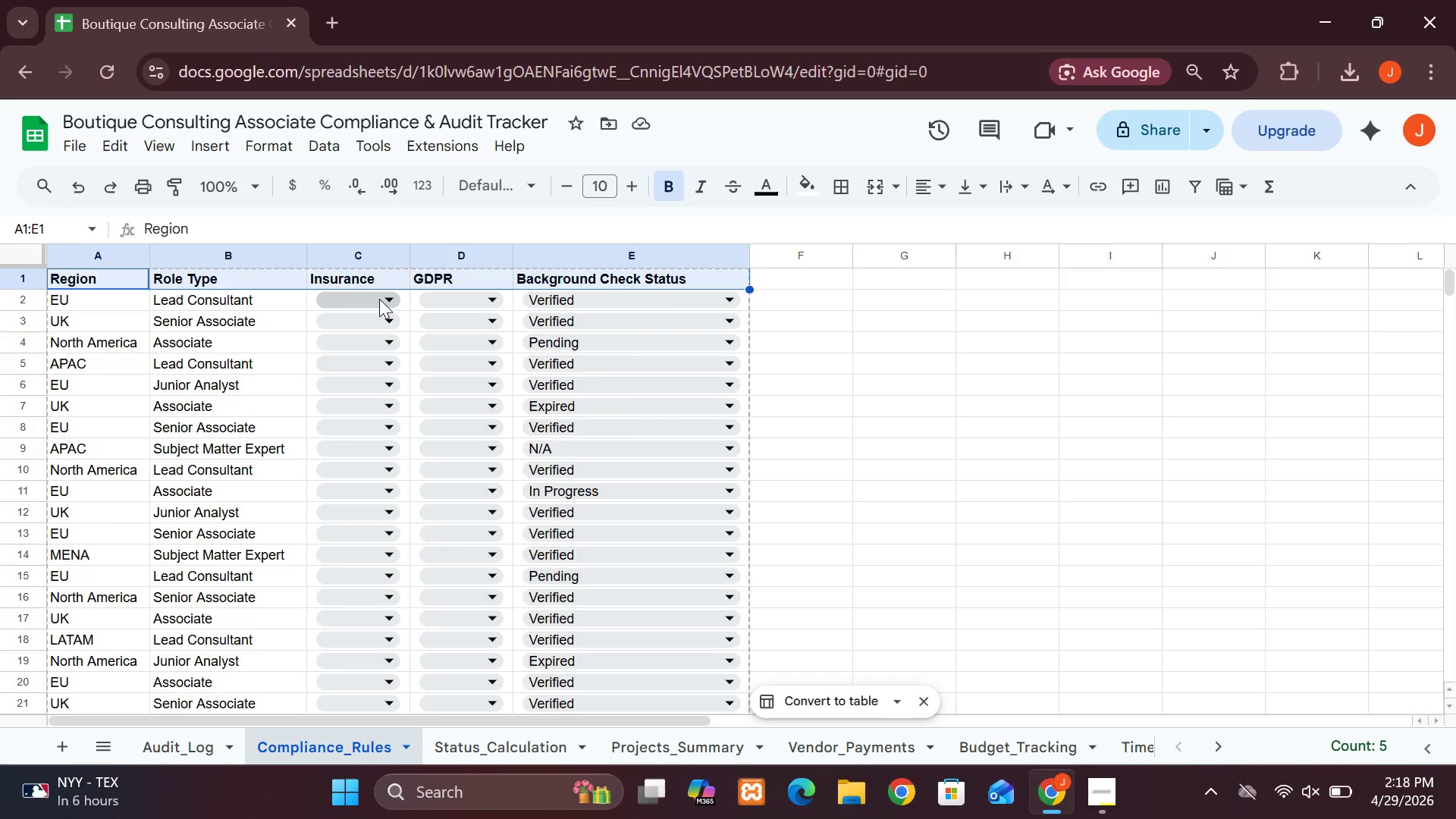 
left_click([379, 299])
 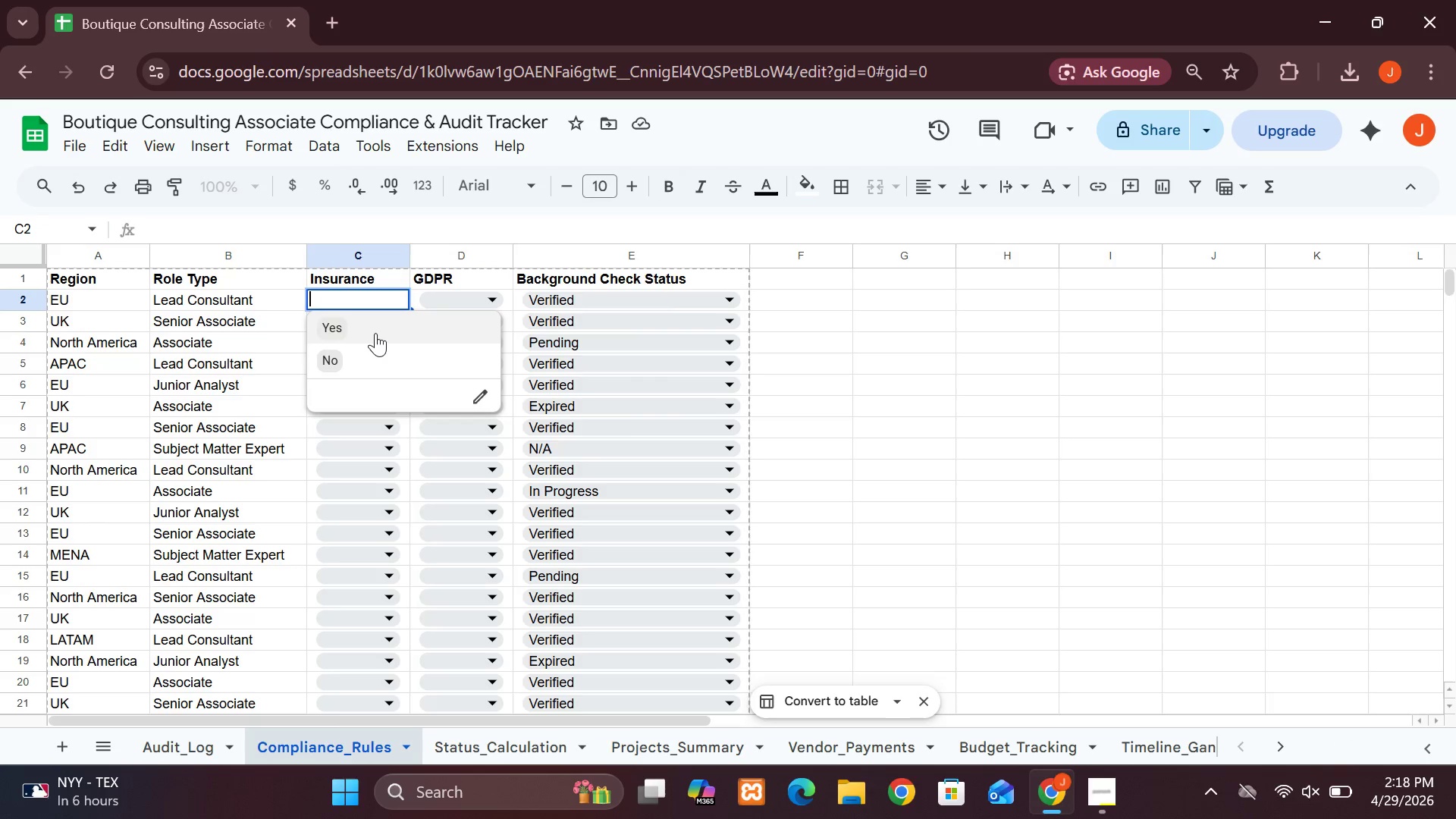 
left_click([375, 329])
 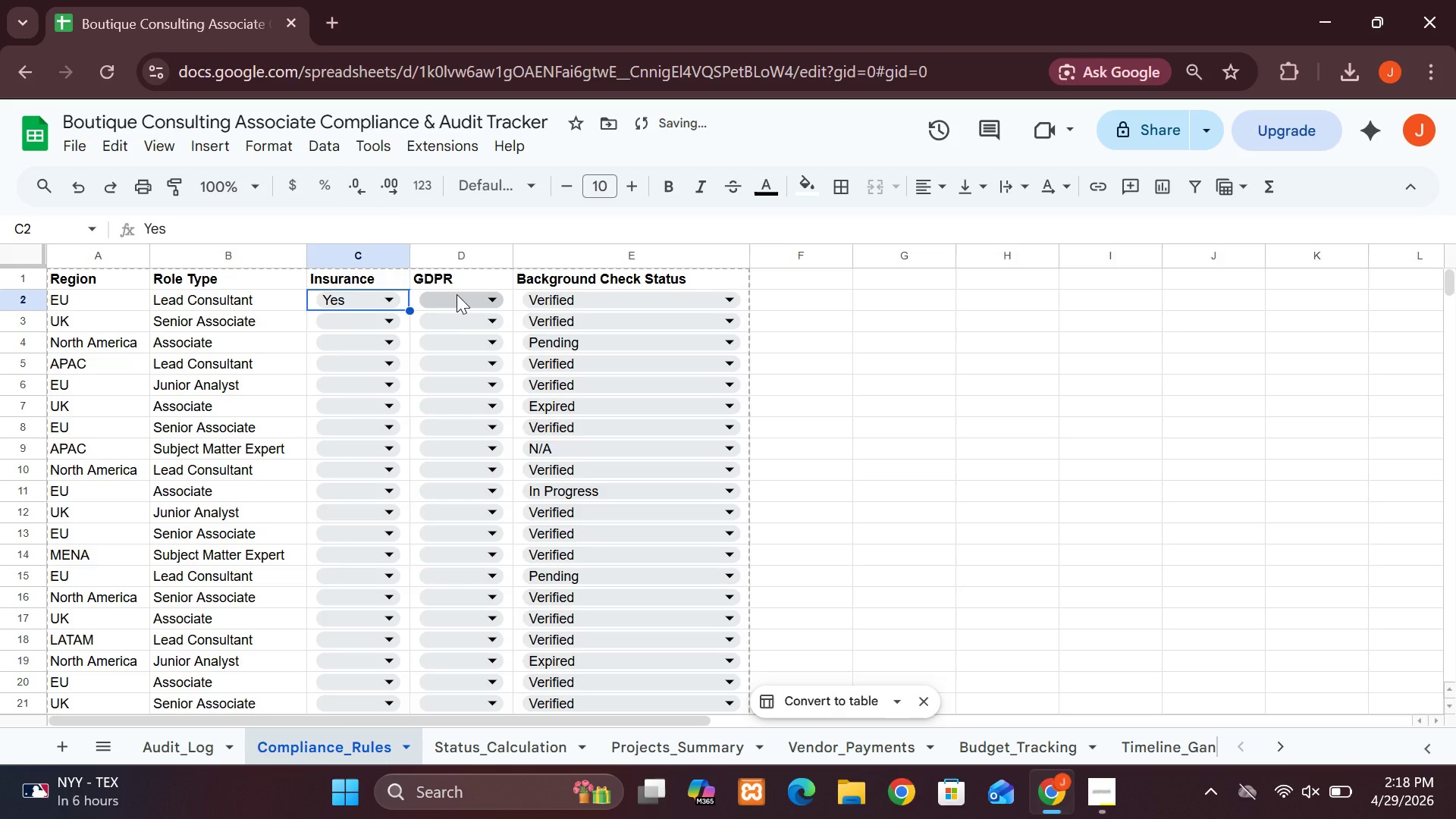 
left_click([457, 294])
 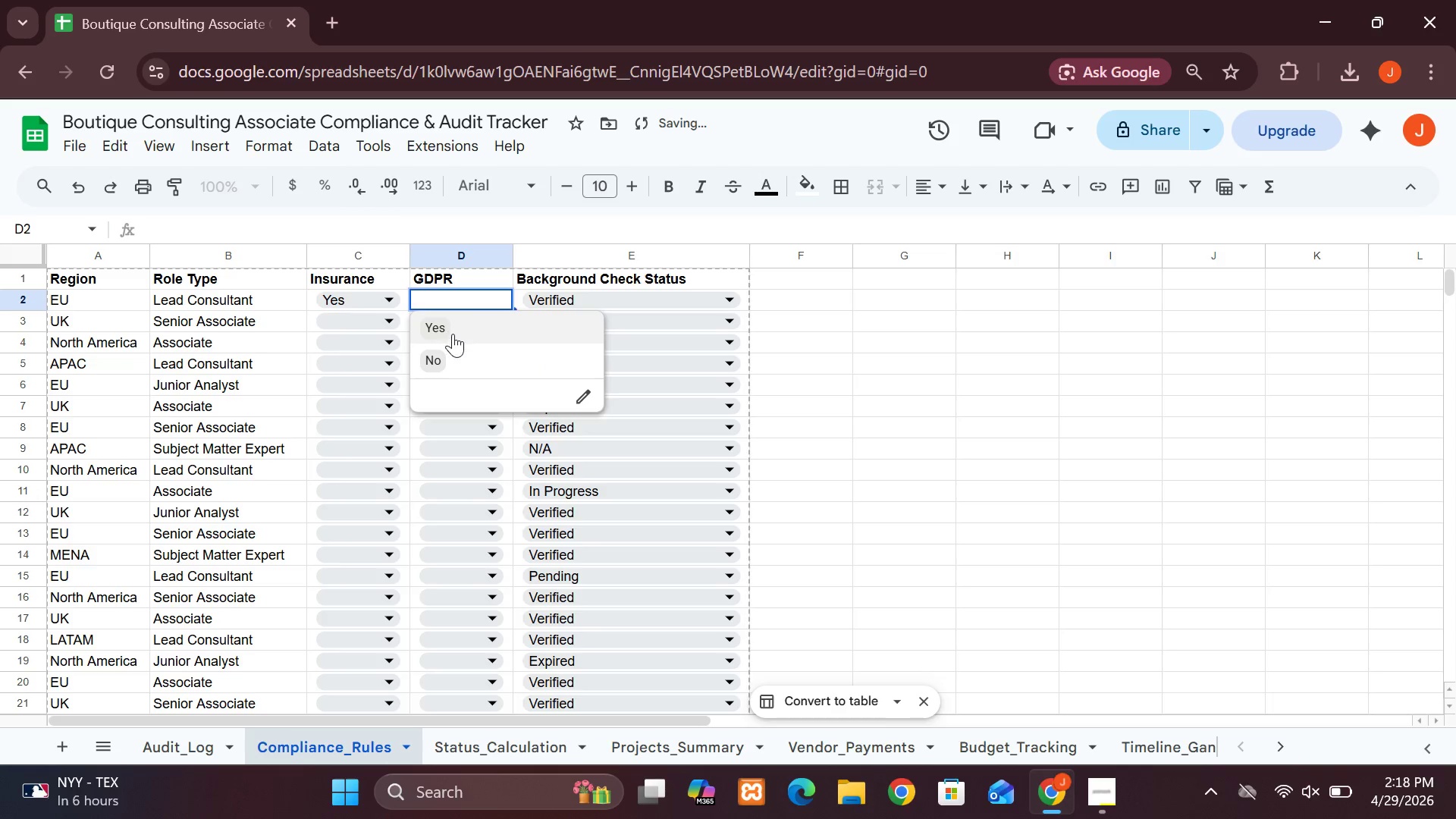 
left_click([453, 335])
 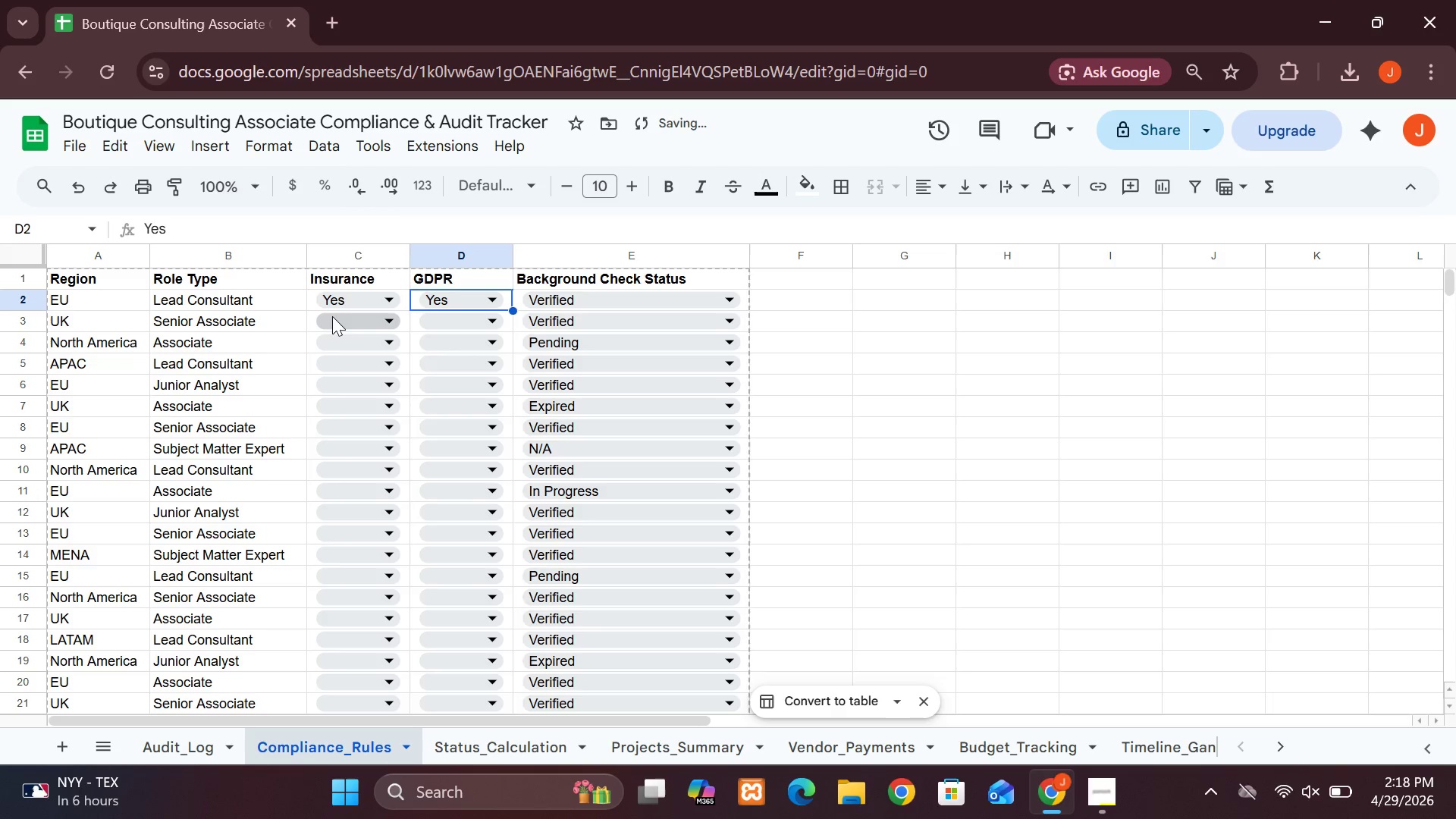 
left_click([332, 315])
 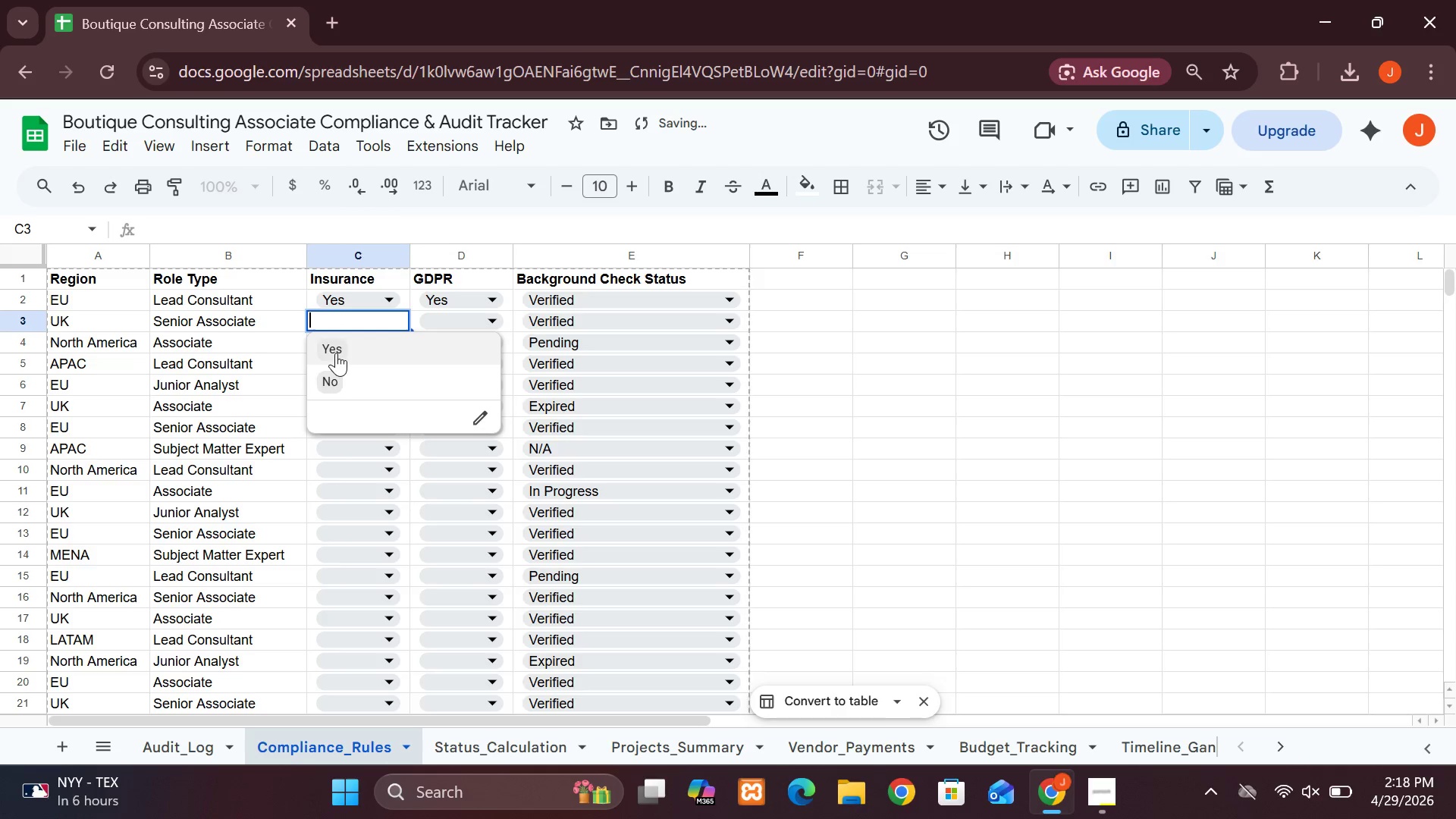 
left_click([336, 353])
 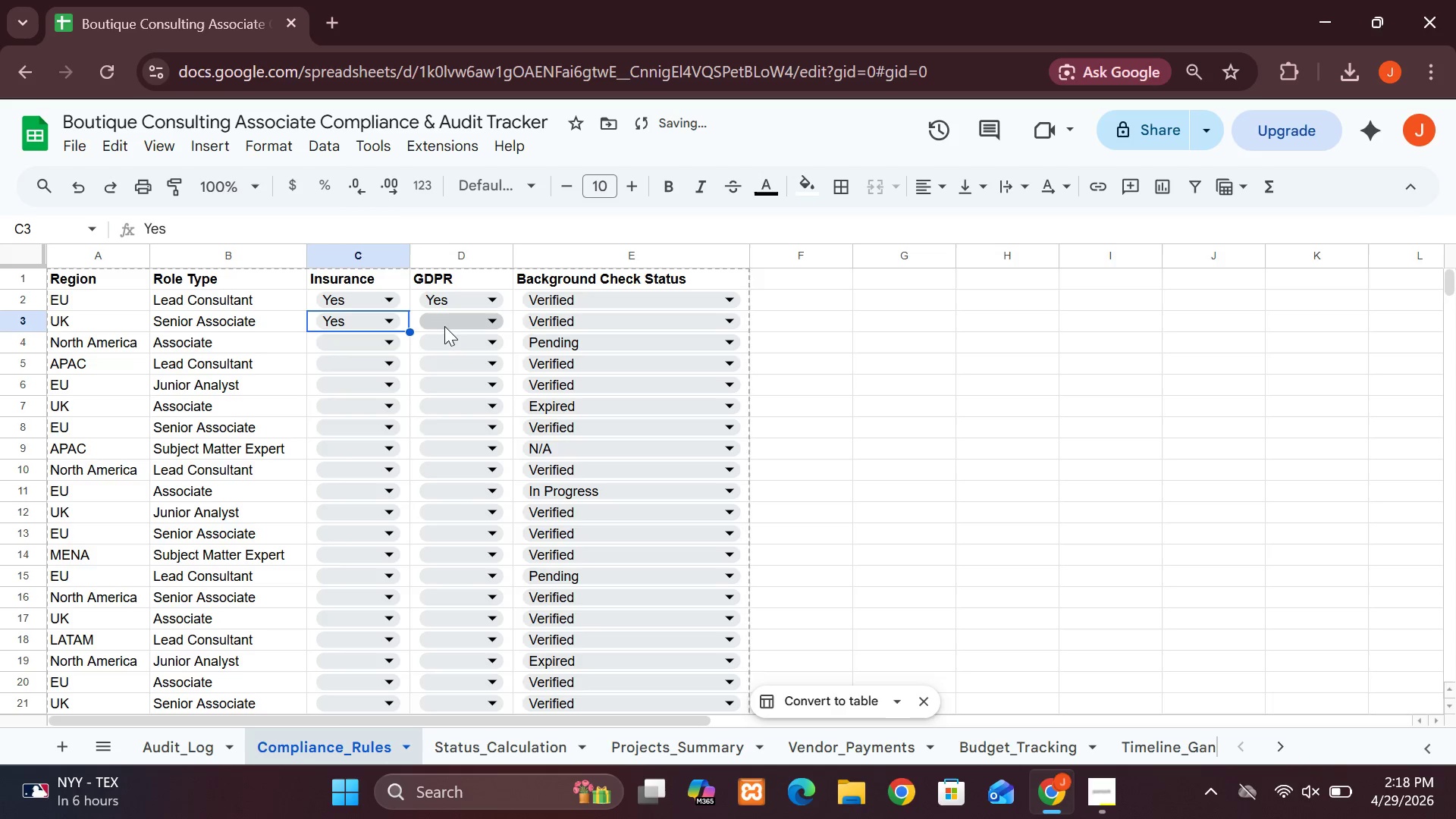 
left_click([444, 322])
 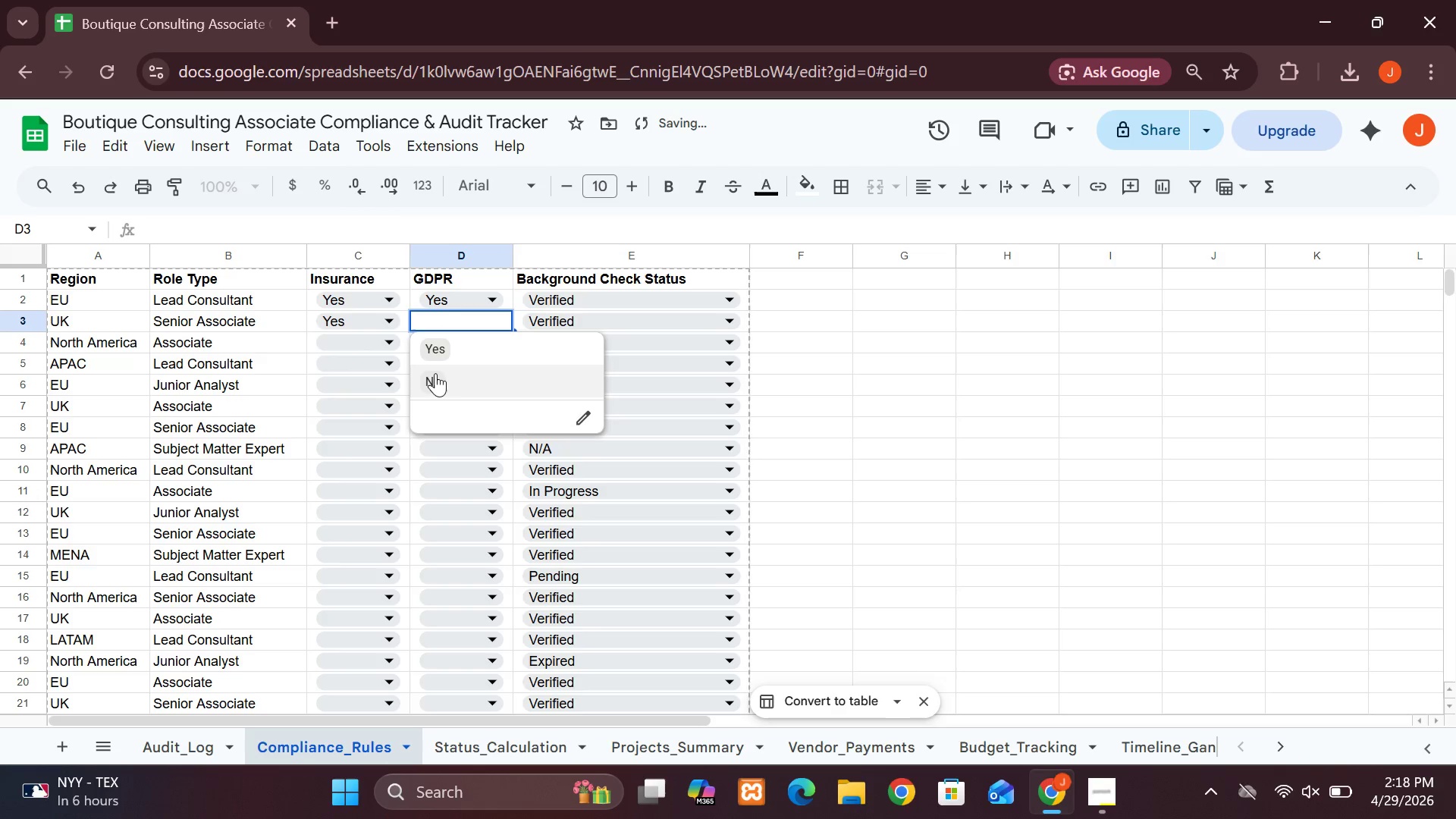 
left_click([435, 373])
 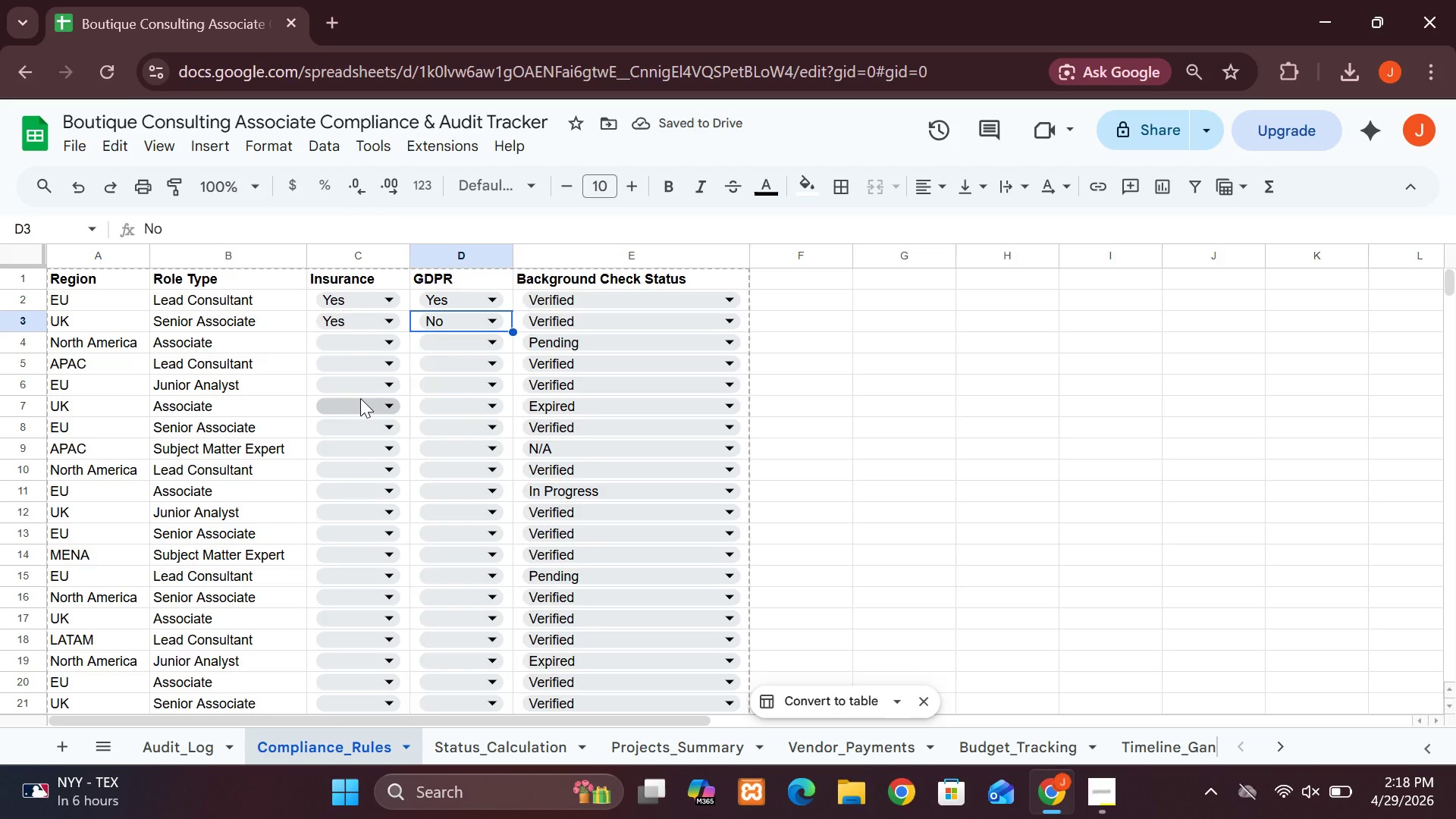 
wait(10.0)
 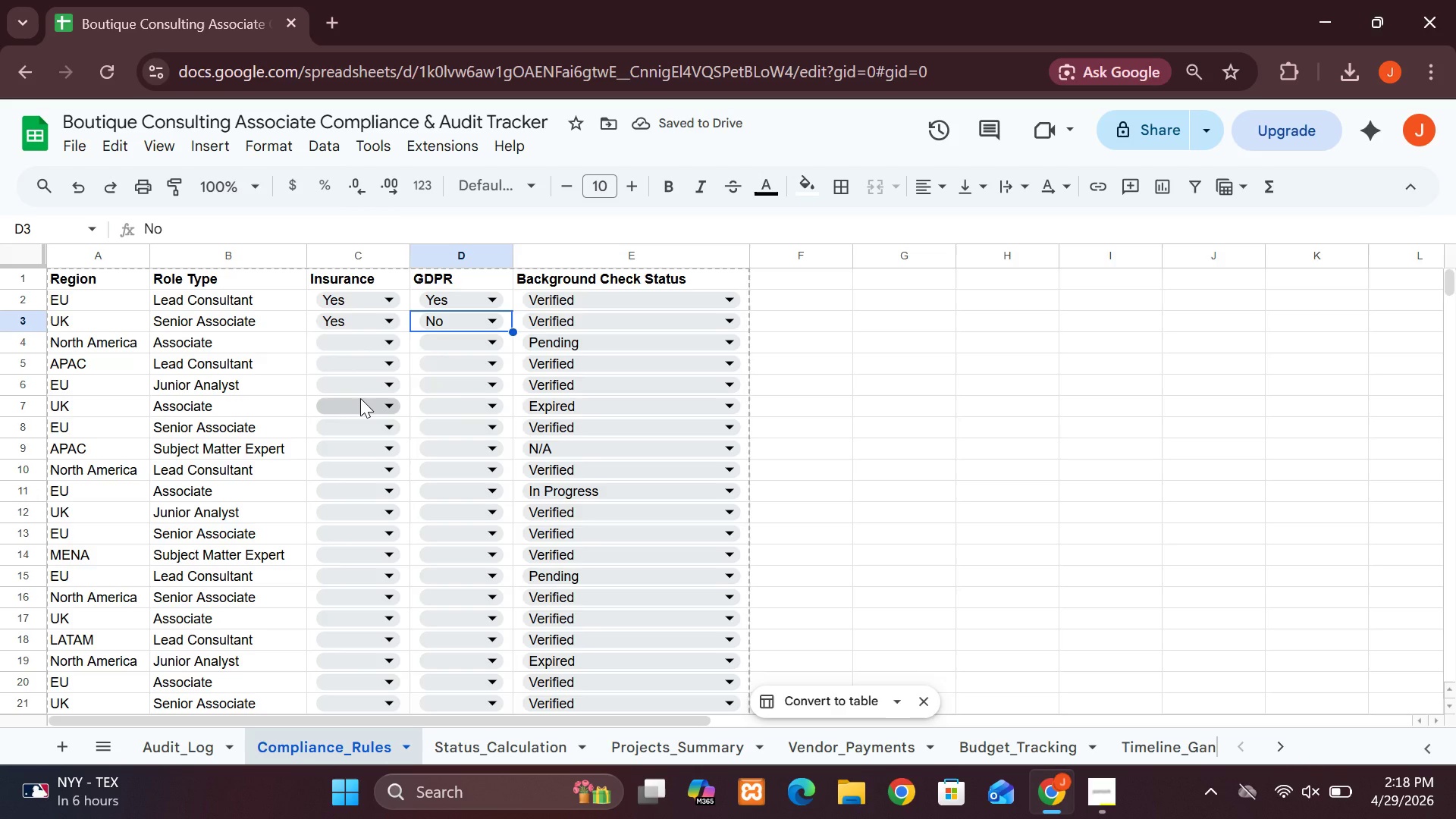 
key(VolumeDown)
 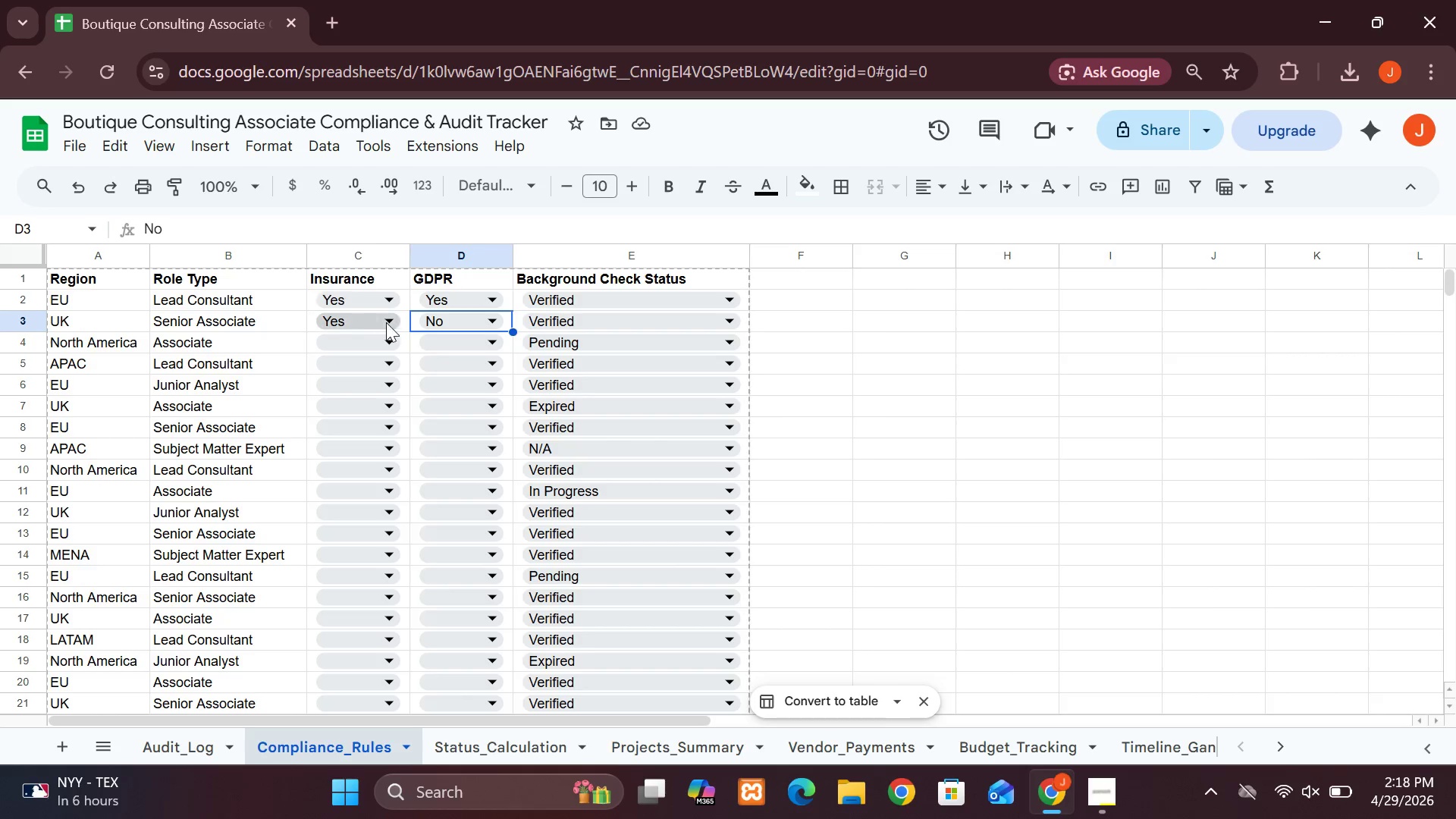 
left_click([387, 345])
 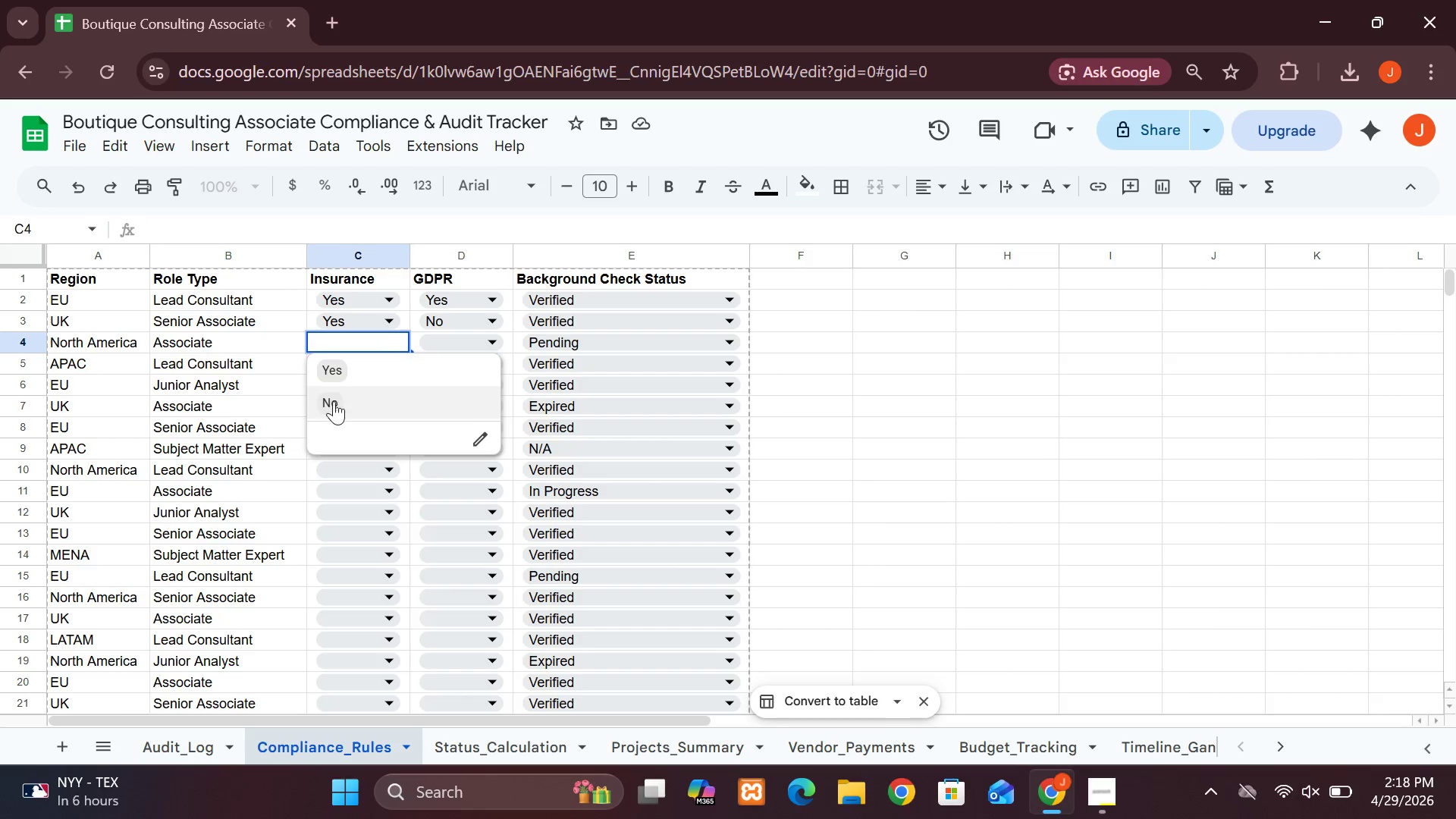 
left_click([334, 397])
 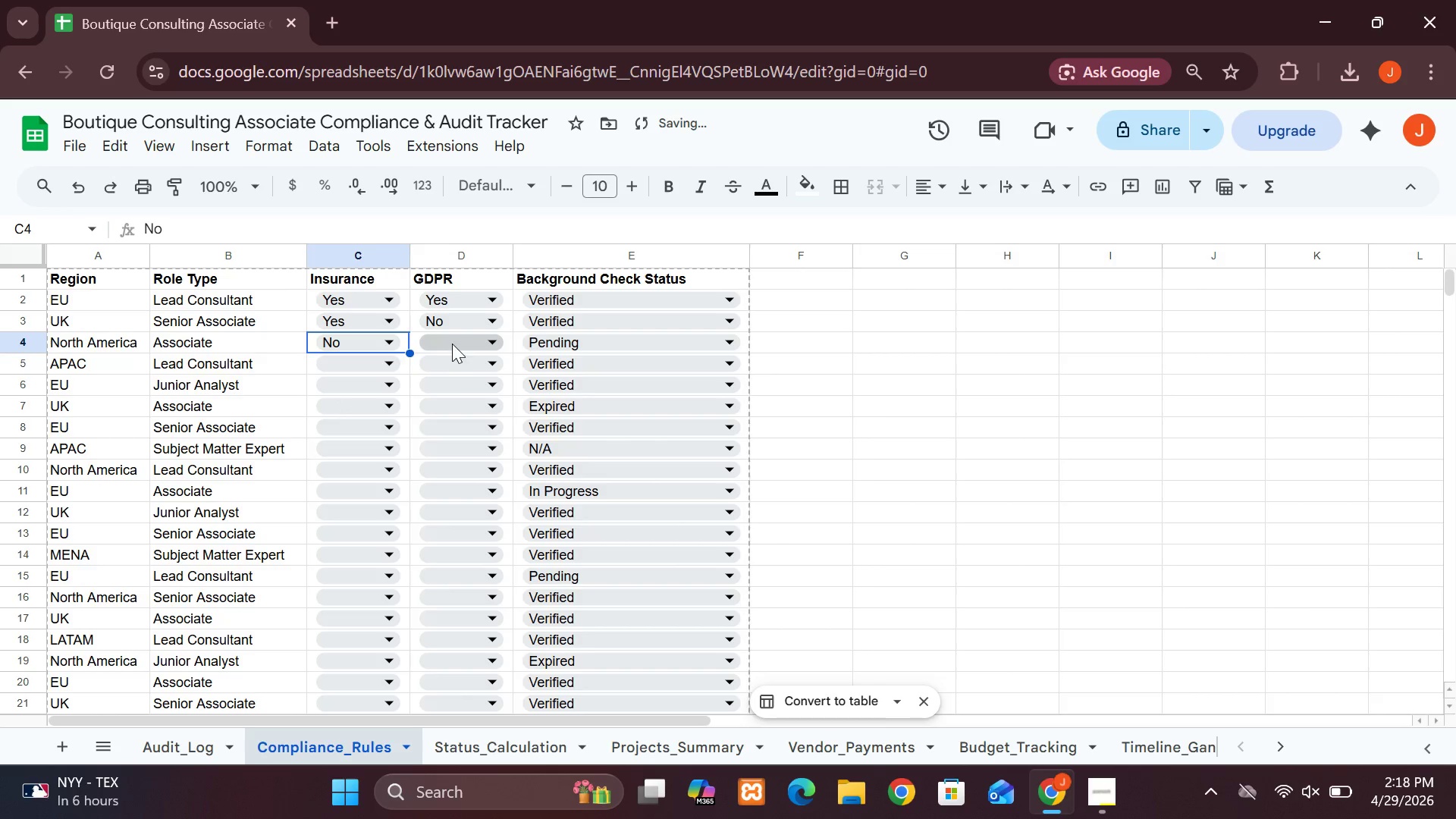 
left_click([452, 337])
 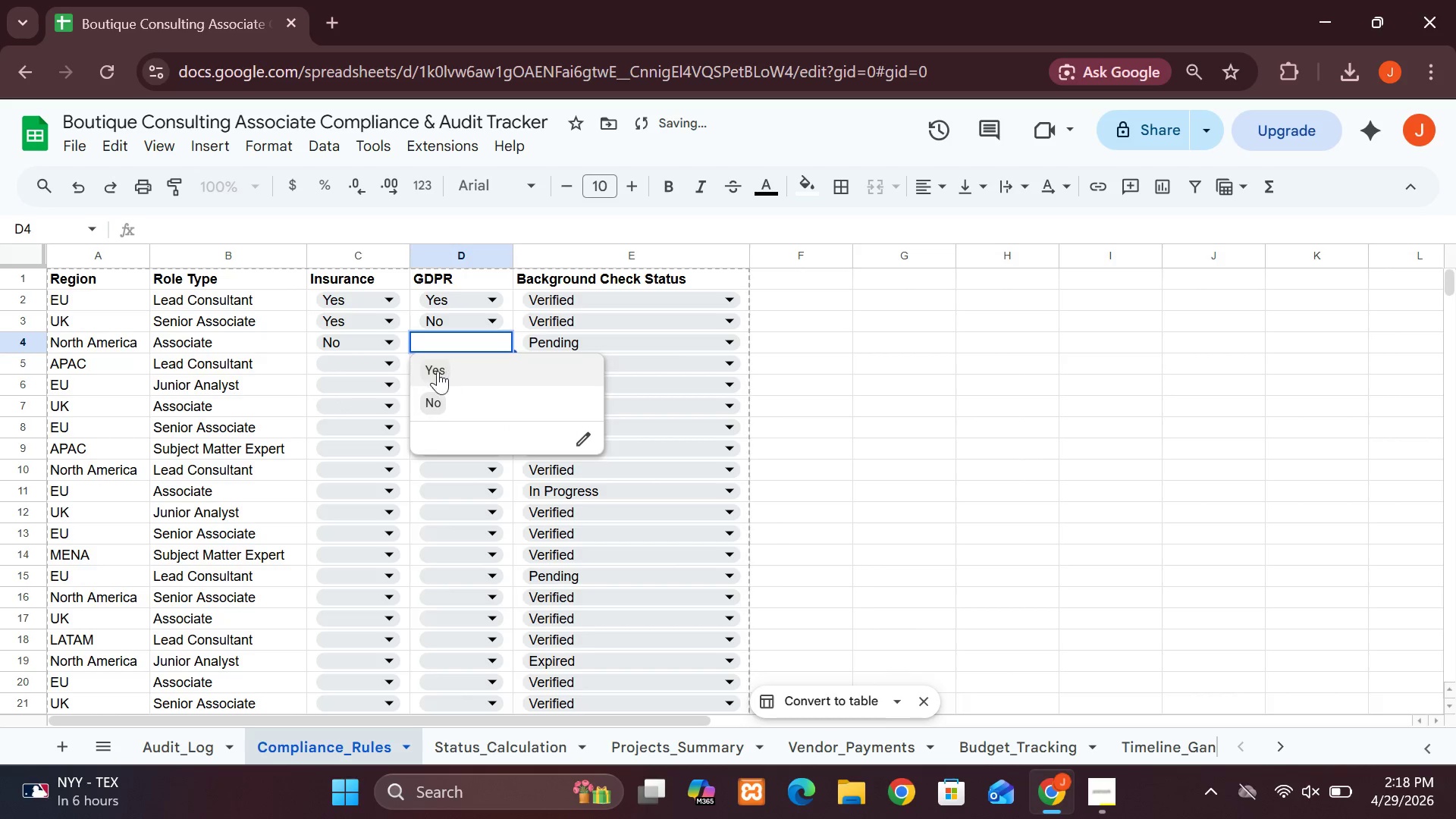 
left_click([428, 371])
 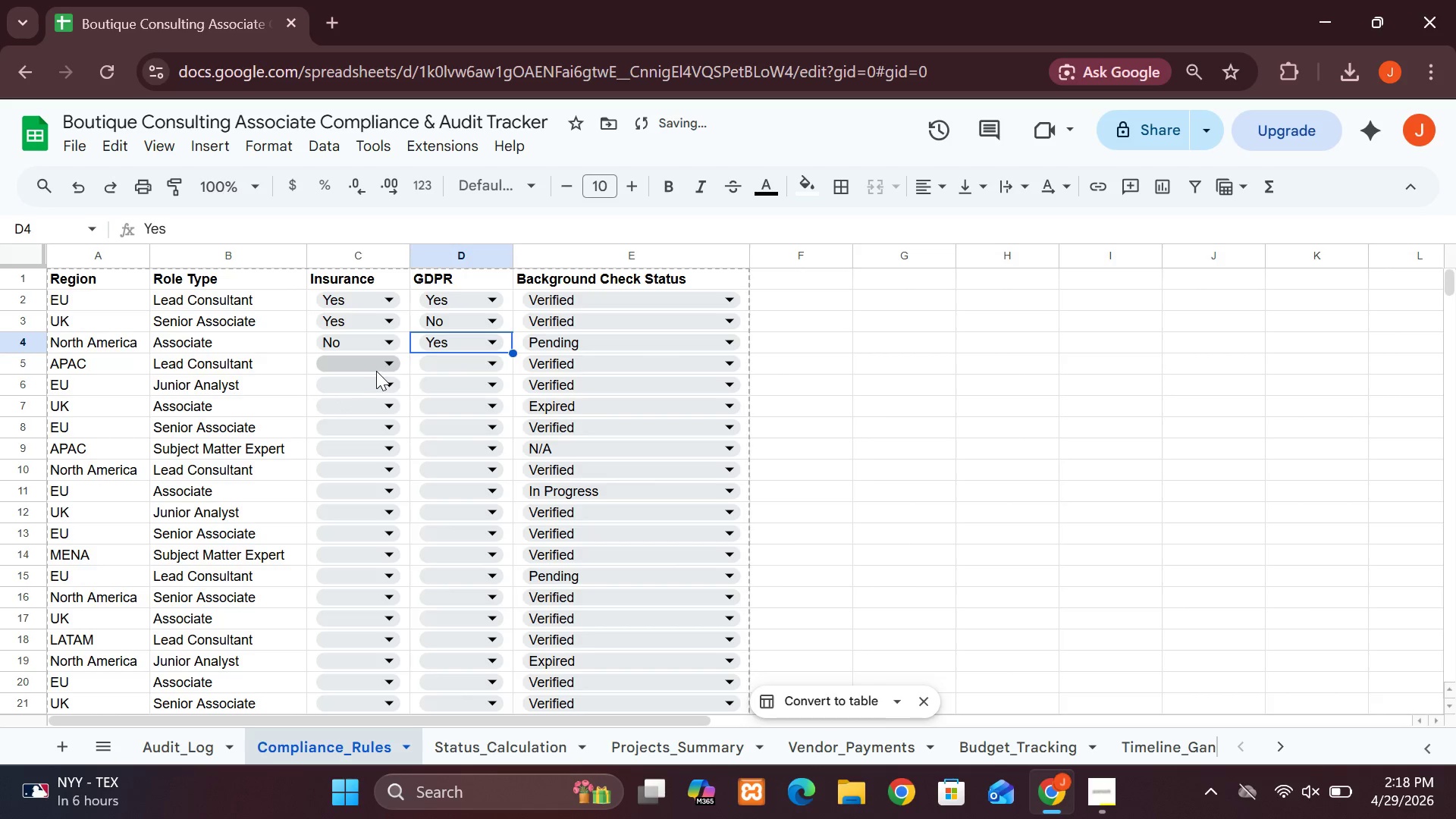 
left_click([374, 370])
 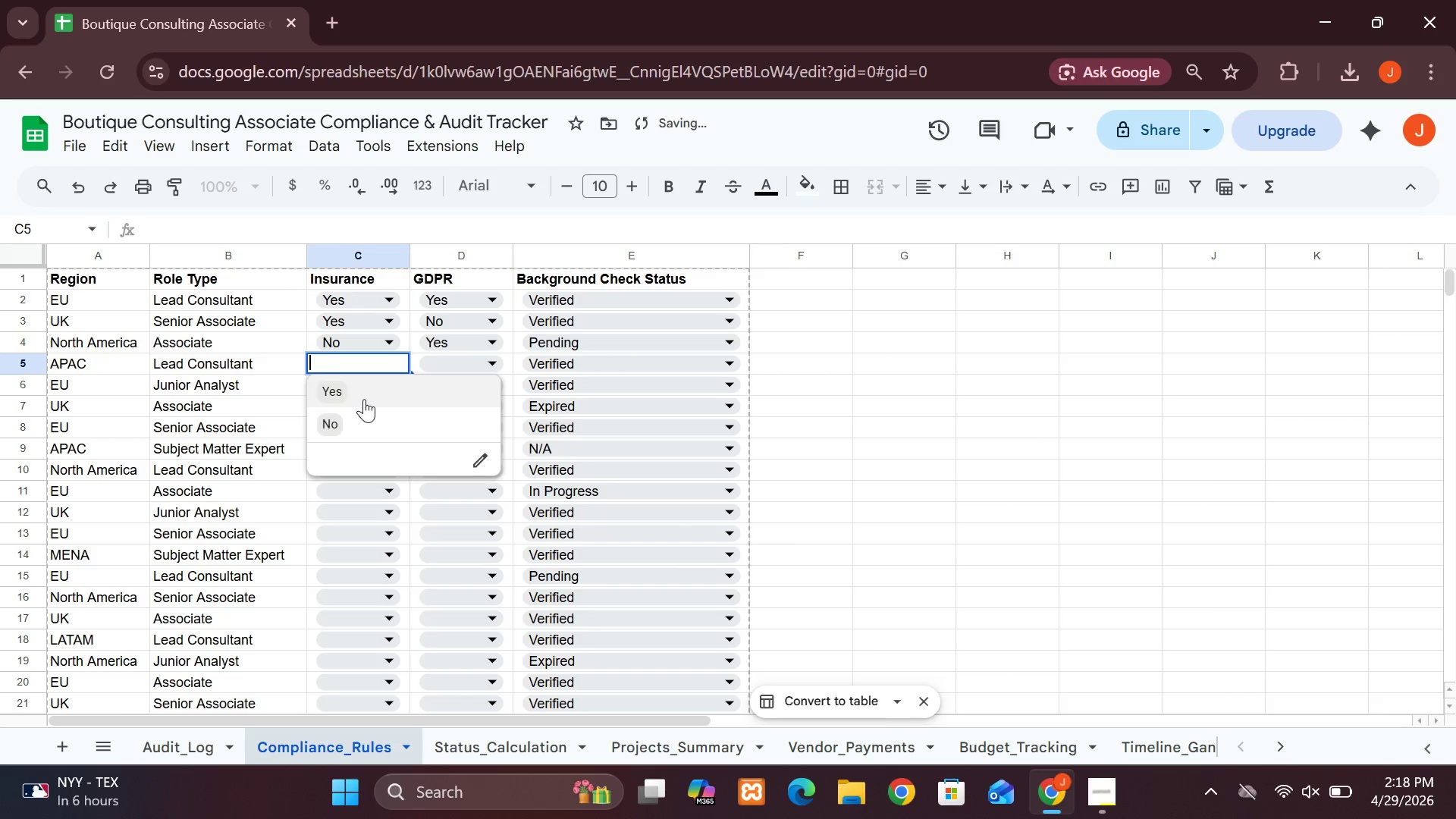 
left_click([362, 399])
 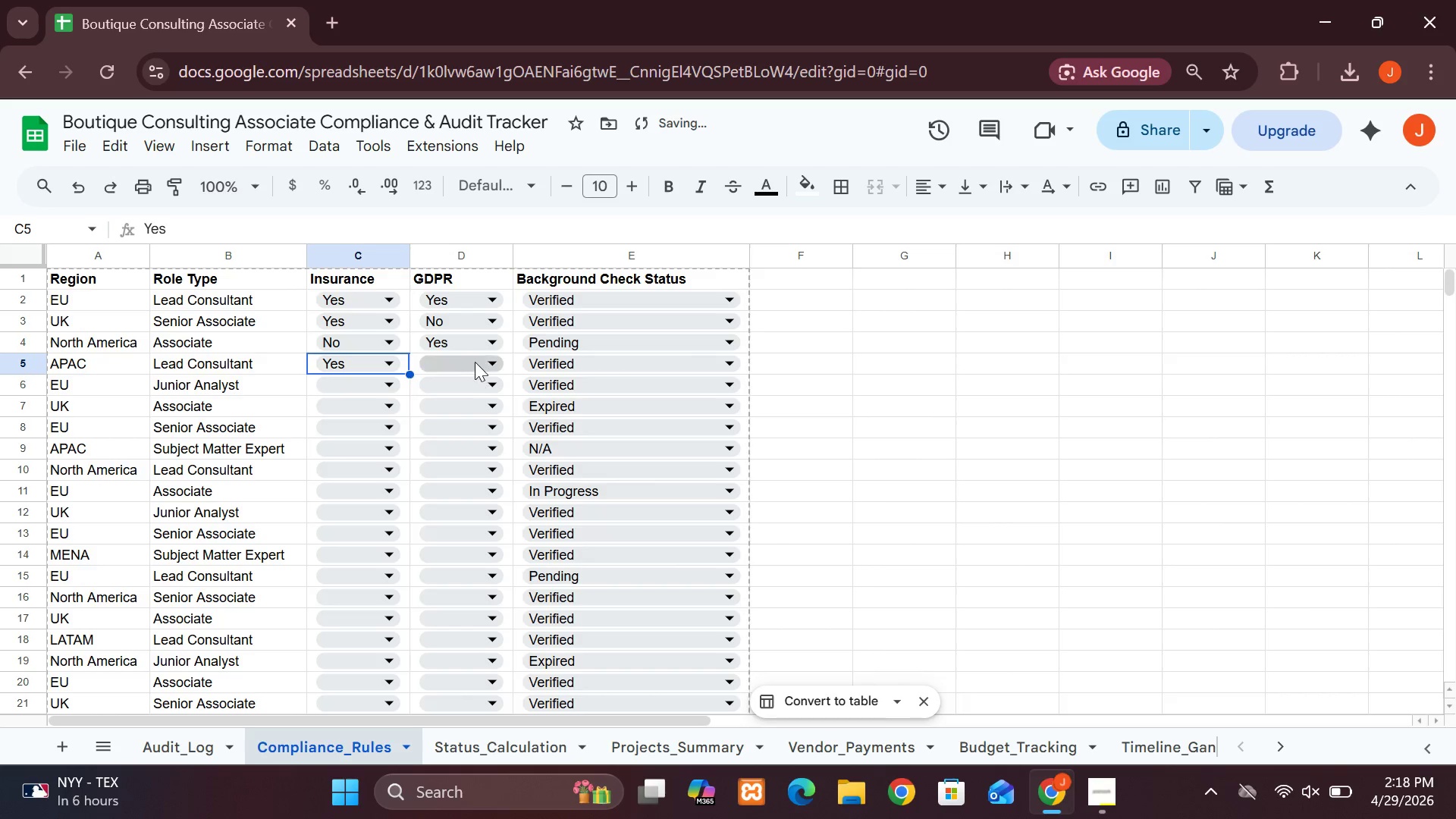 
left_click([469, 358])
 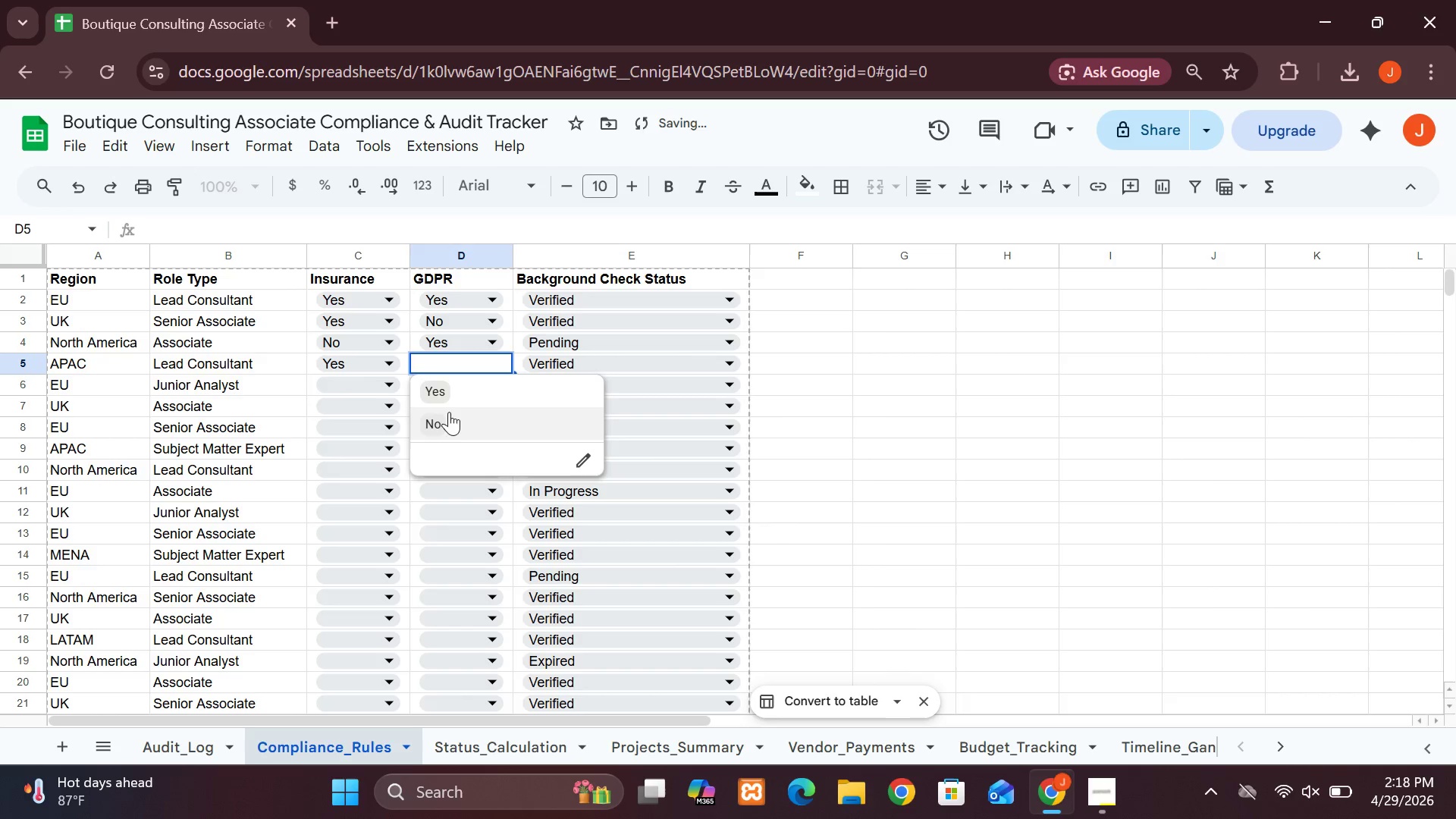 
left_click([442, 421])
 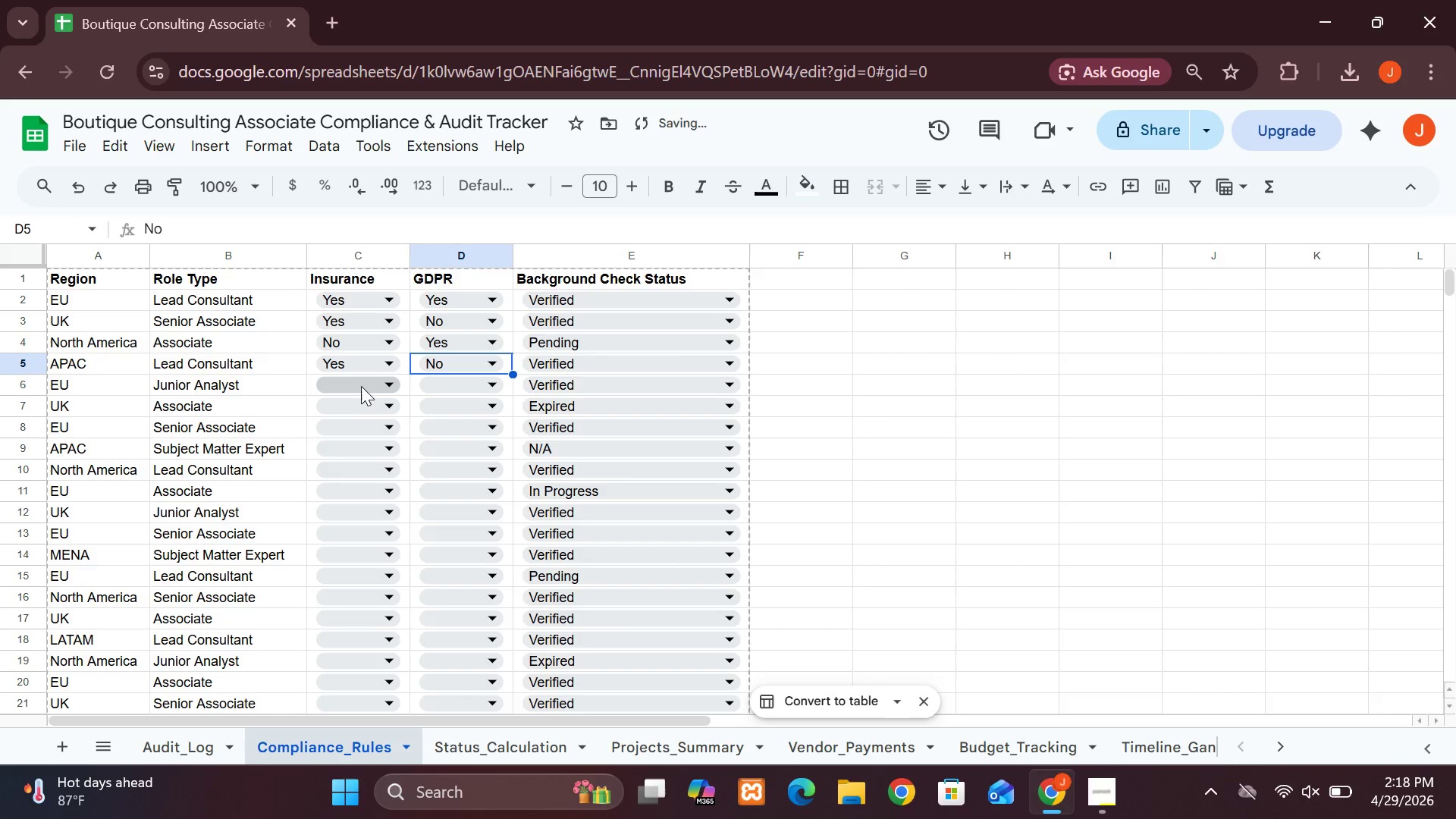 
left_click([359, 384])
 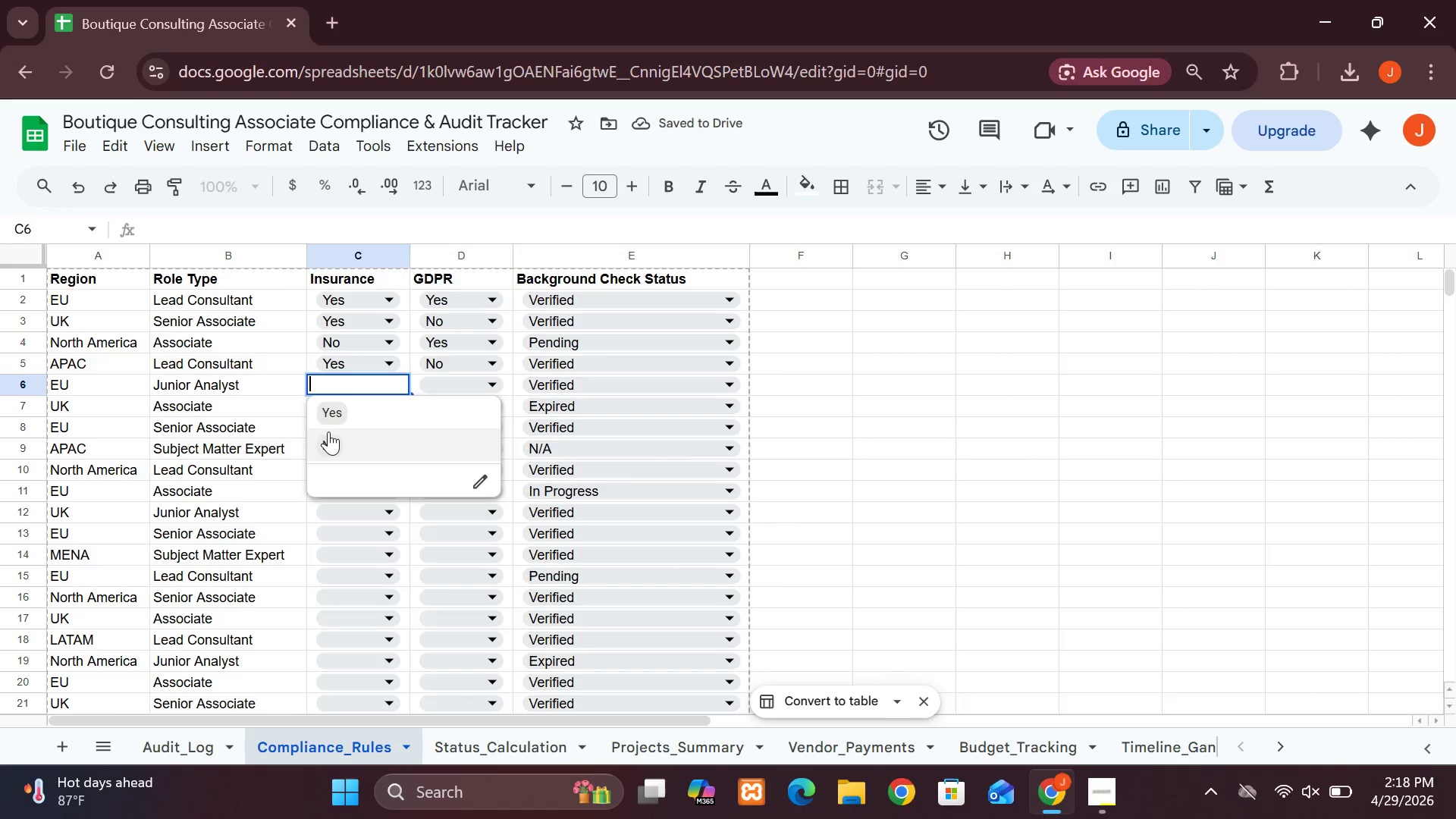 
left_click([328, 437])
 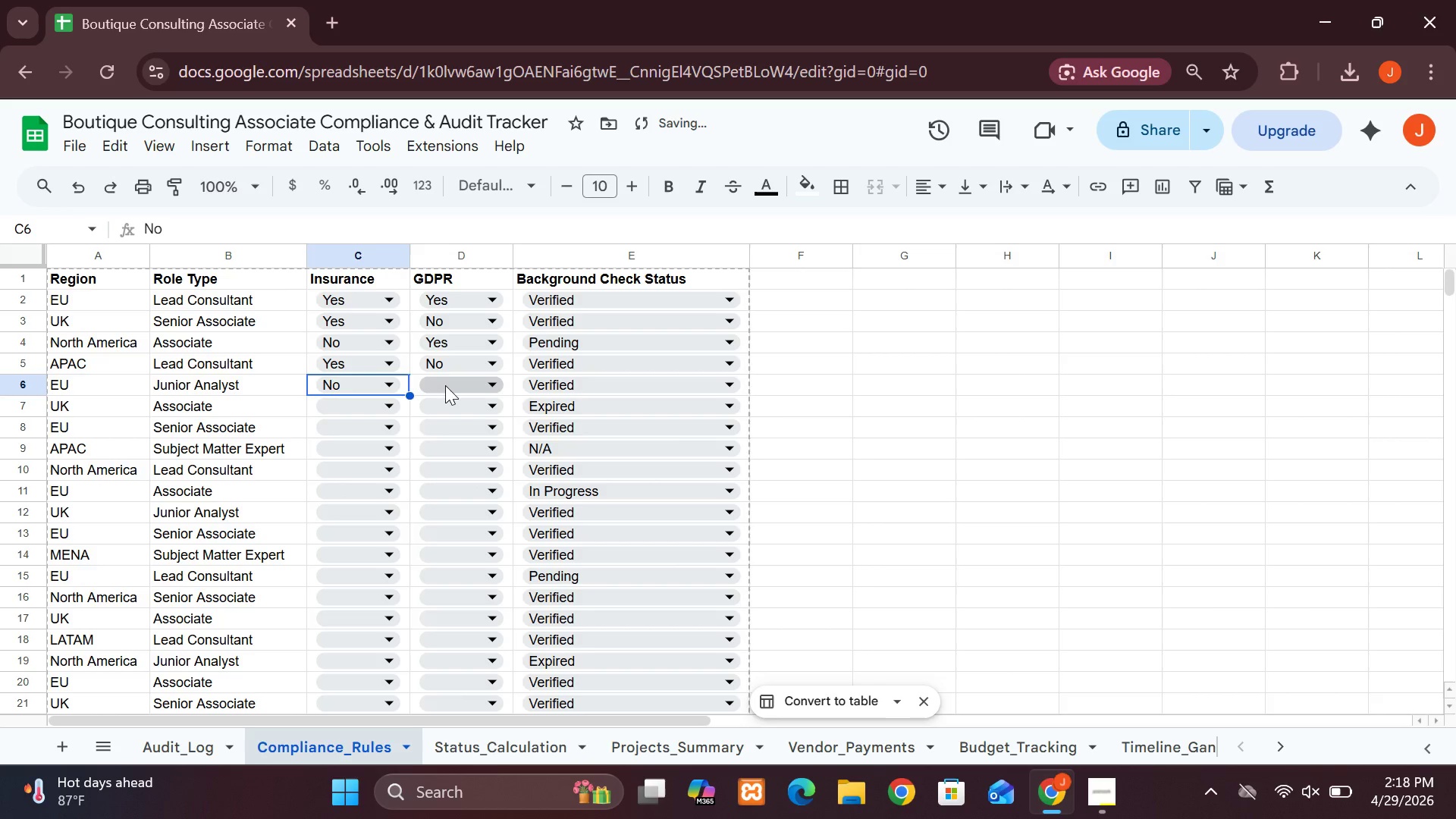 
left_click([445, 385])
 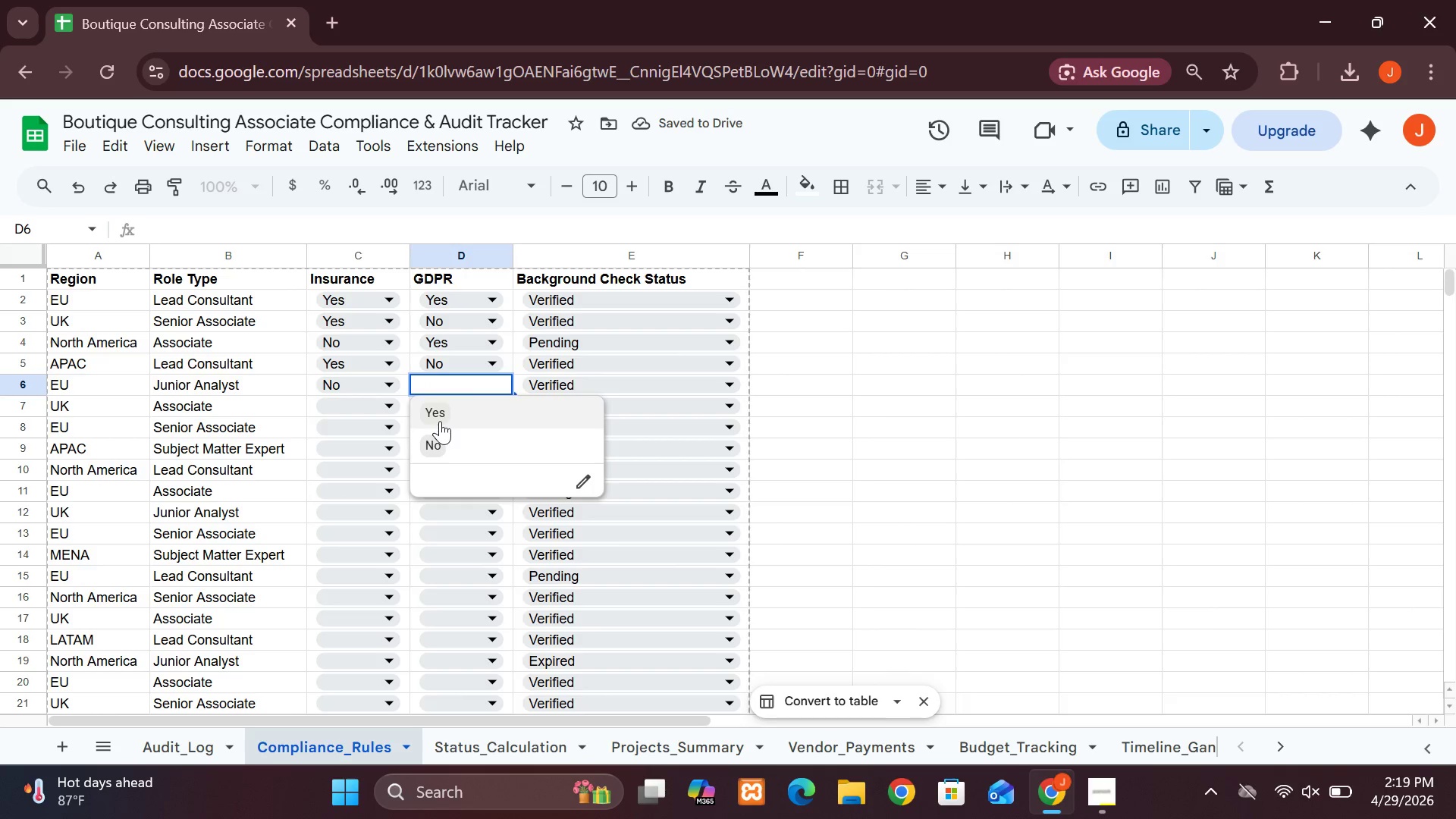 
left_click([438, 421])
 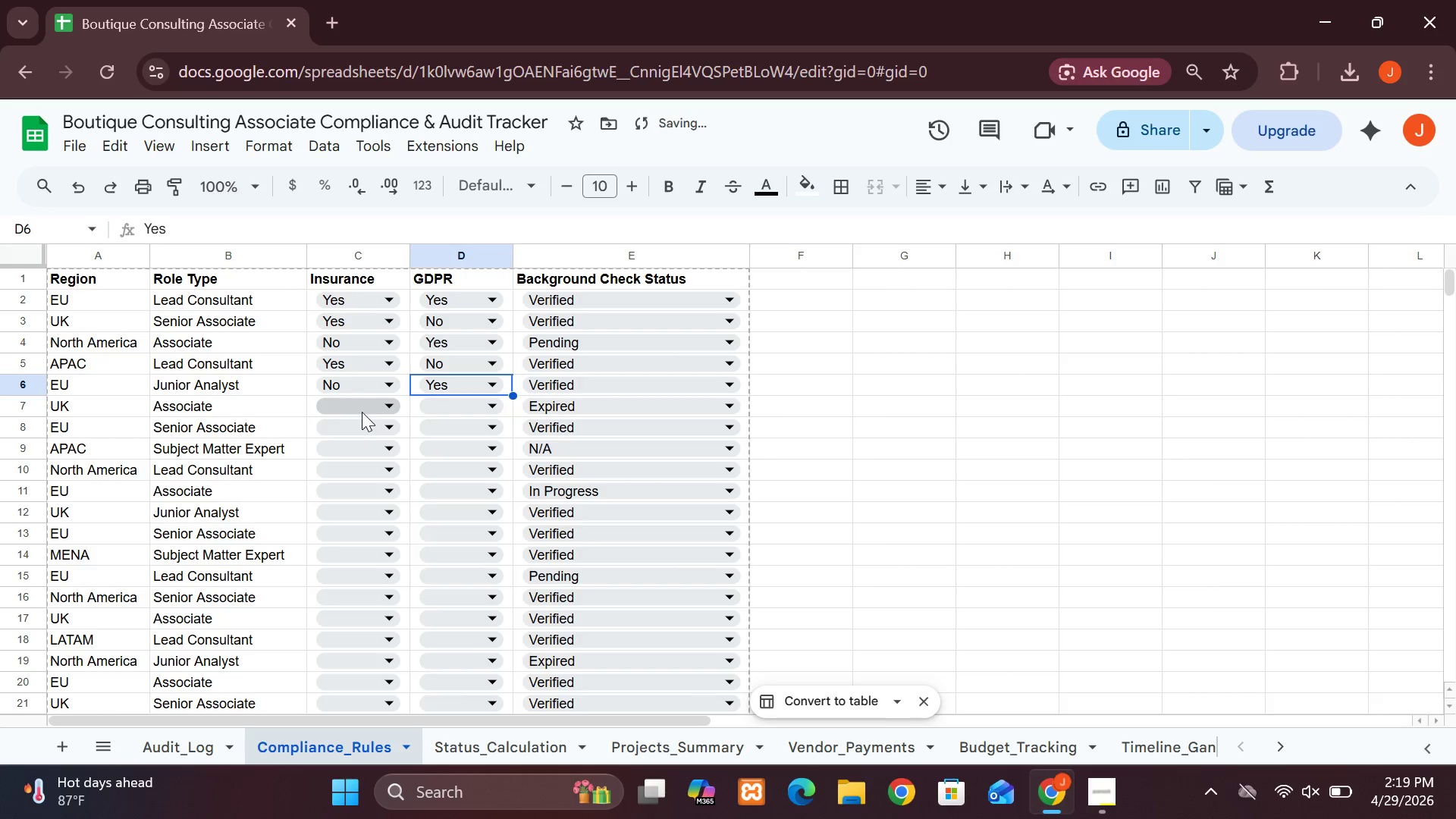 
left_click([360, 411])
 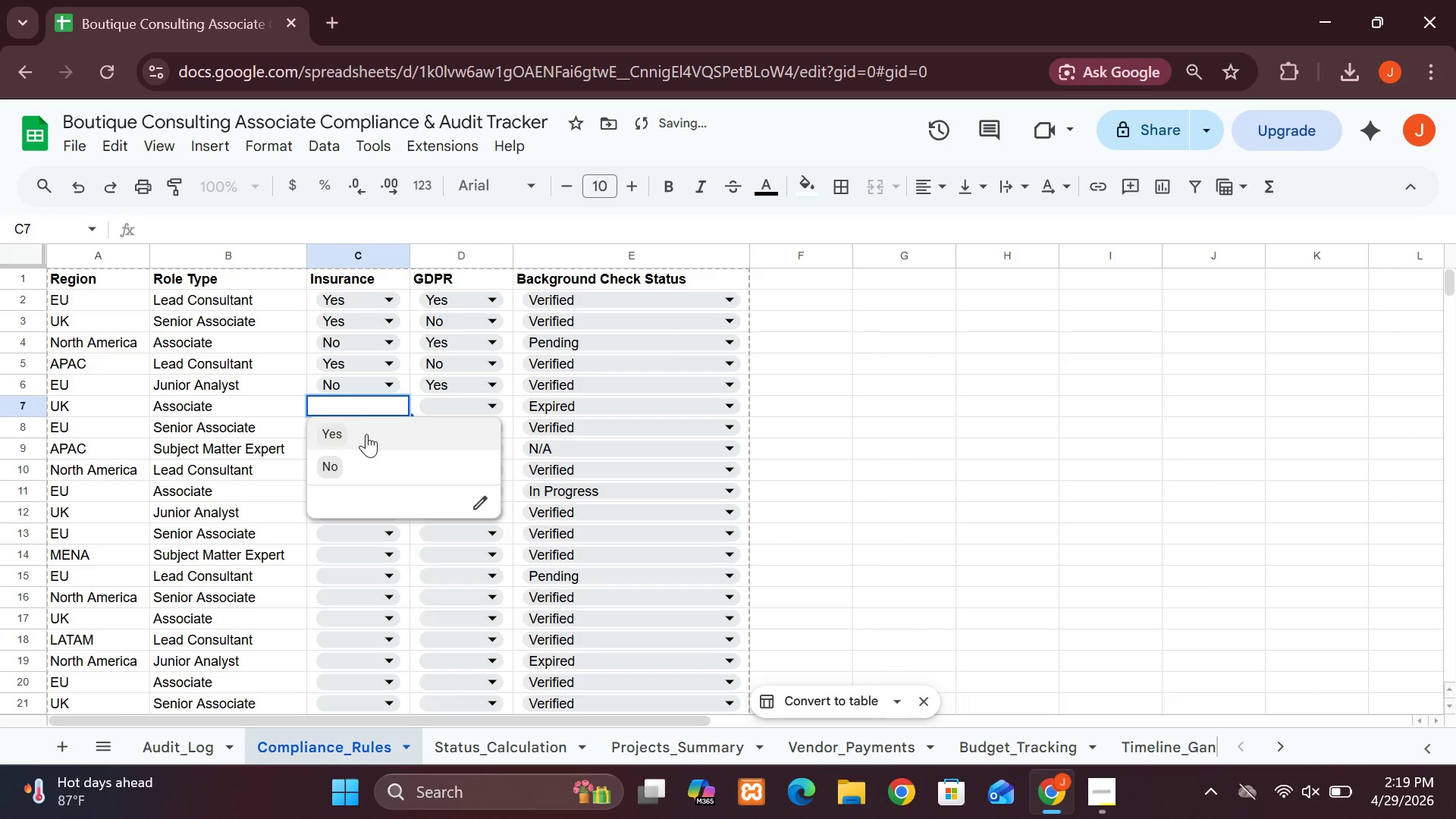 
left_click([366, 436])
 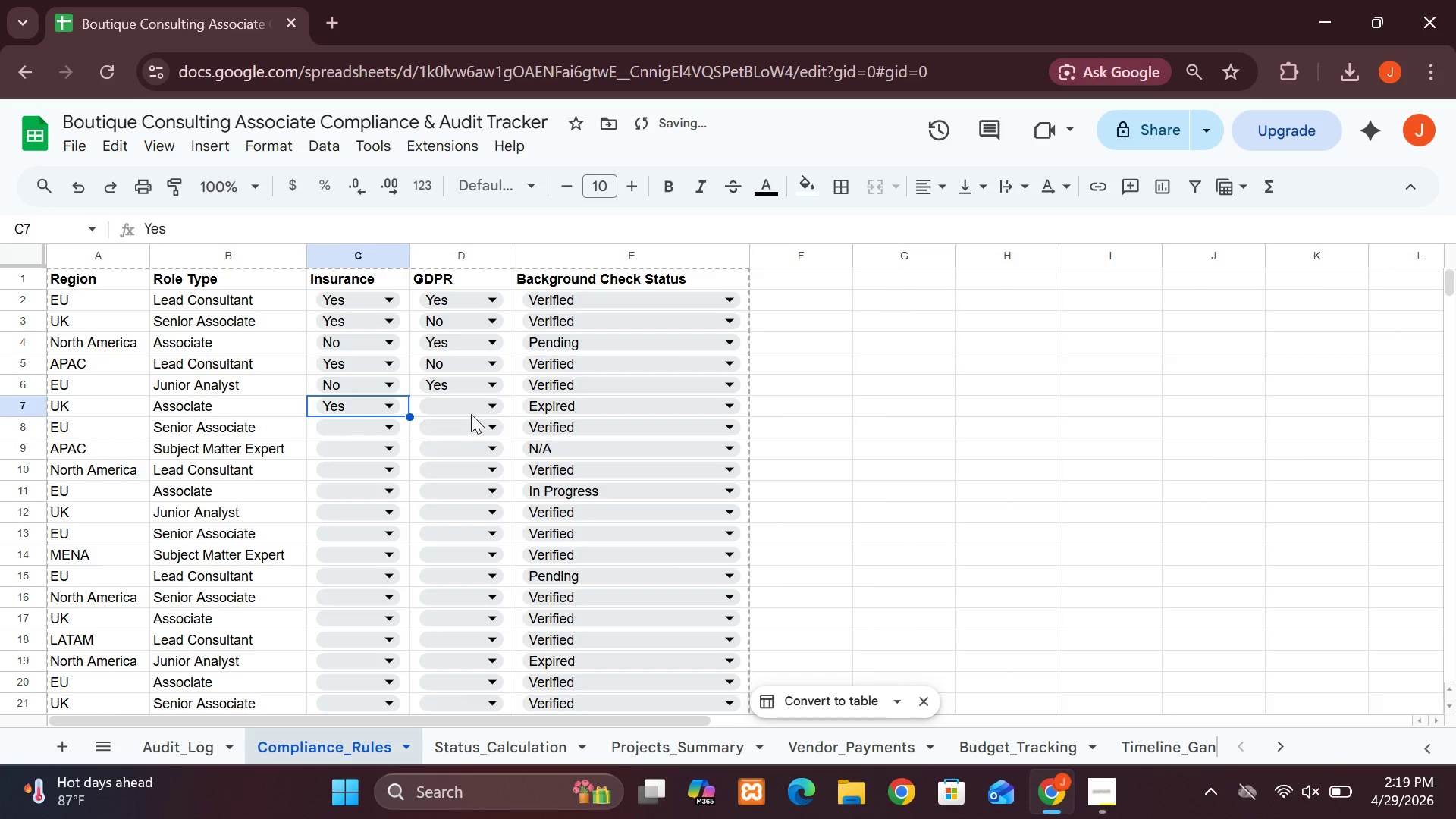 
left_click([464, 409])
 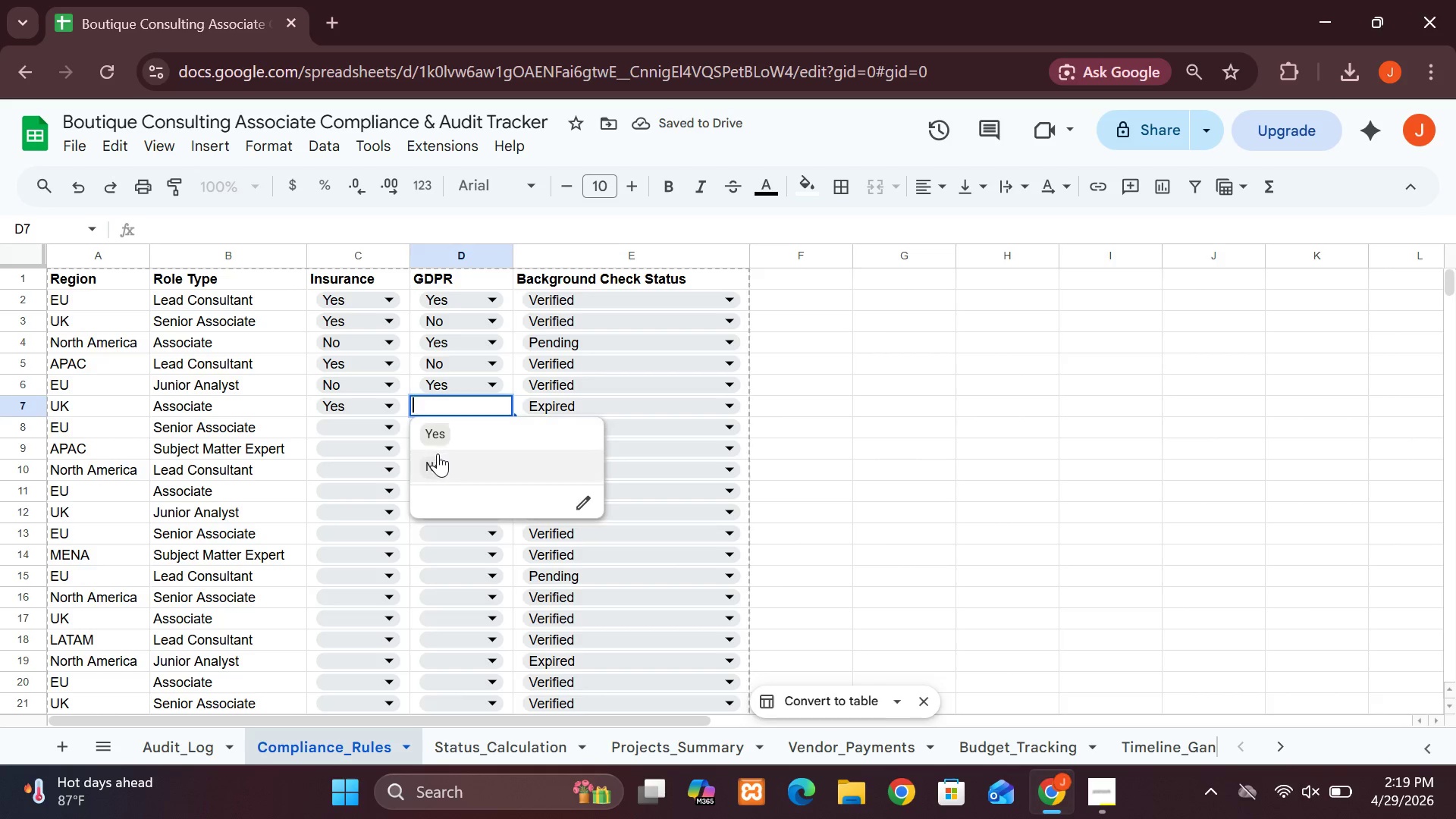 
left_click([438, 456])
 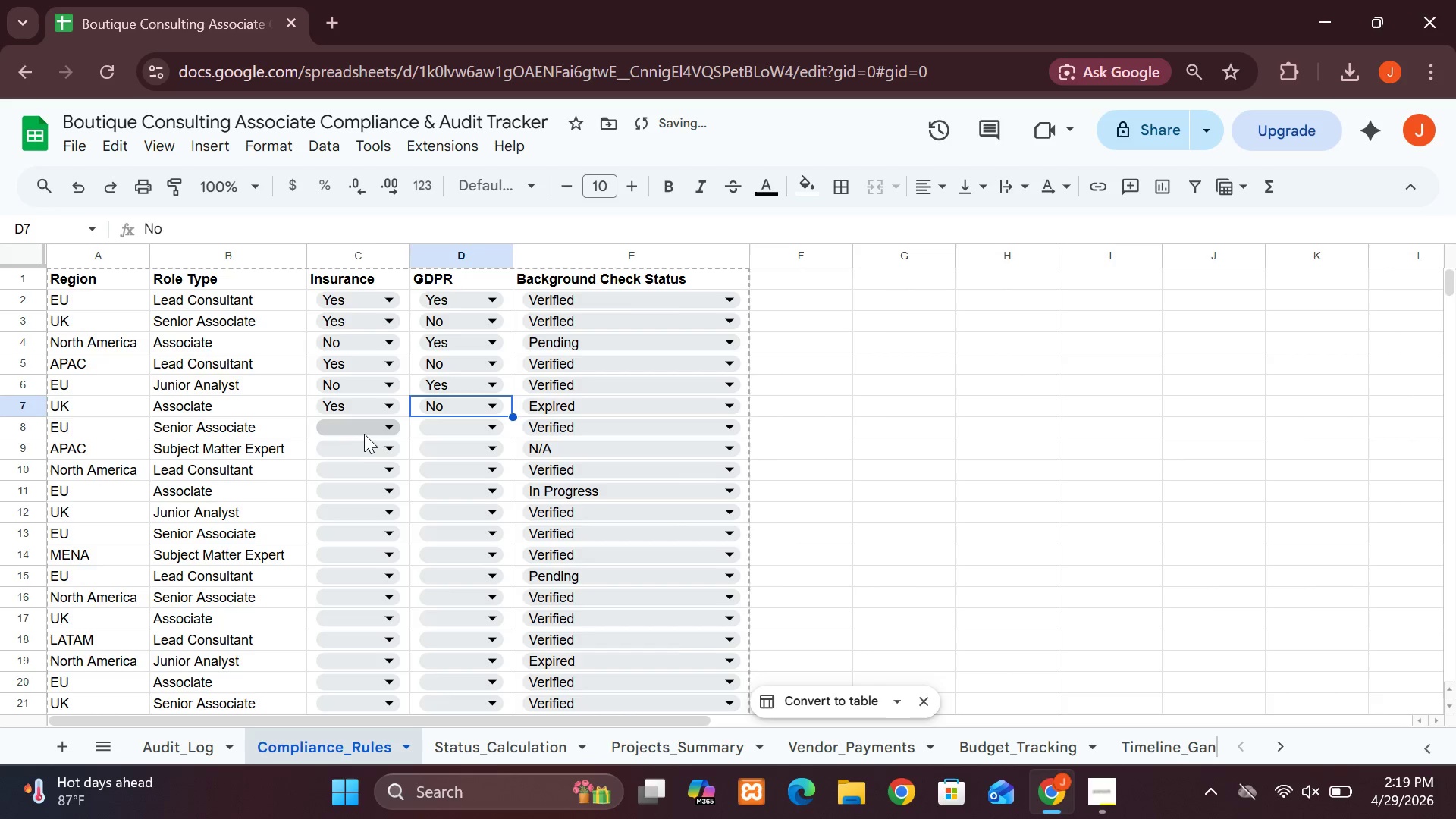 
left_click([362, 431])
 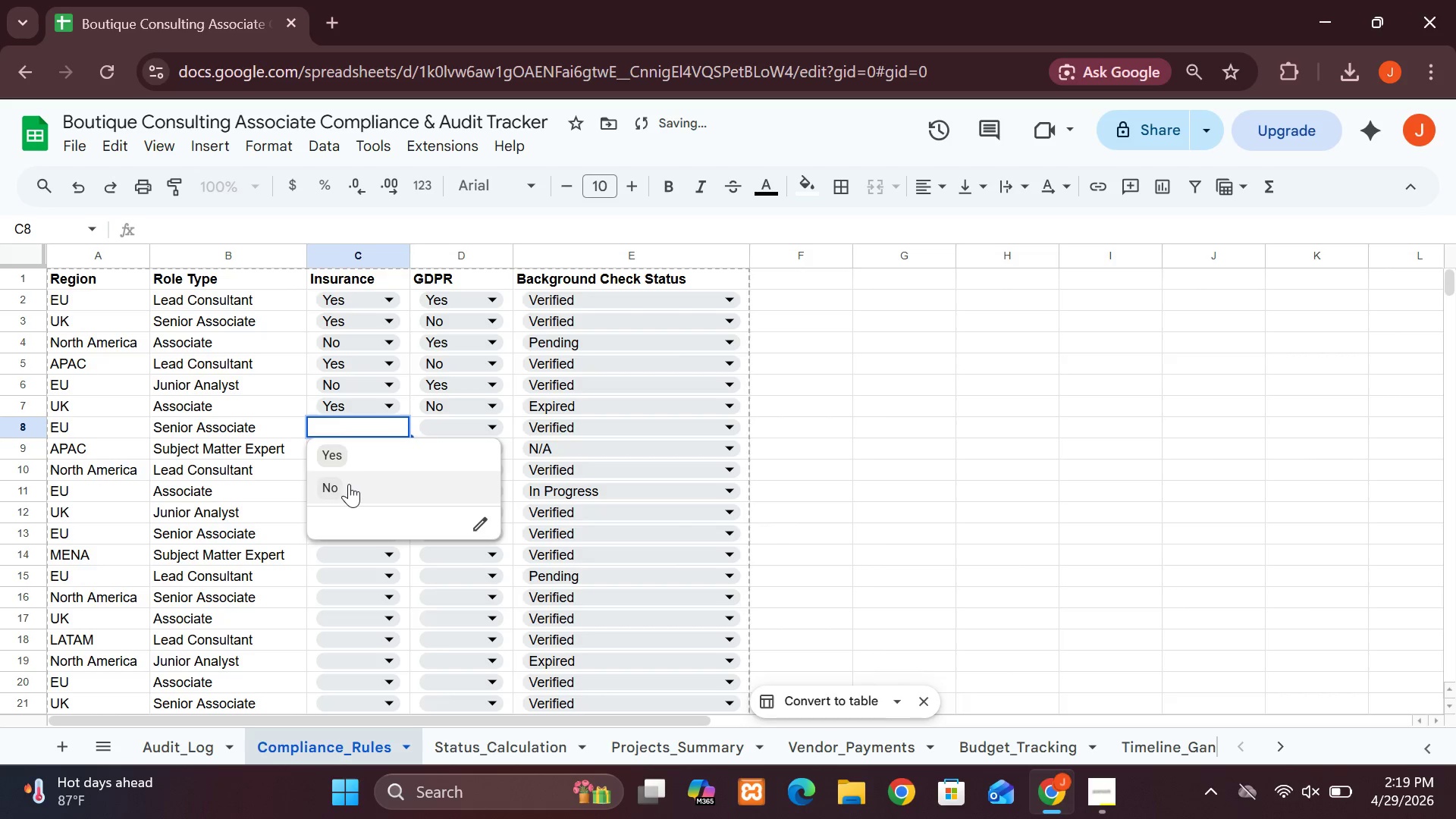 
left_click([348, 483])
 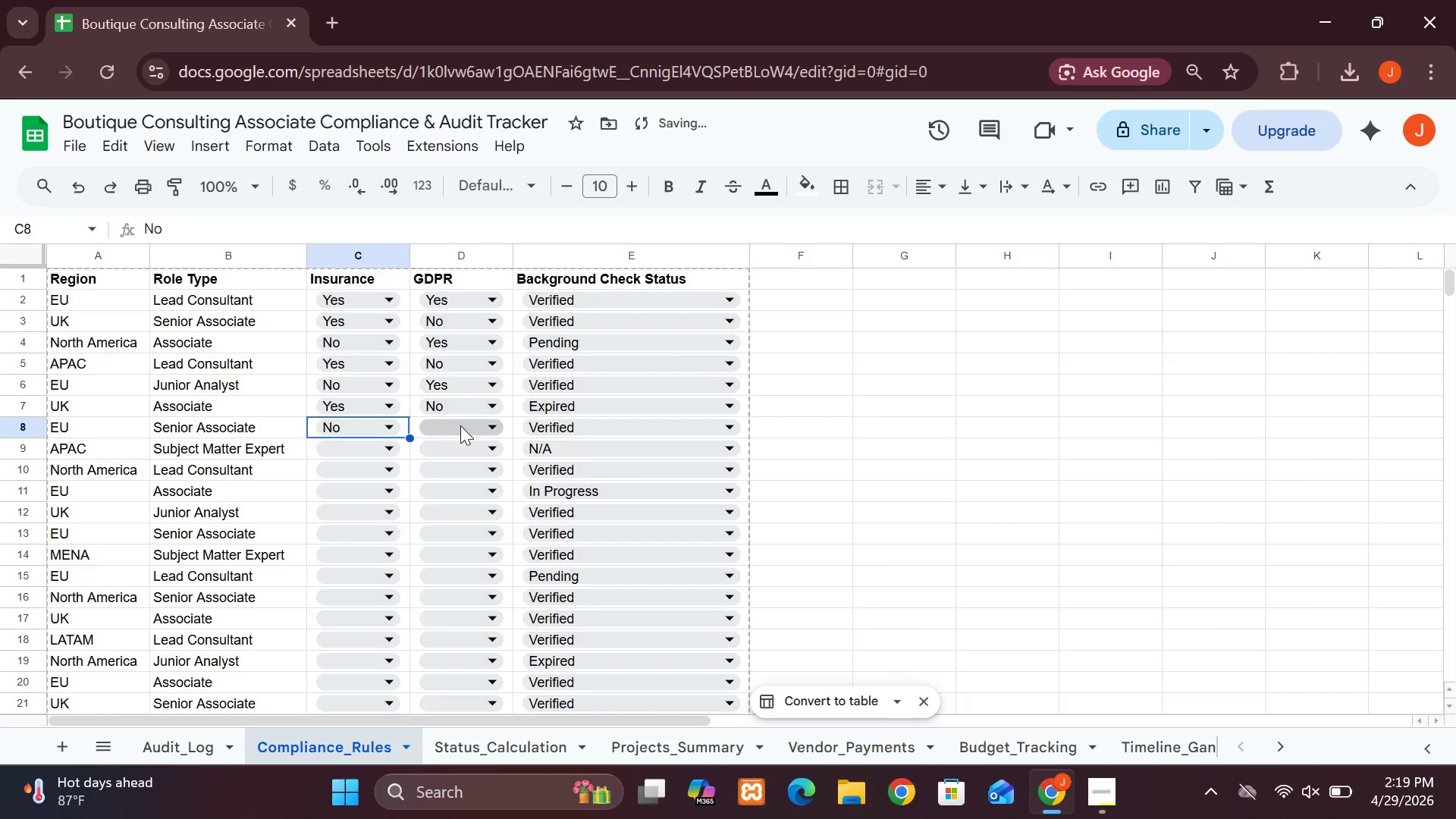 
left_click([463, 431])
 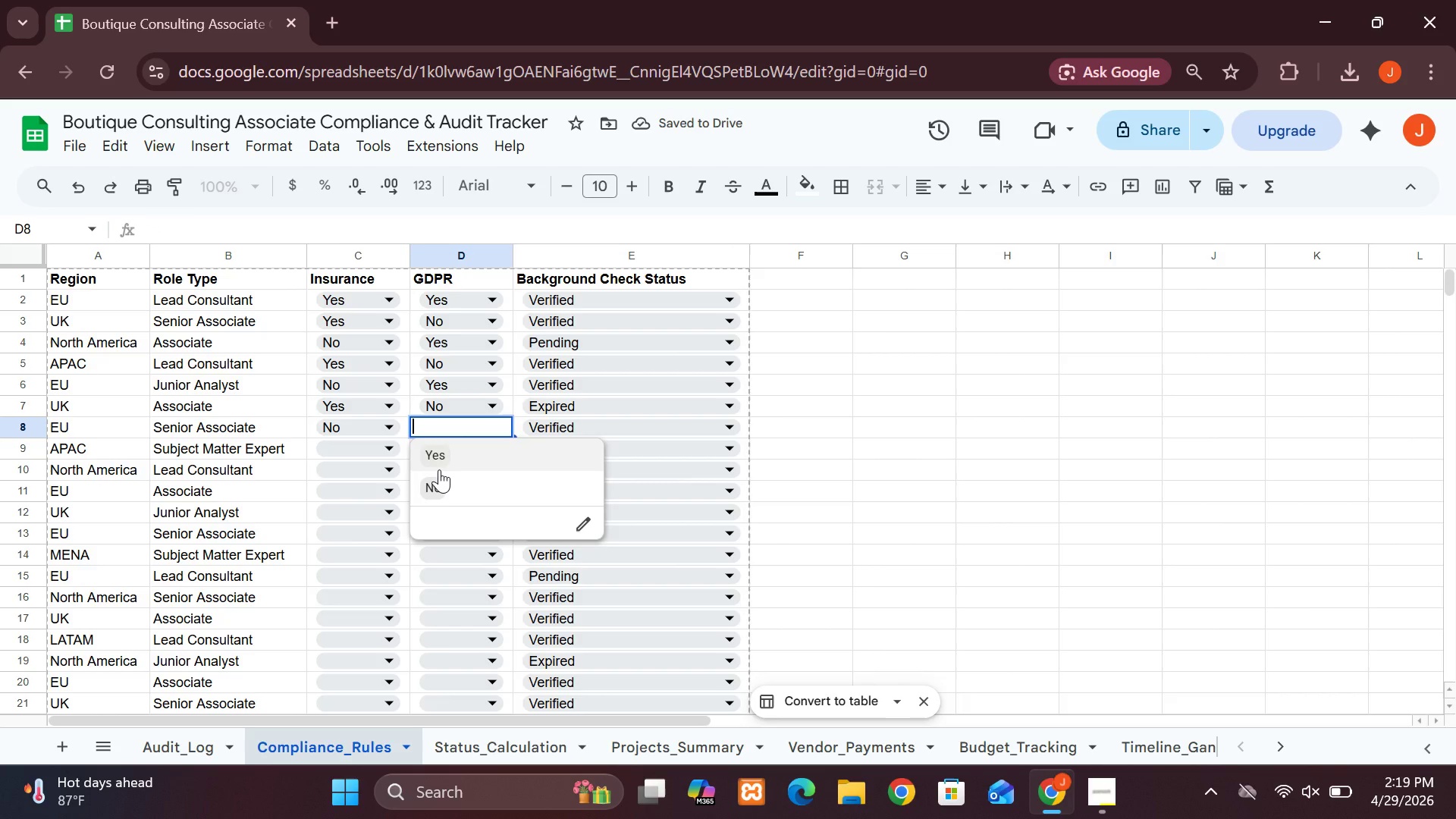 
left_click([439, 469])
 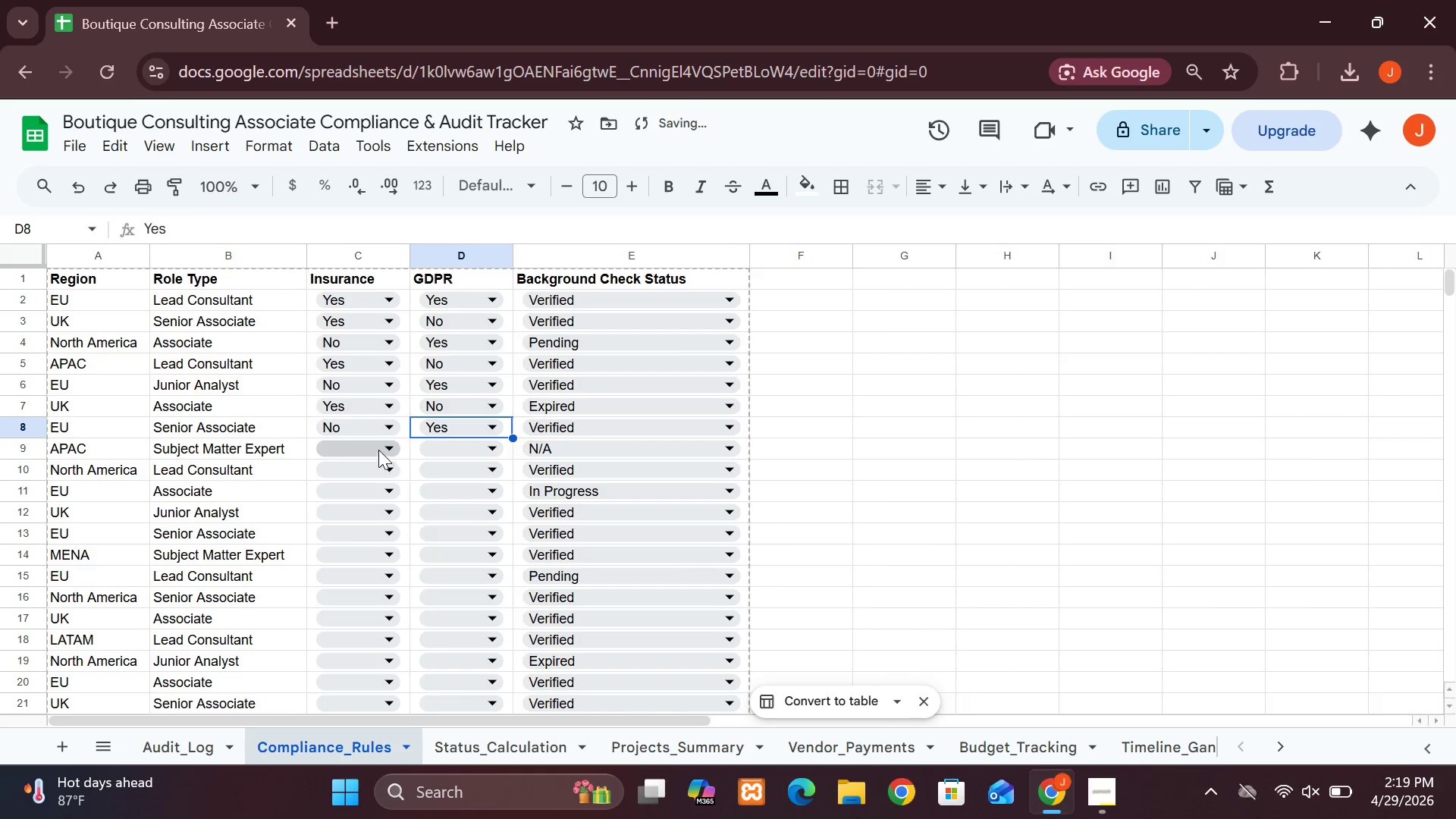 
left_click([377, 450])
 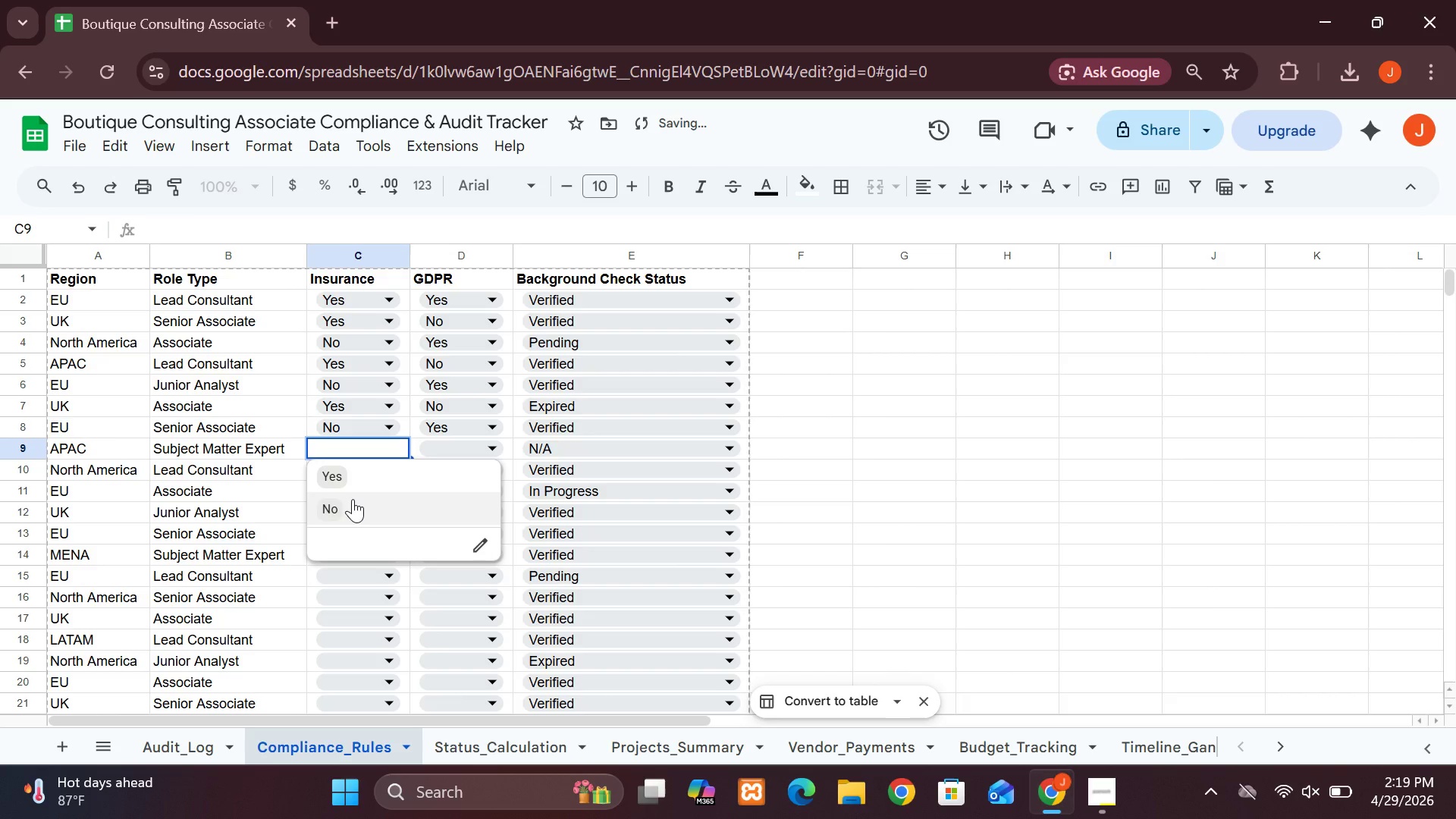 
left_click([353, 499])
 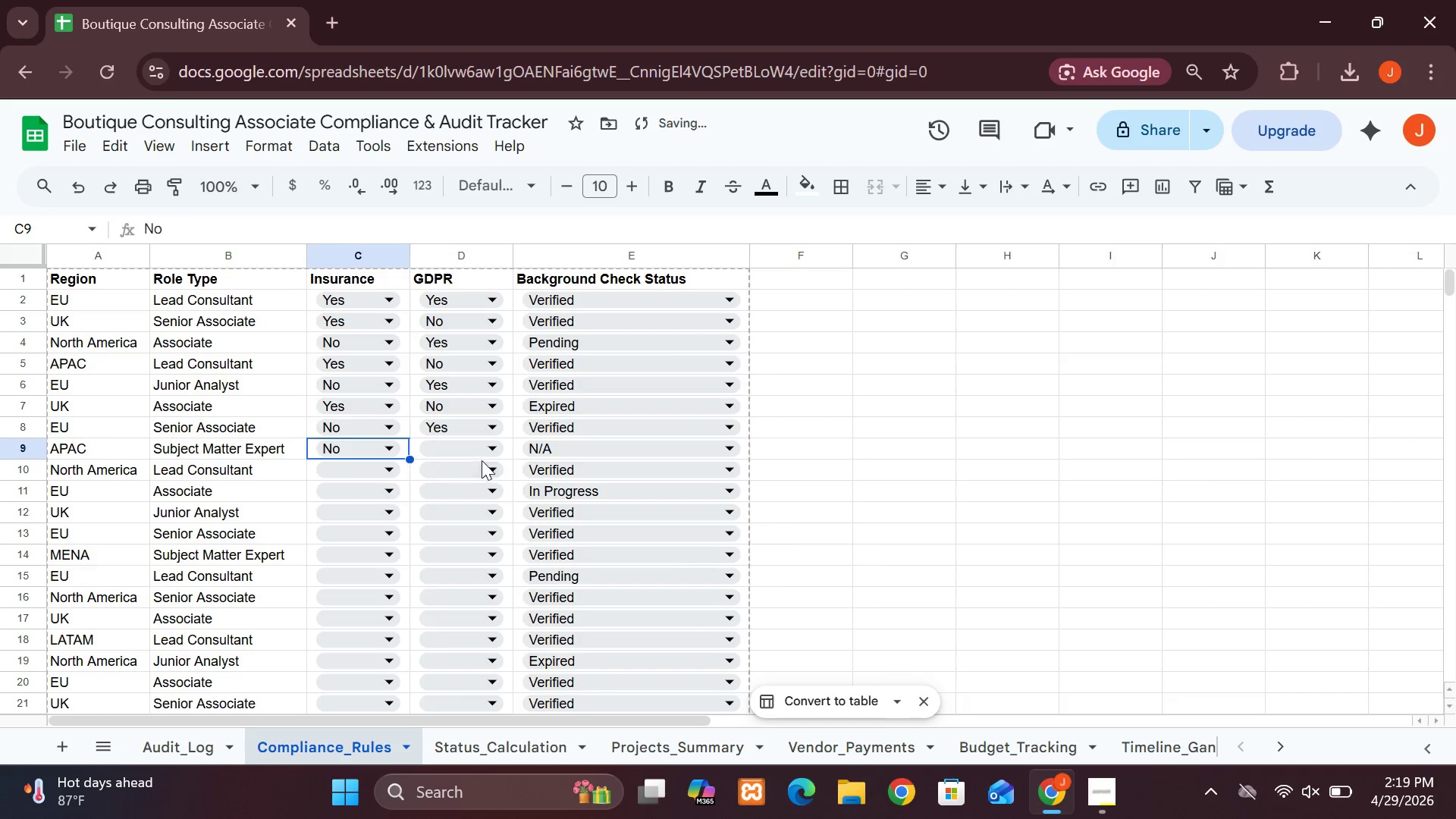 
left_click([472, 447])
 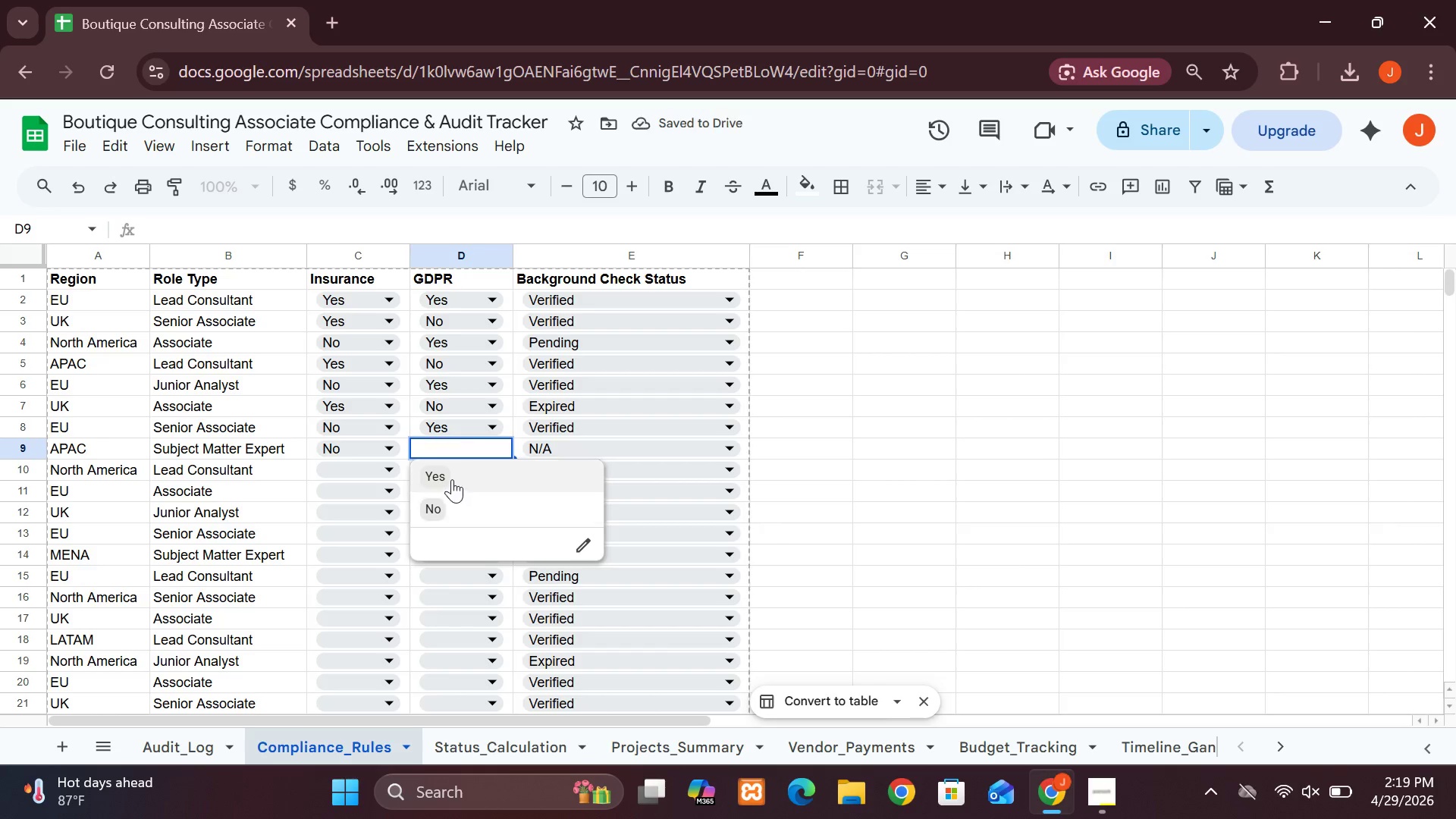 
left_click([451, 479])
 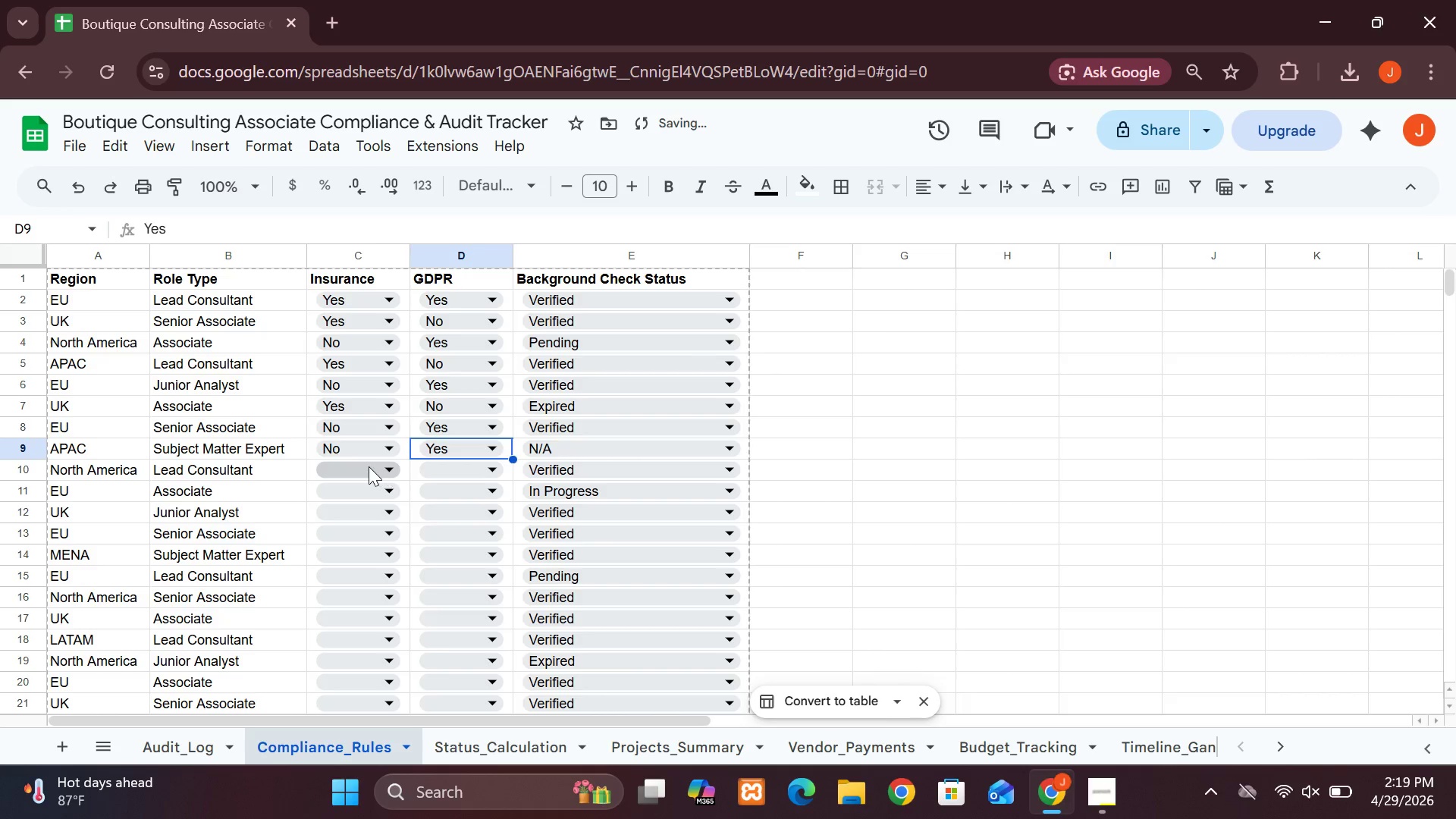 
left_click([368, 466])
 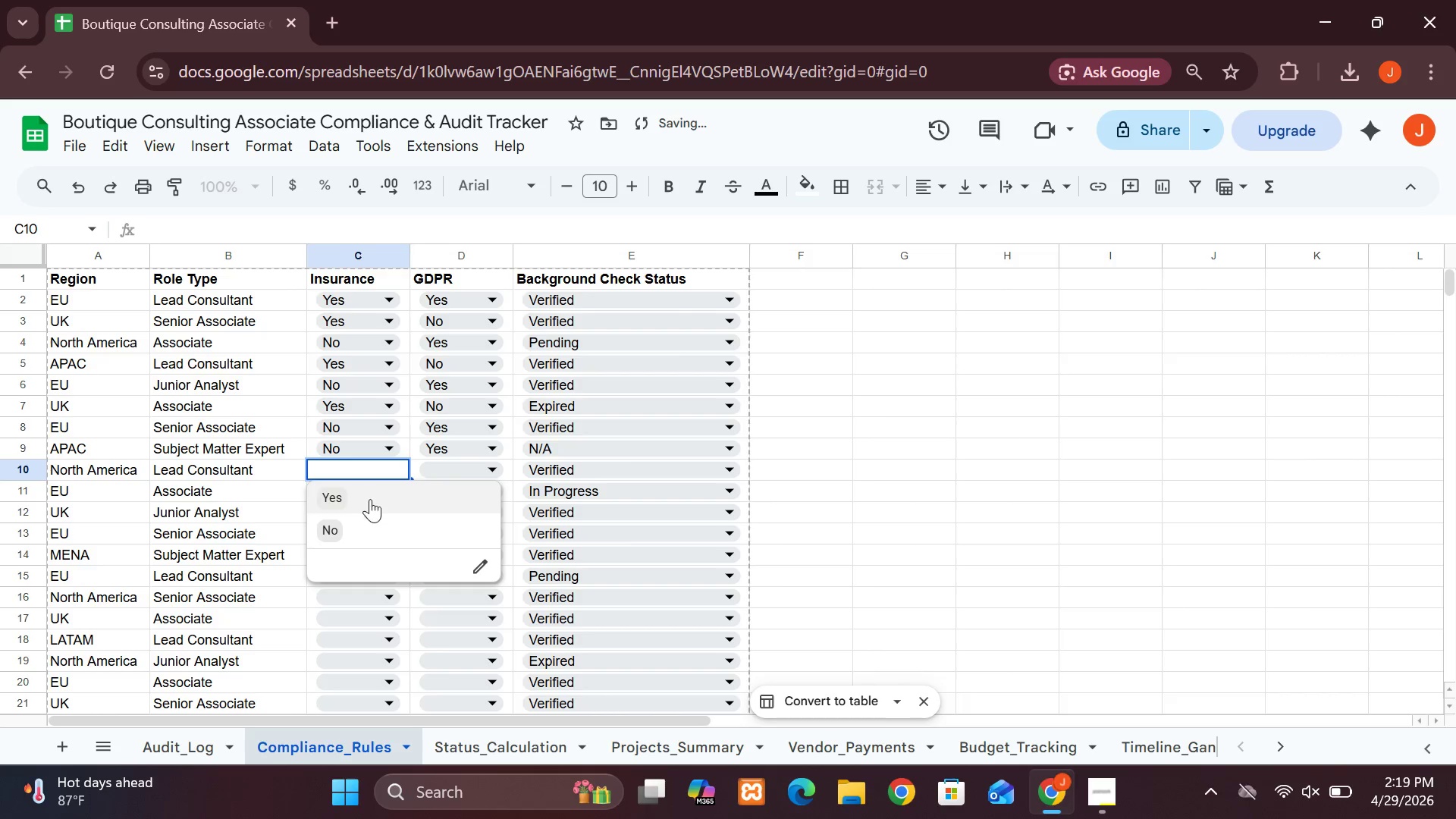 
left_click([365, 502])
 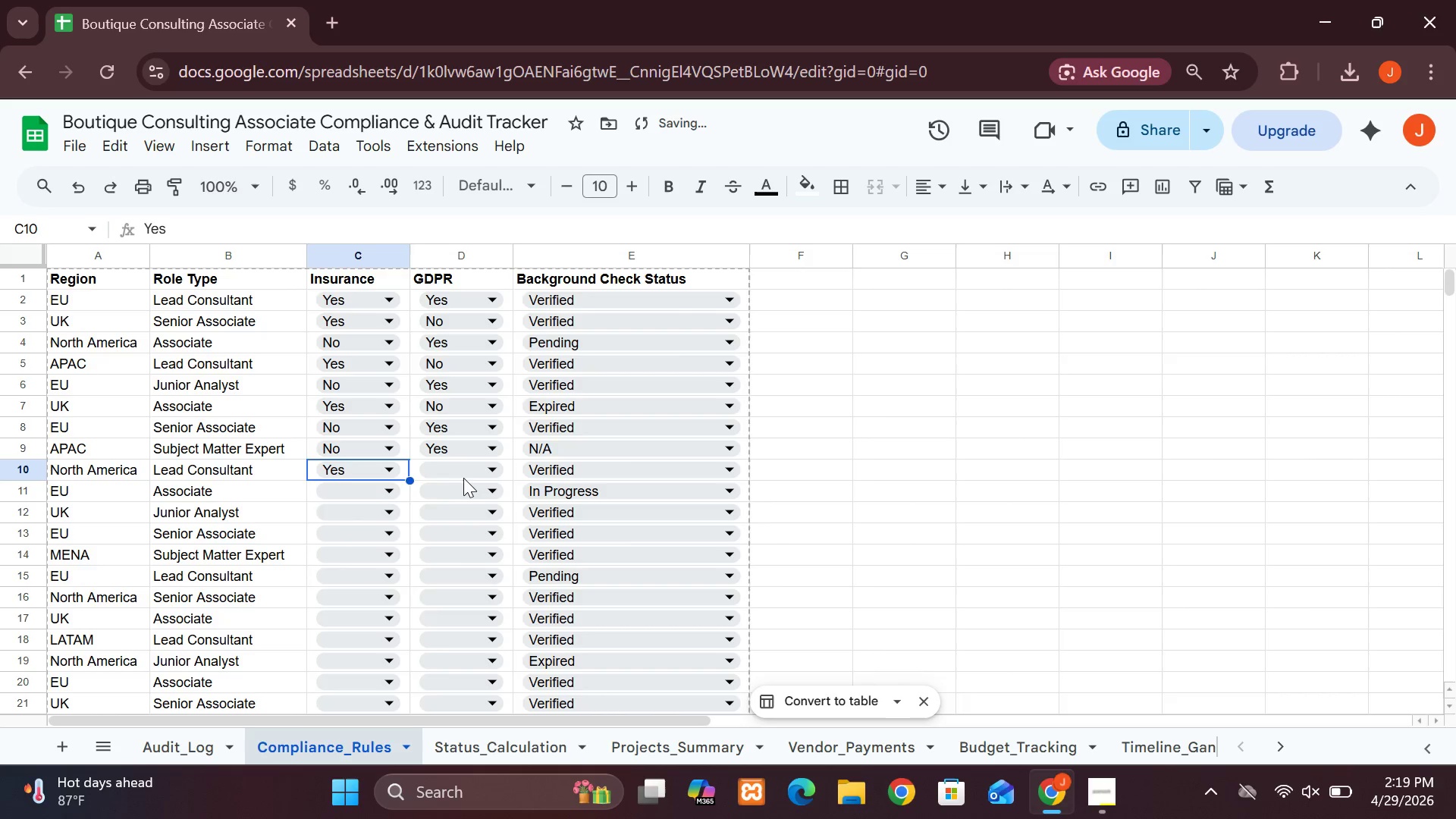 
left_click([460, 475])
 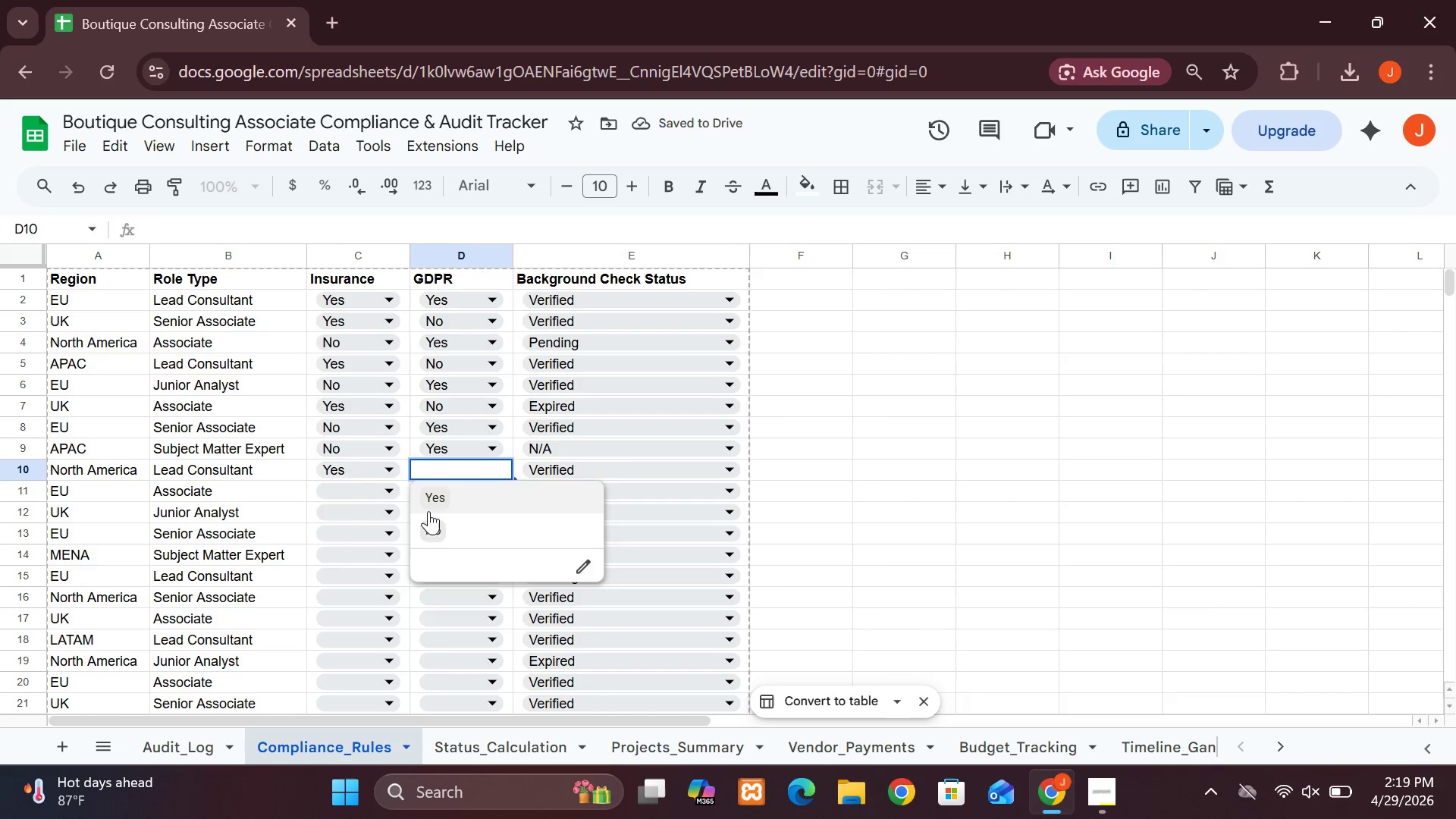 
left_click([433, 524])
 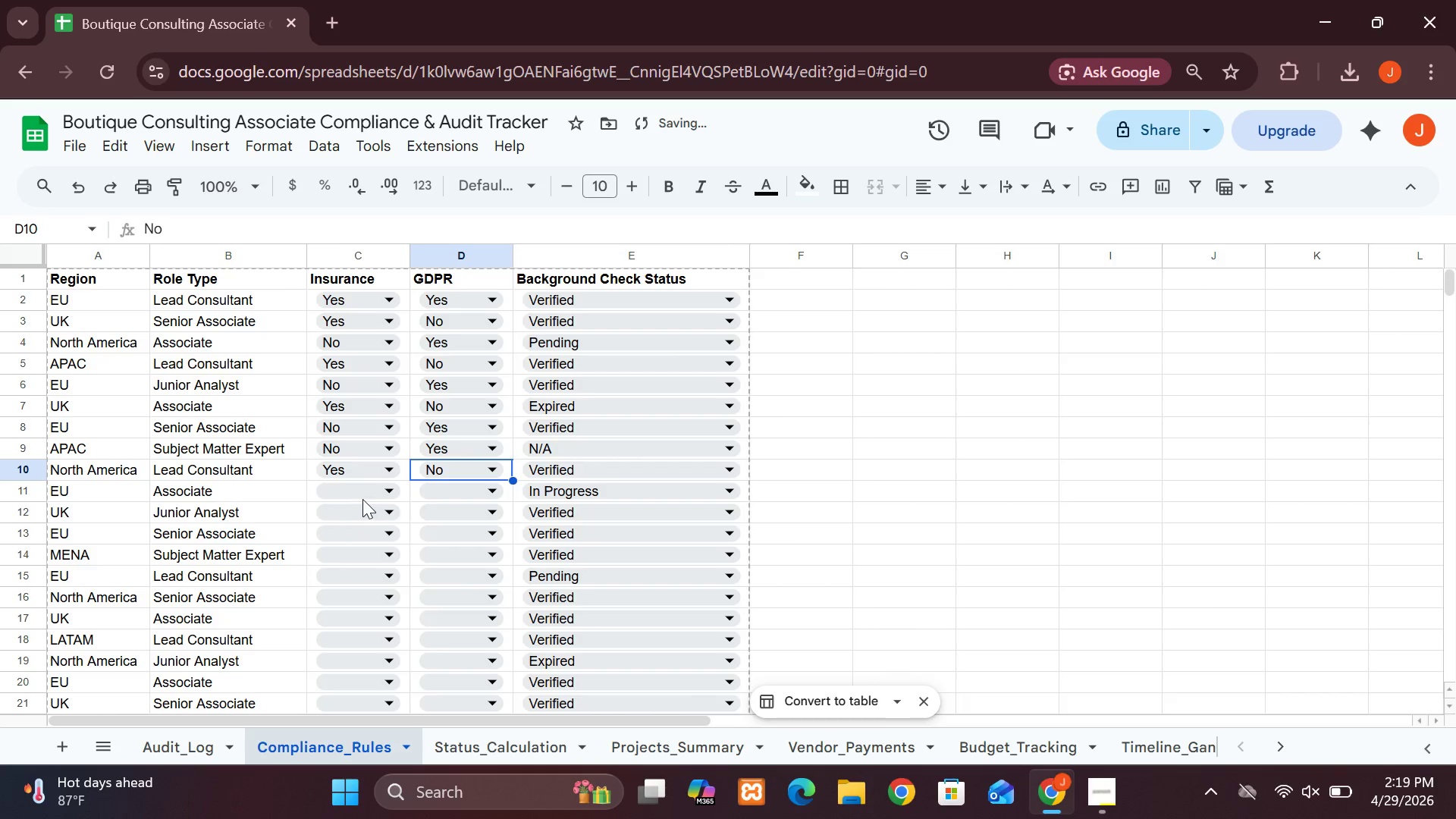 
left_click([362, 499])
 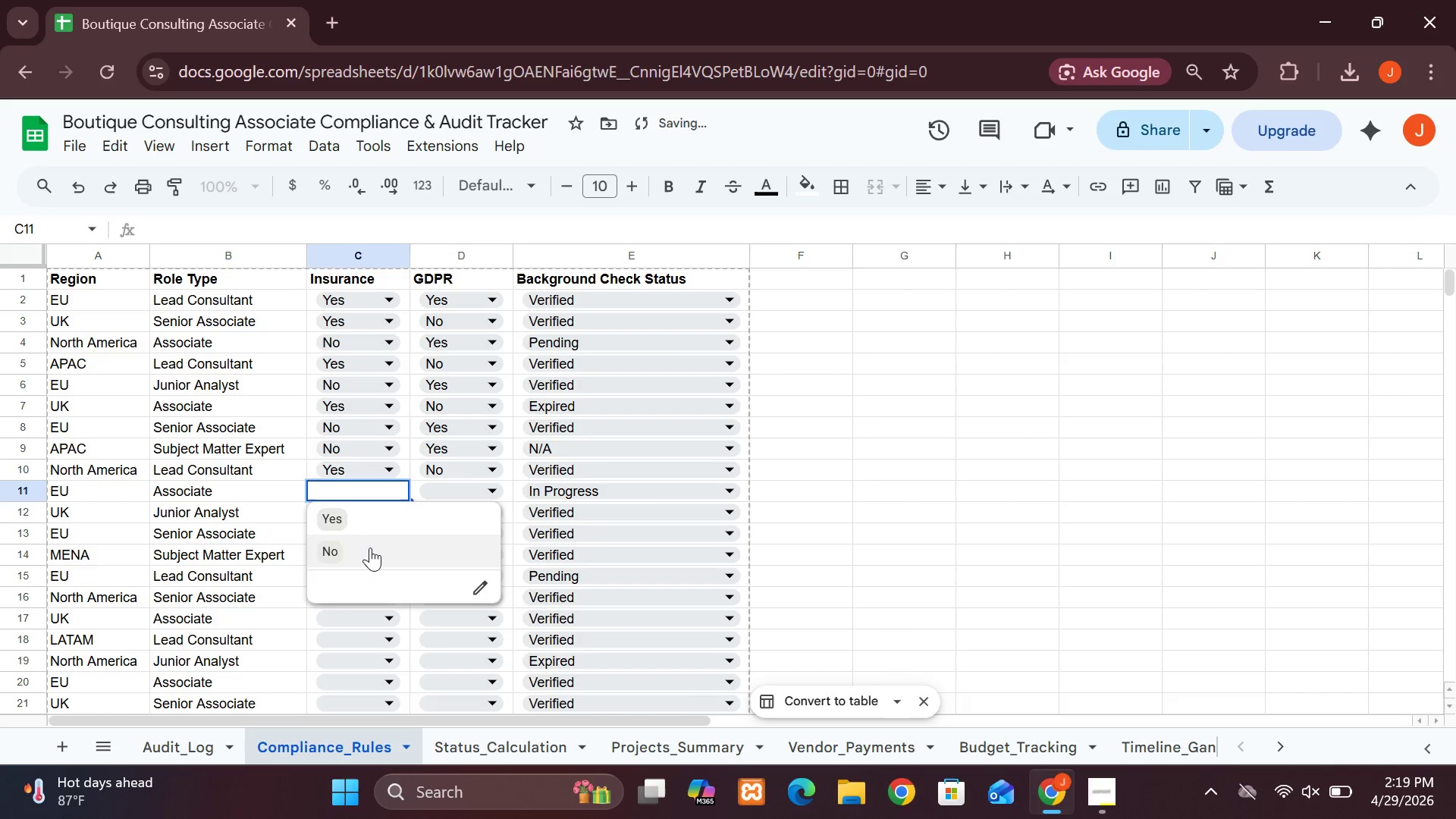 
left_click([366, 554])
 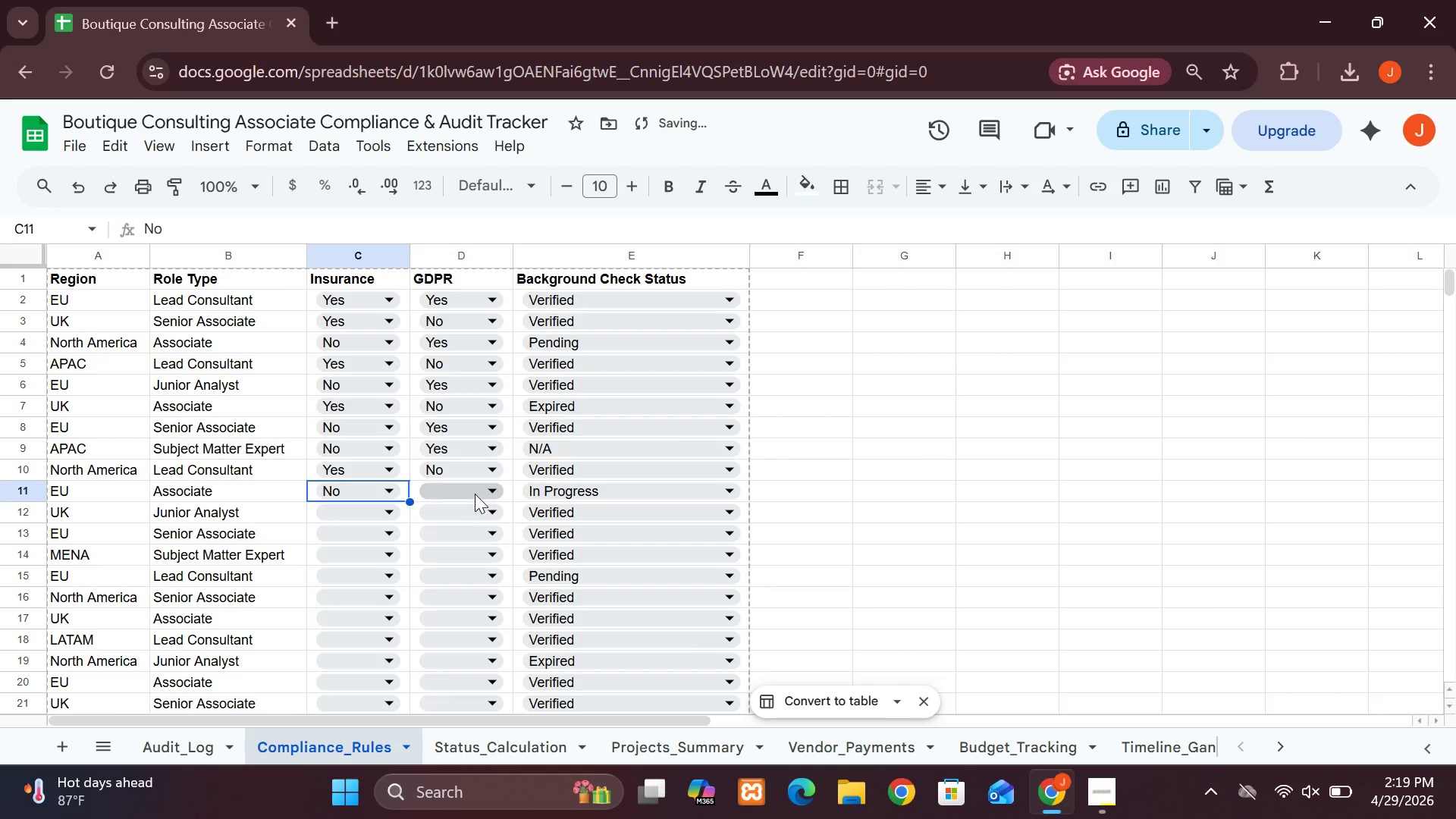 
left_click([475, 494])
 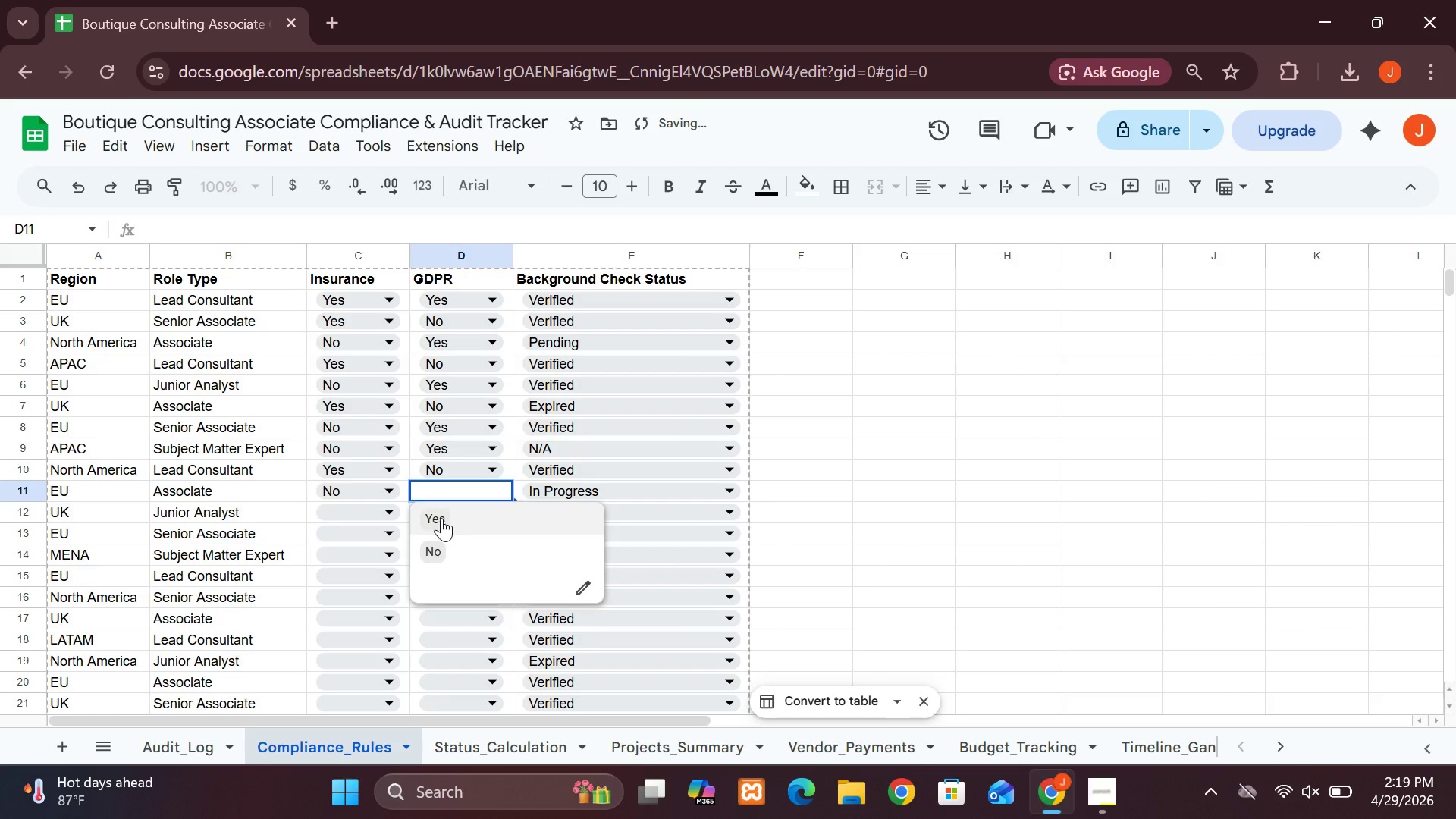 
left_click([441, 518])
 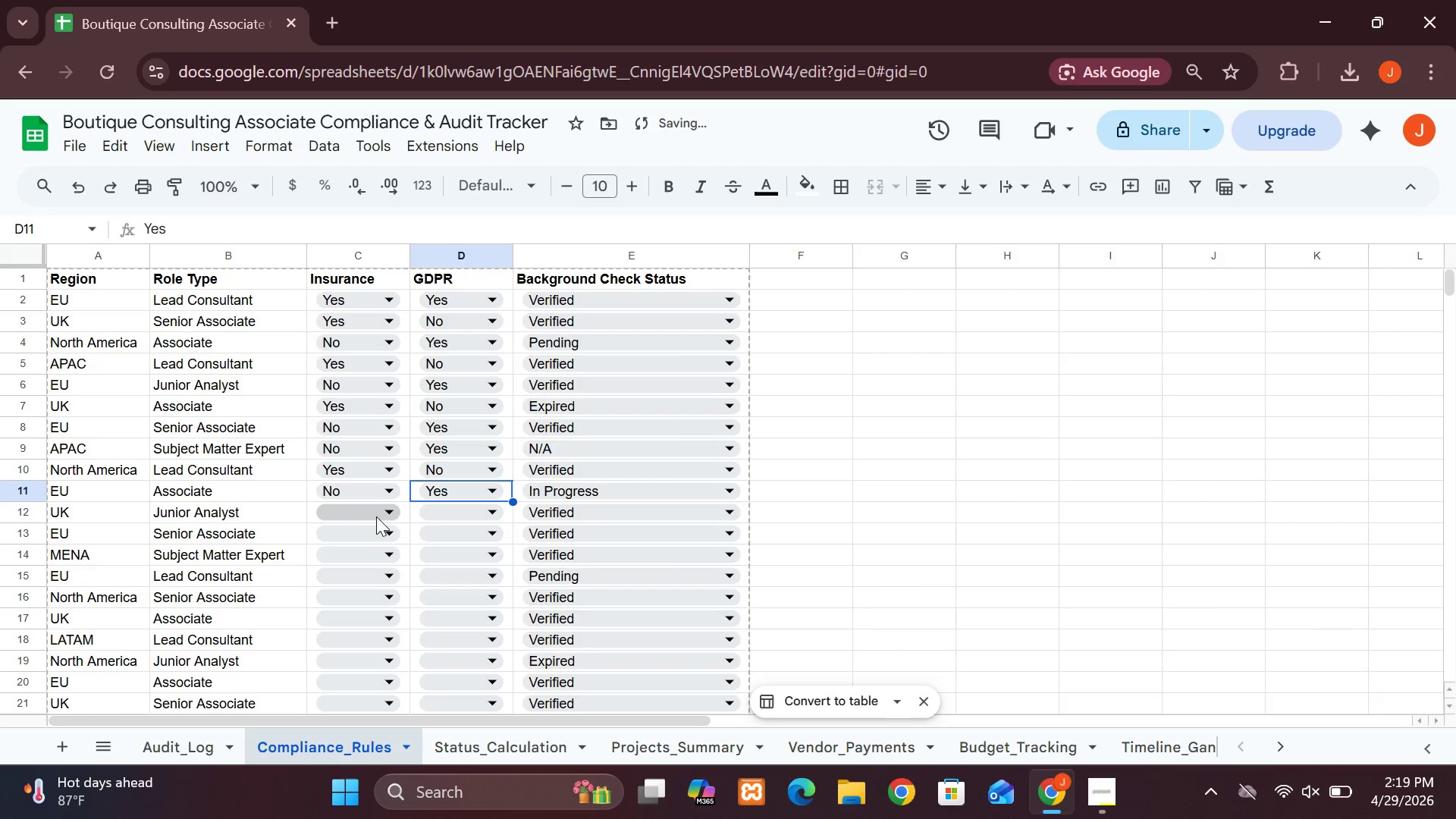 
left_click([376, 516])
 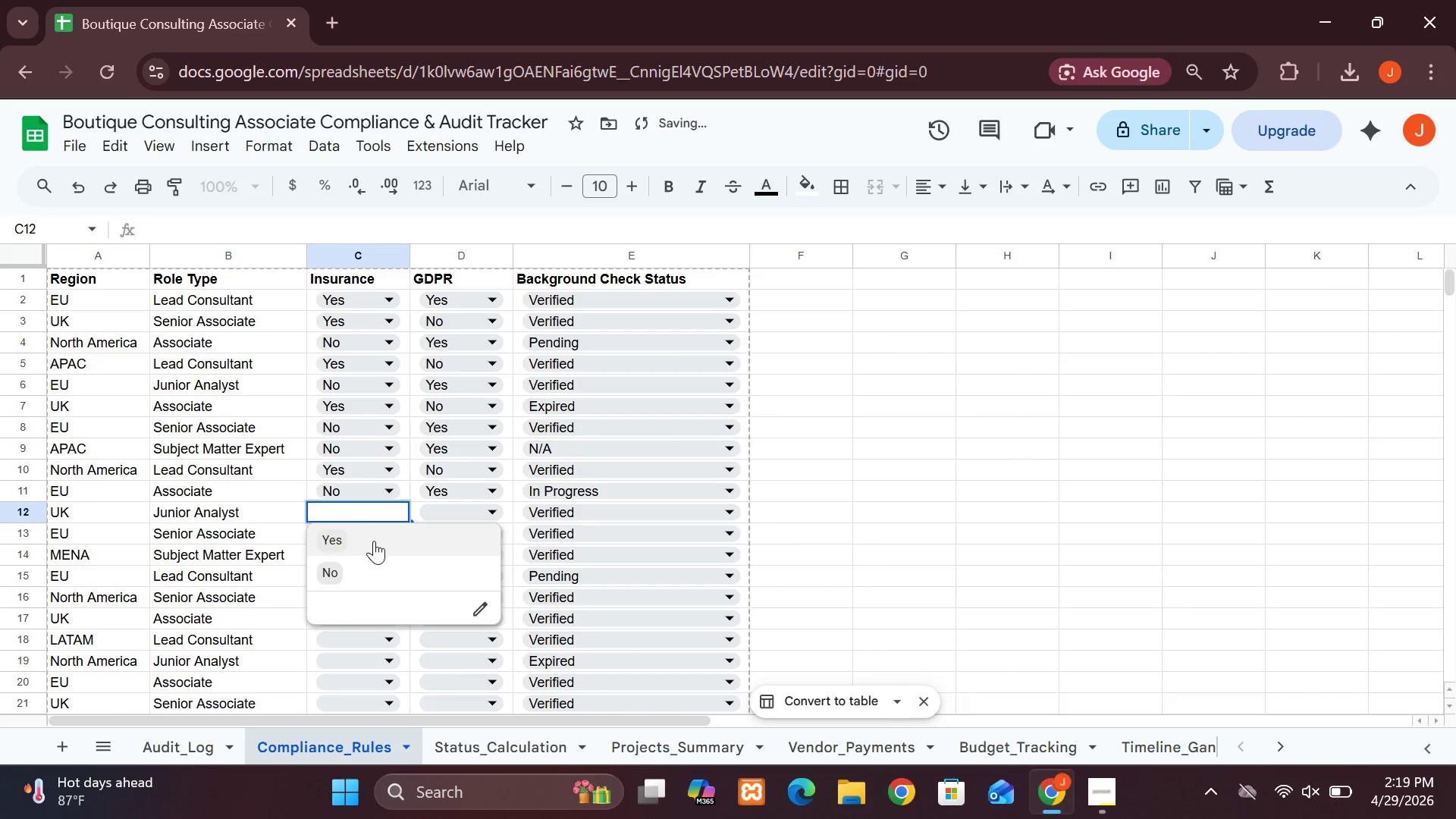 
left_click([374, 541])
 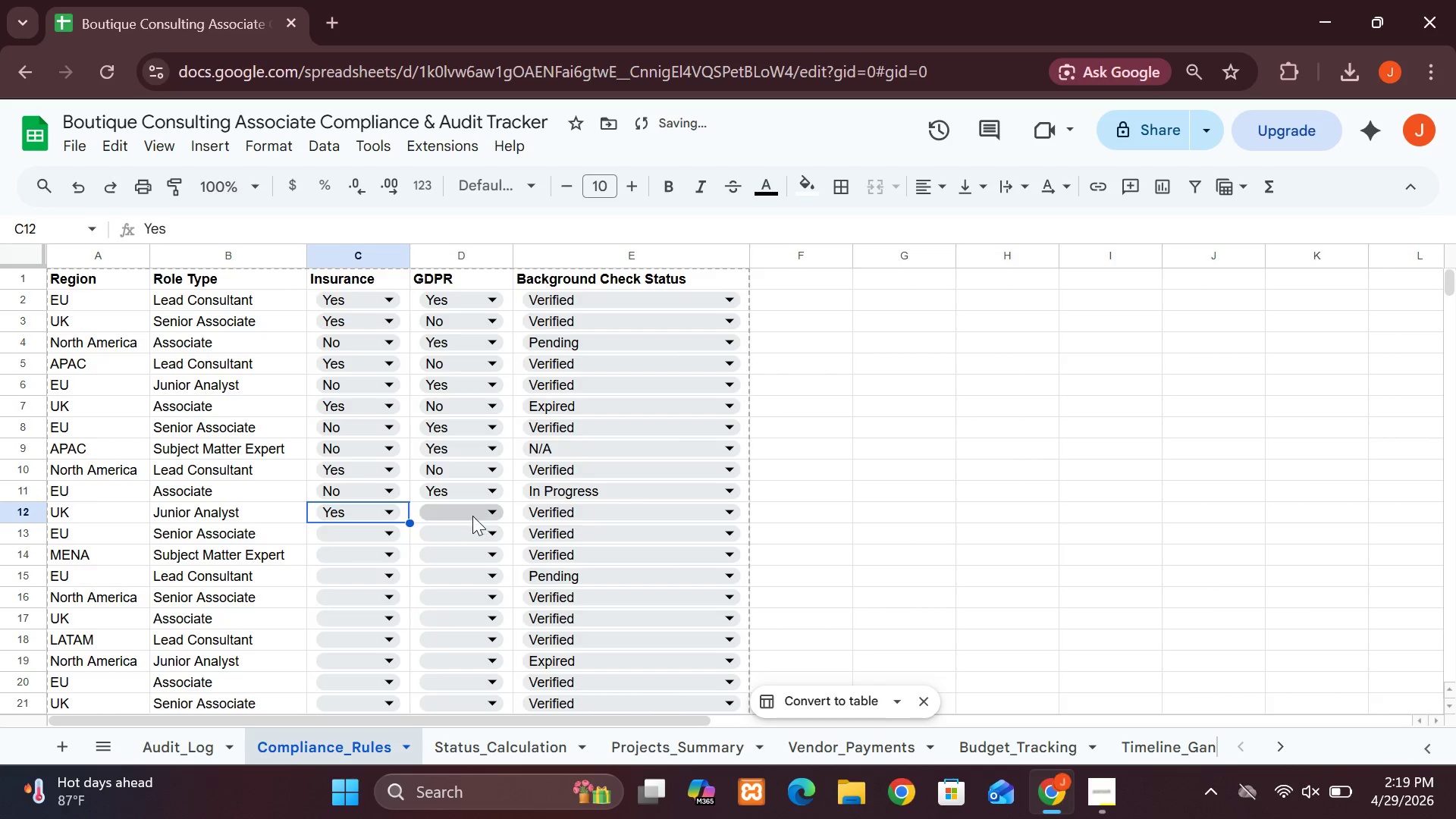 
left_click([469, 511])
 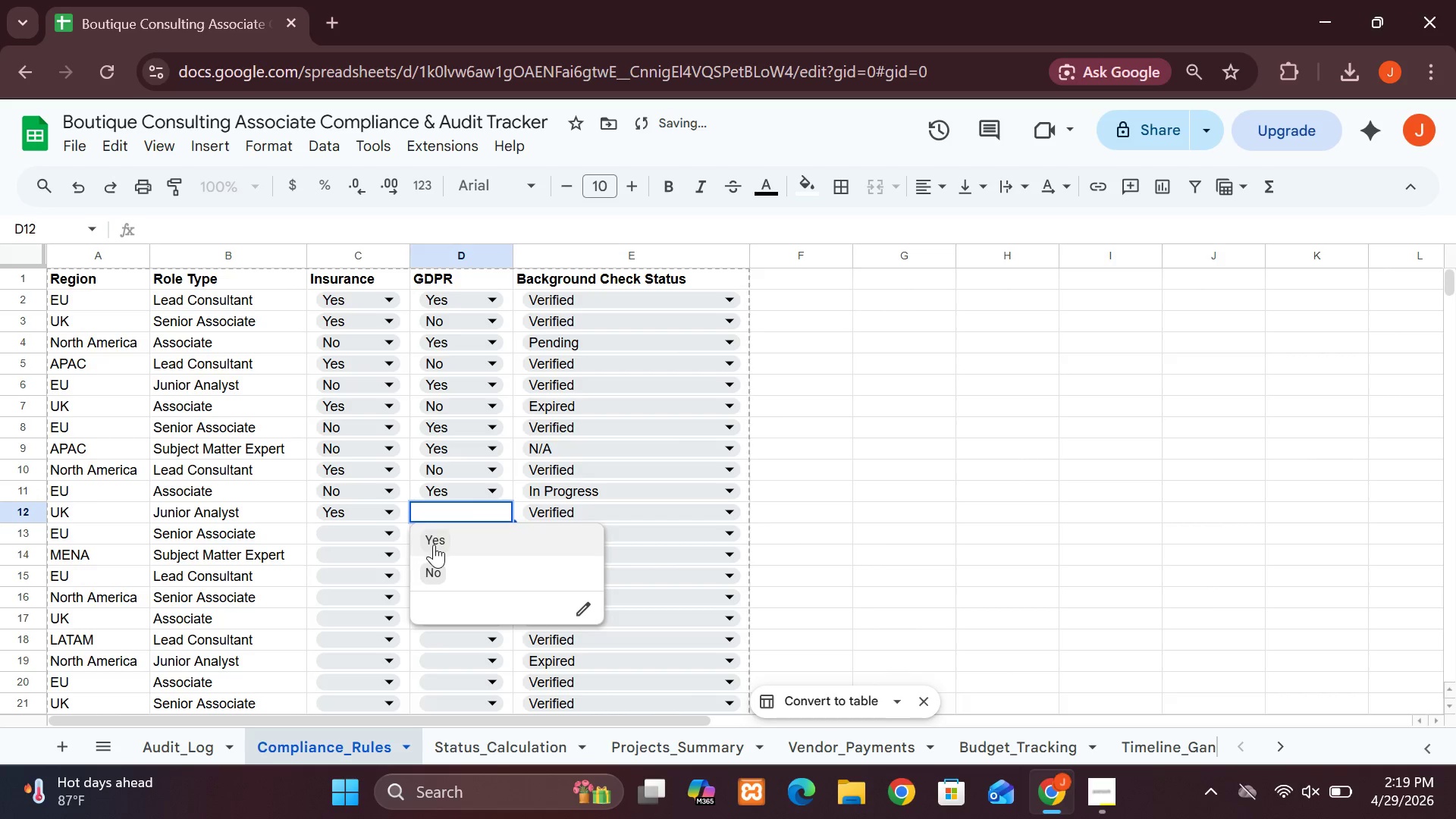 
left_click([434, 544])
 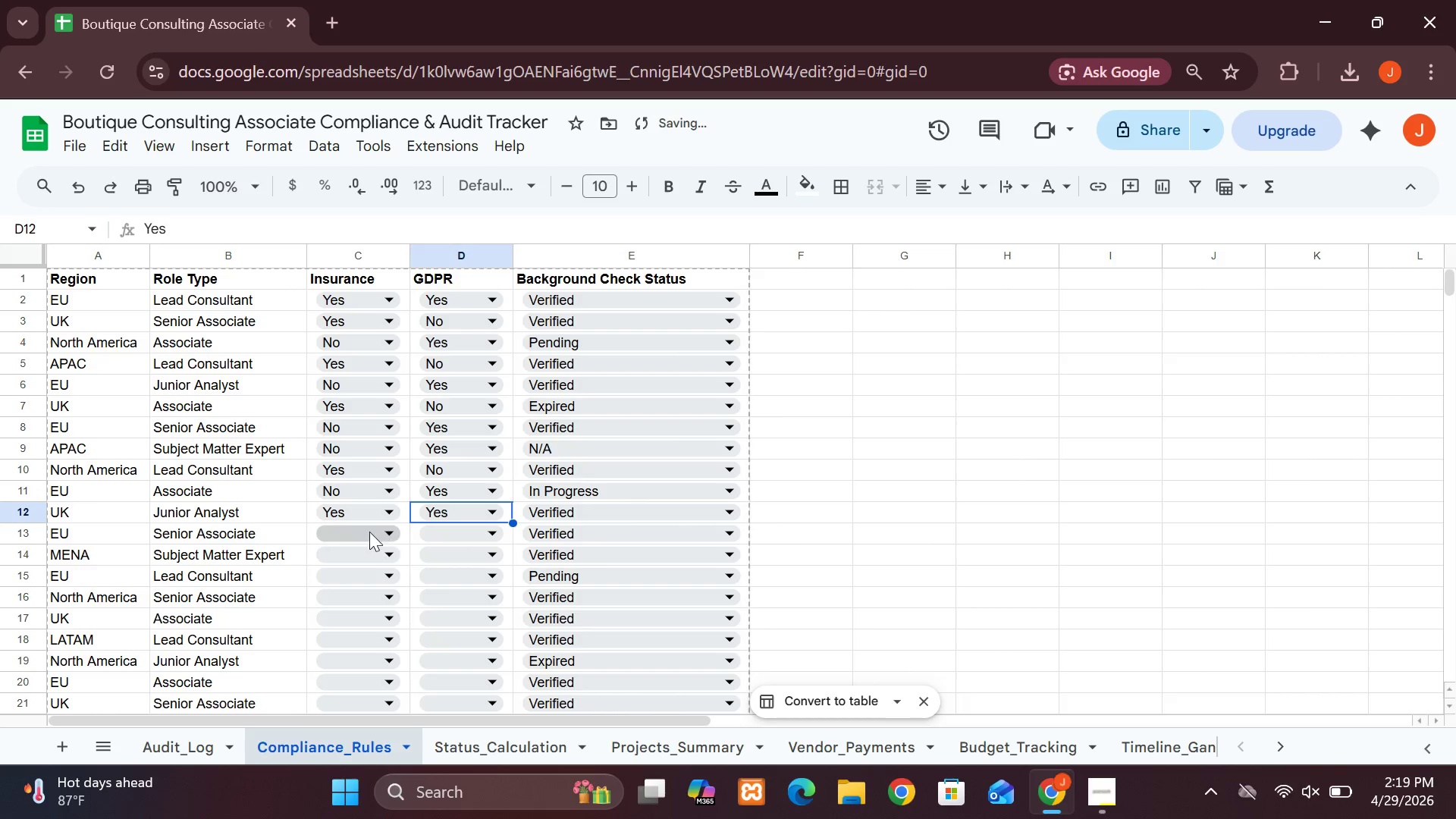 
left_click([362, 529])
 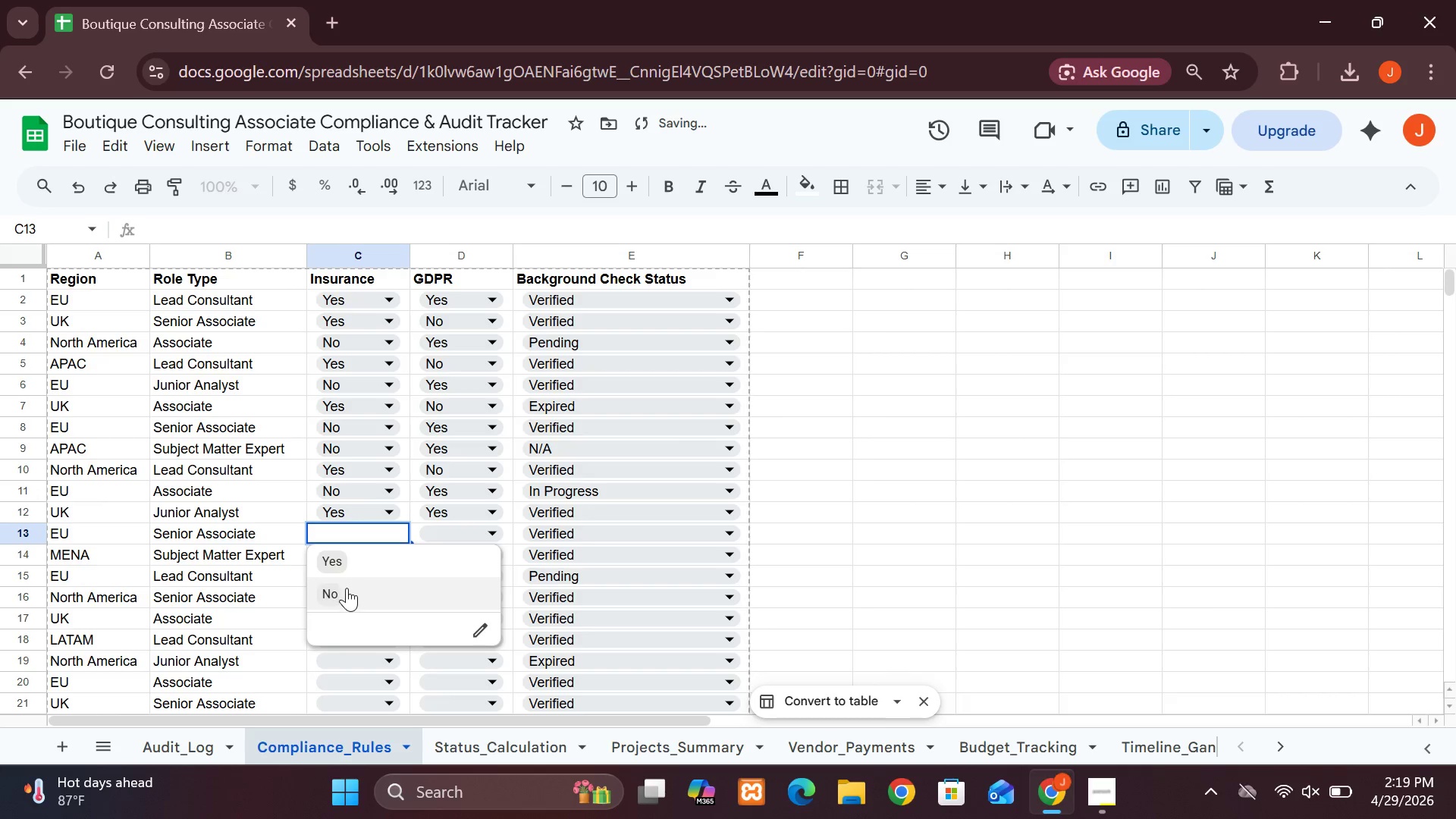 
left_click([345, 592])
 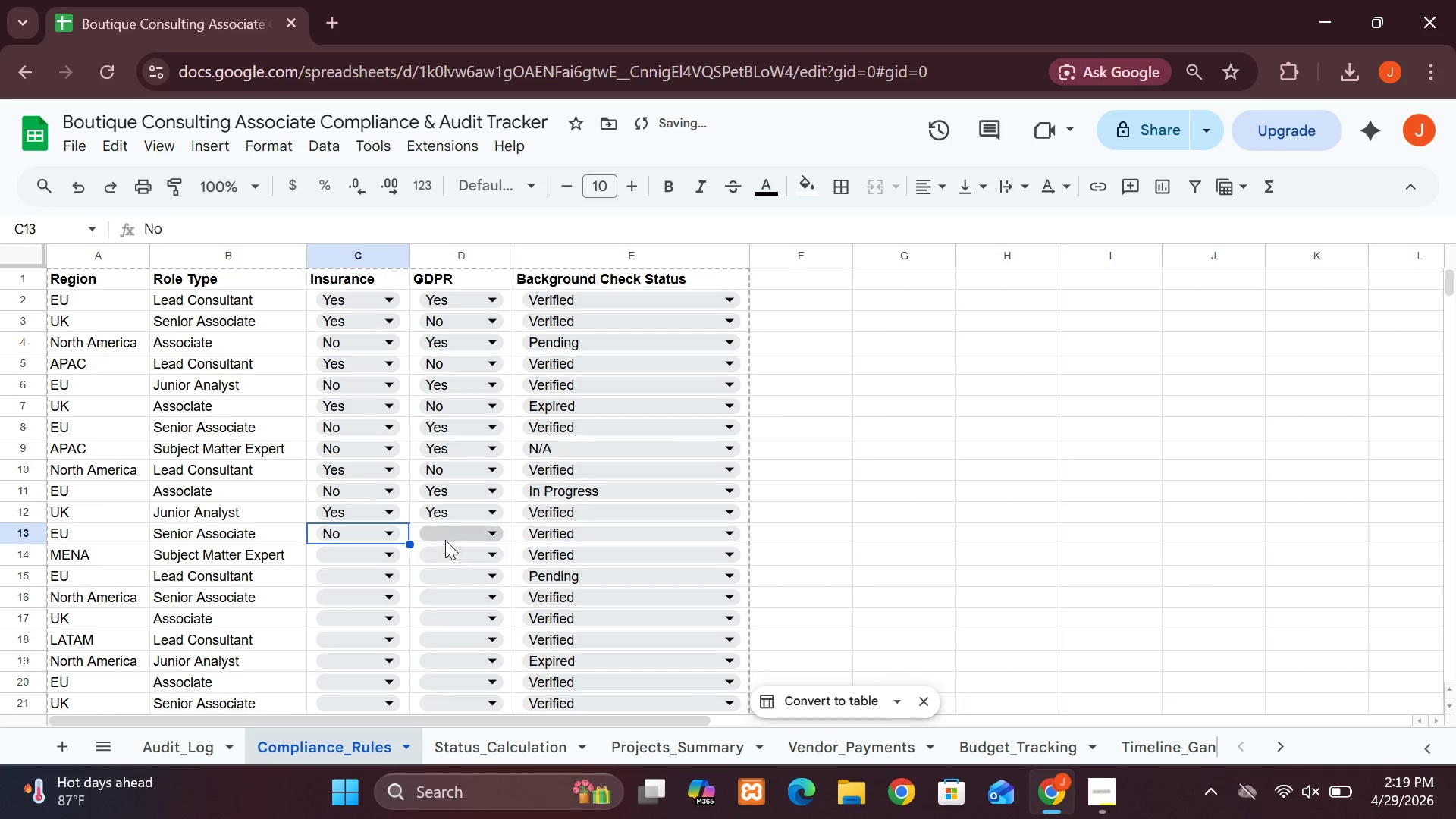 
left_click([439, 531])
 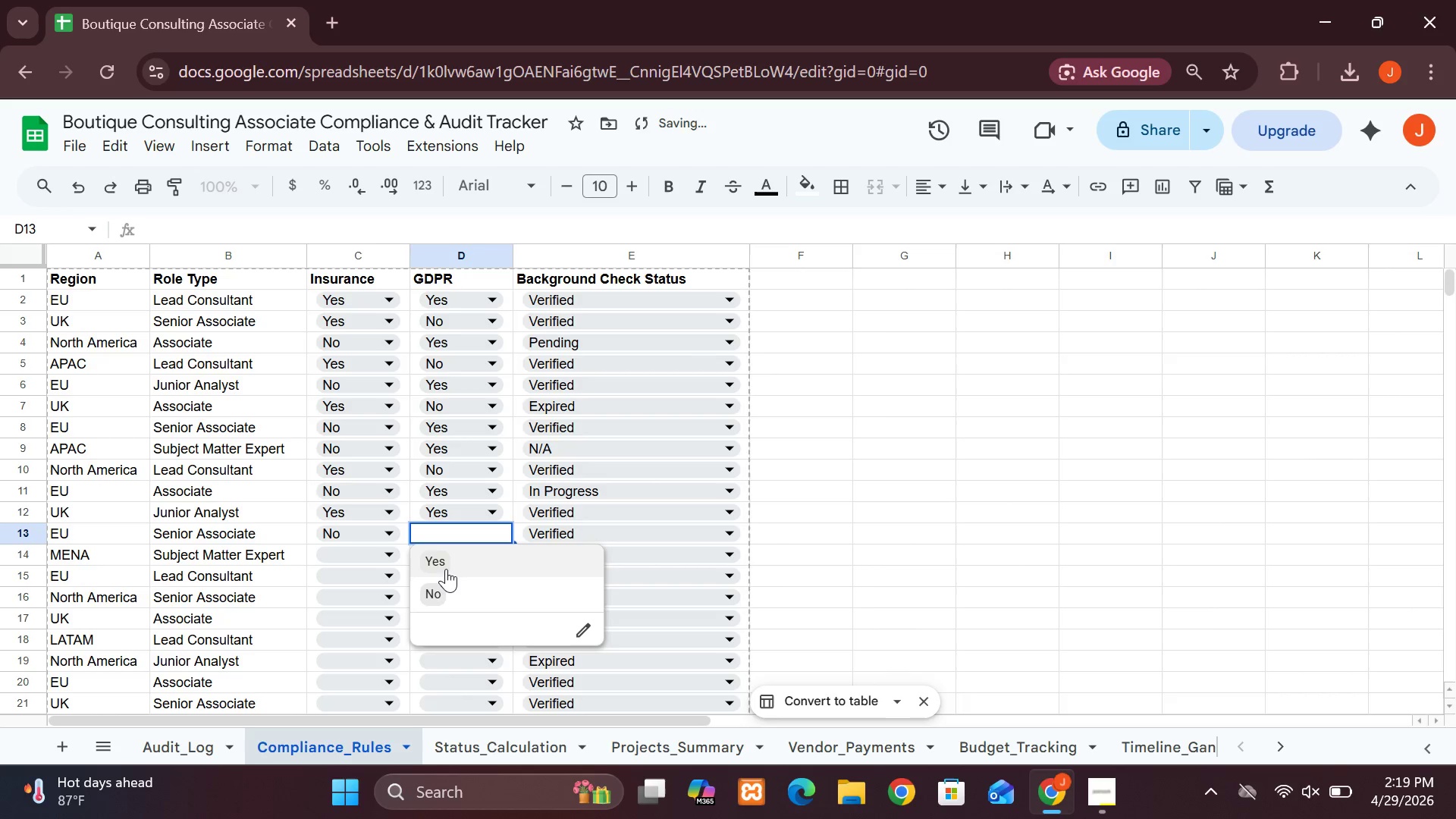 
left_click([447, 568])
 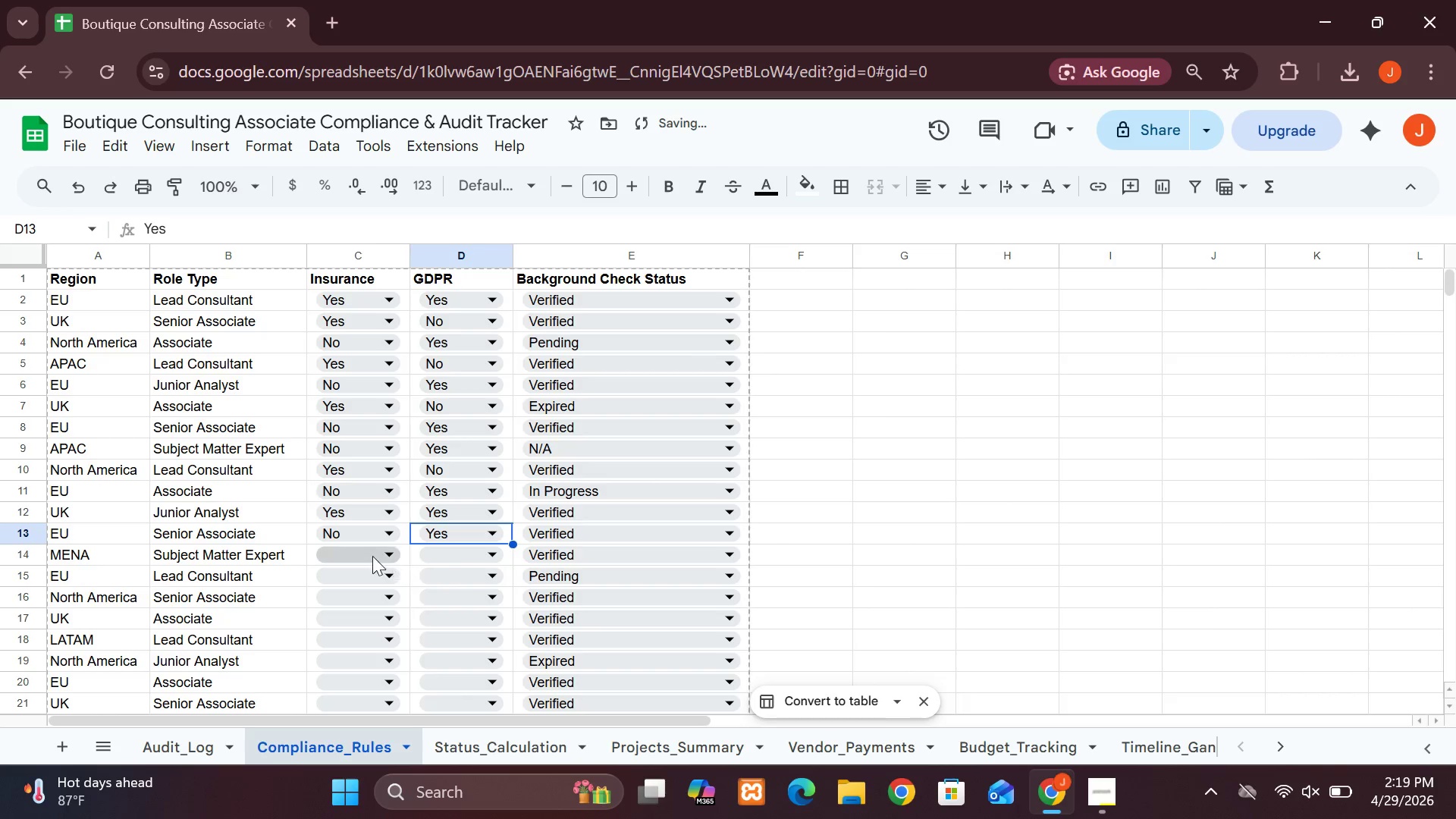 
left_click([370, 556])
 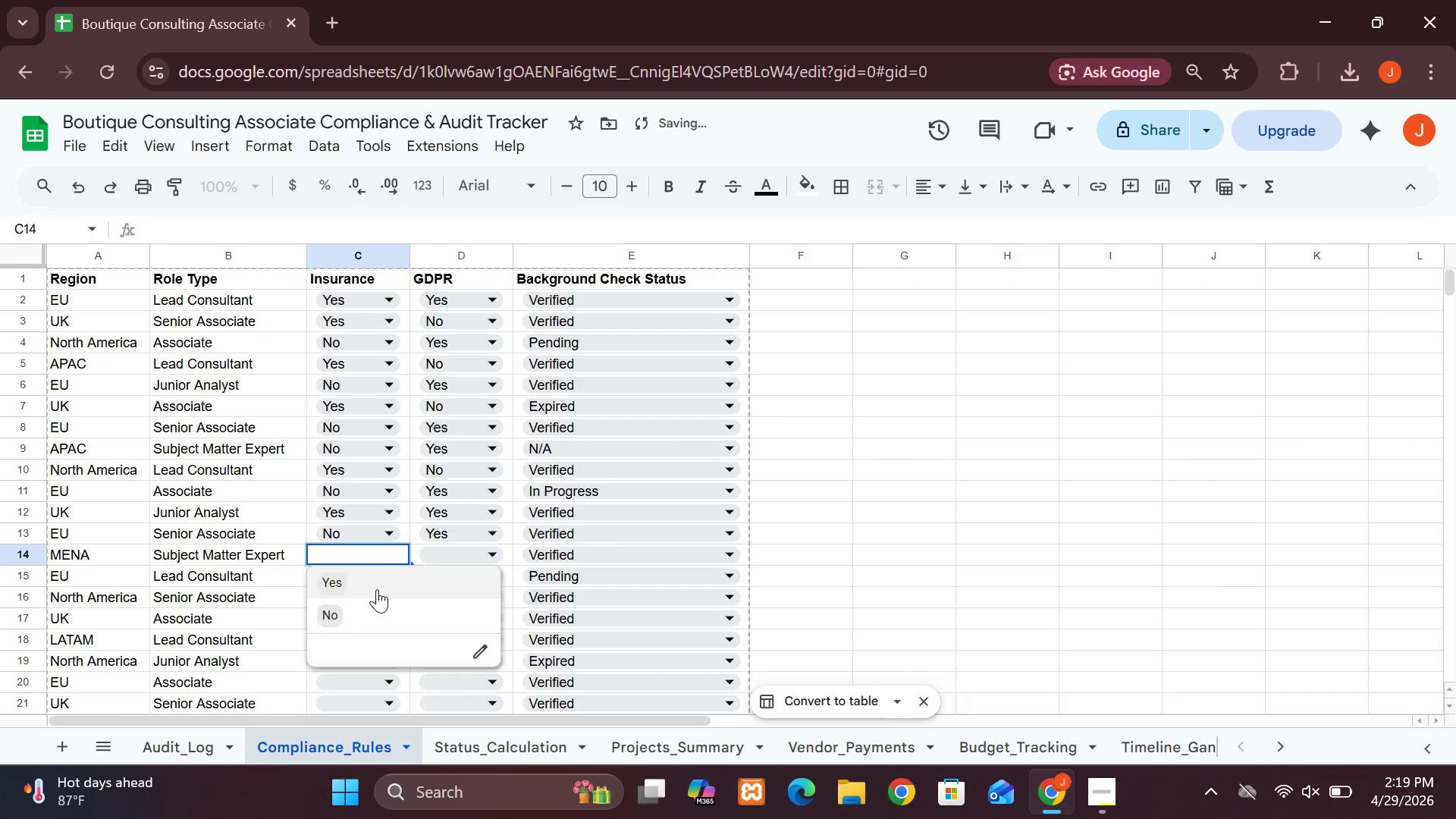 
left_click([377, 589])
 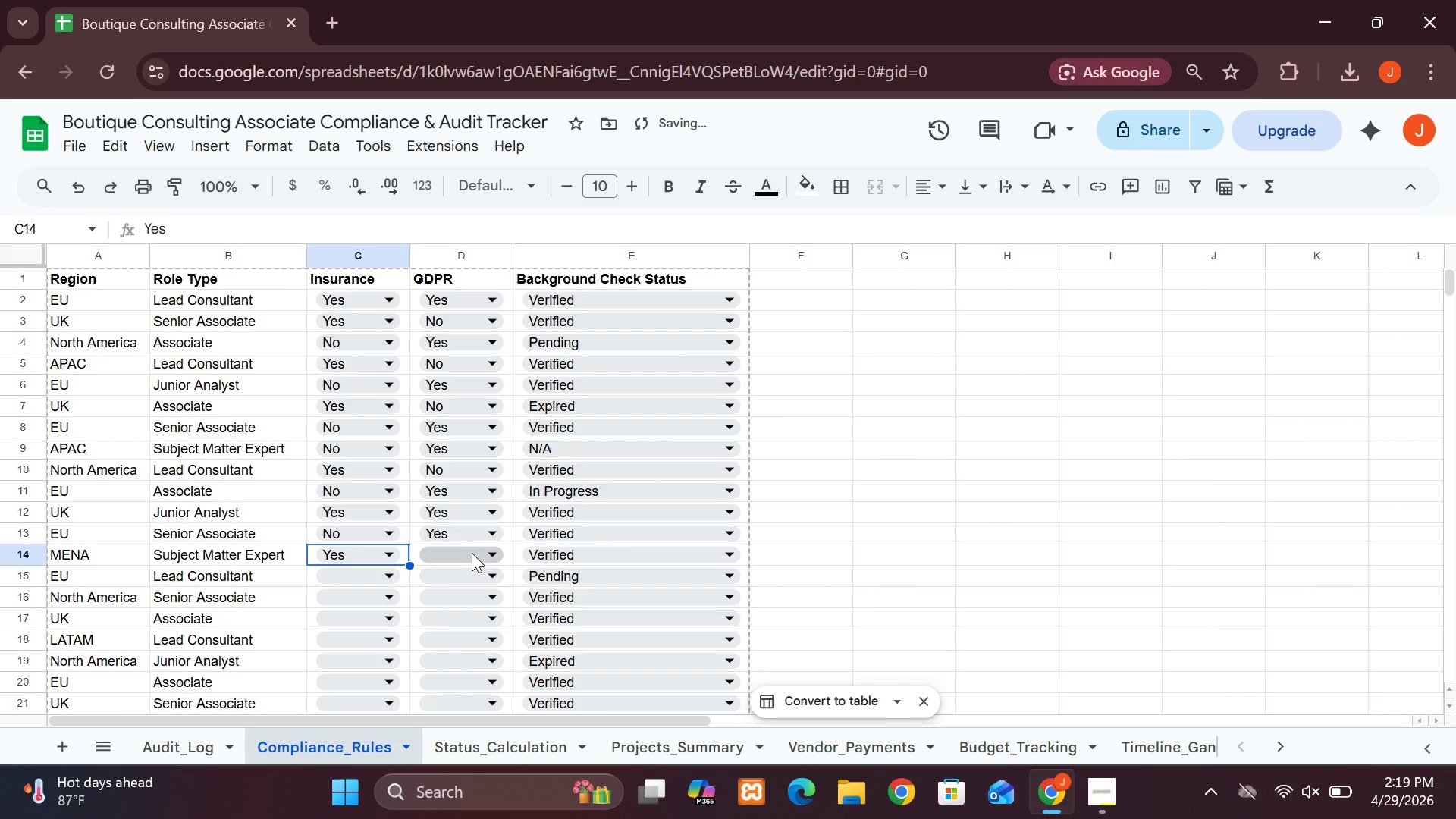 
left_click([470, 553])
 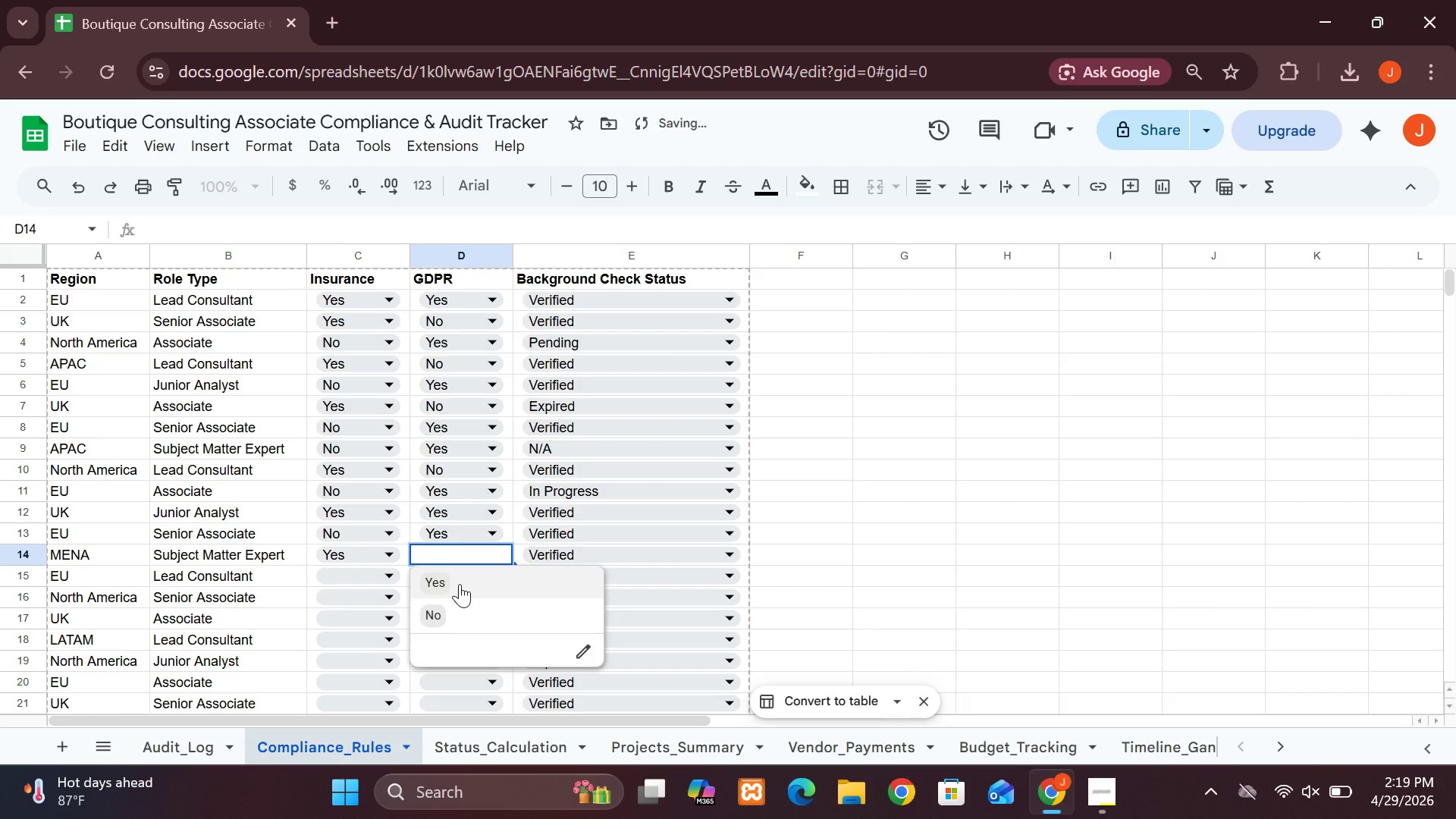 
left_click([460, 584])
 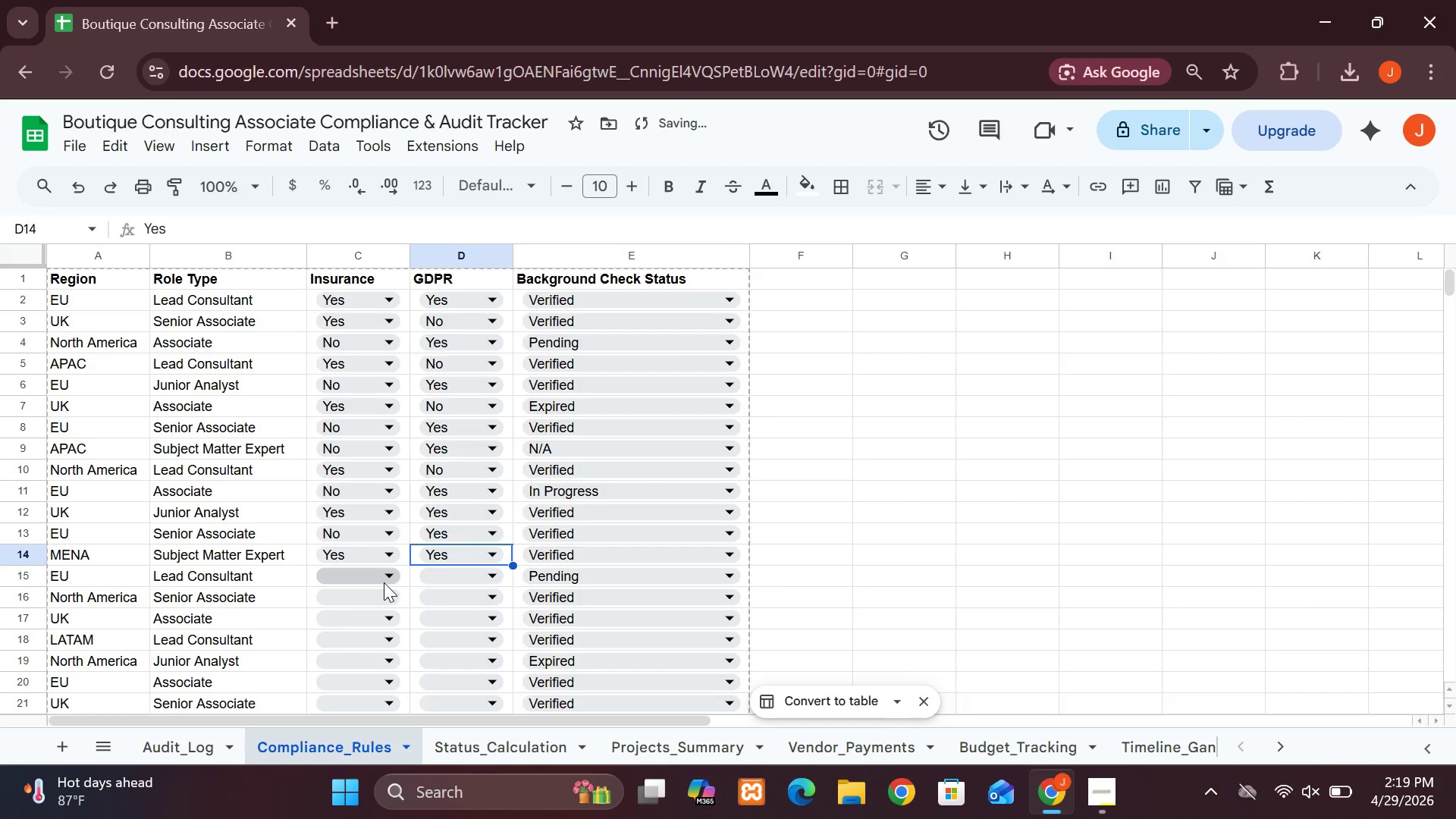 
left_click([380, 576])
 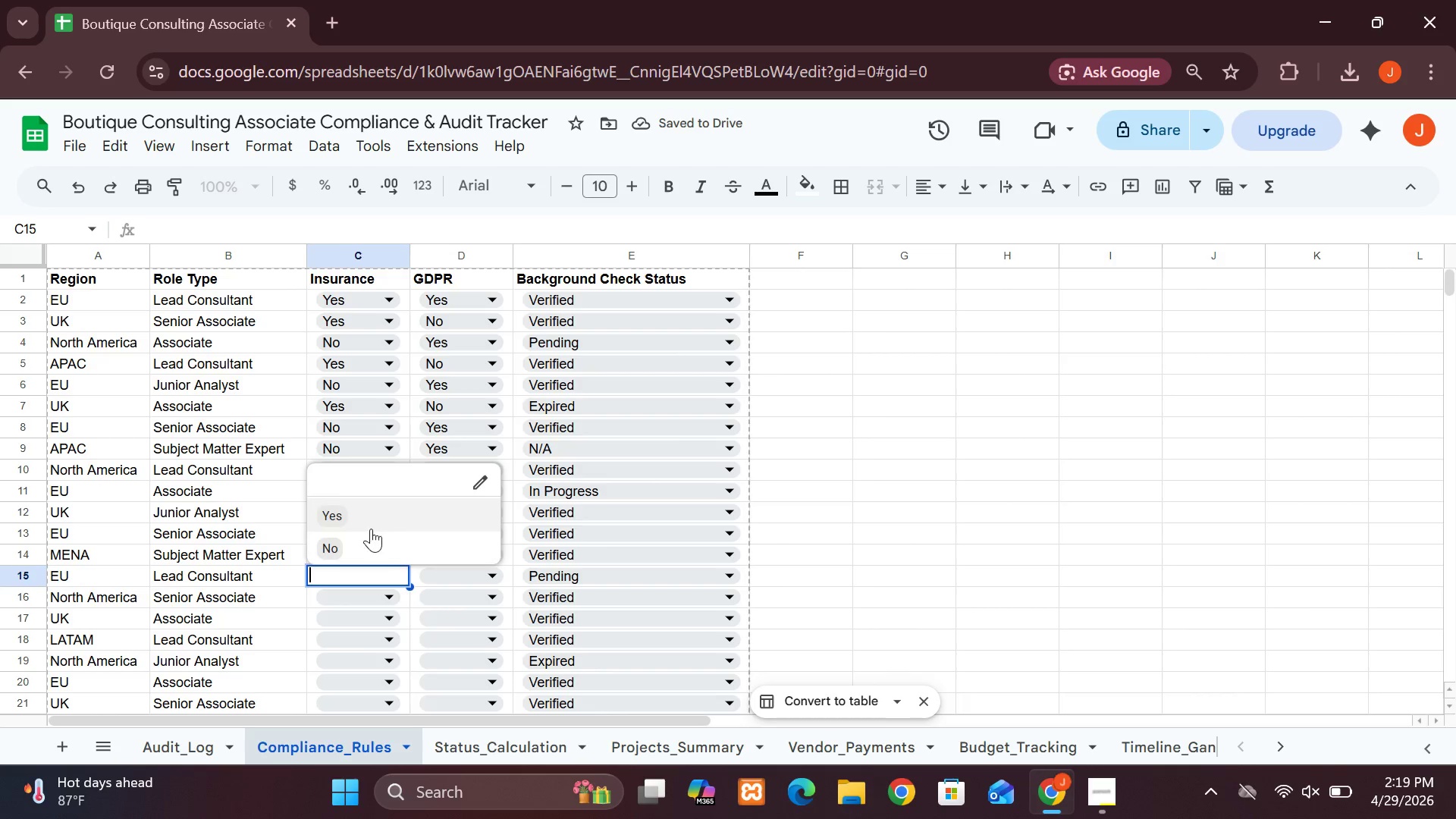 
left_click([353, 533])
 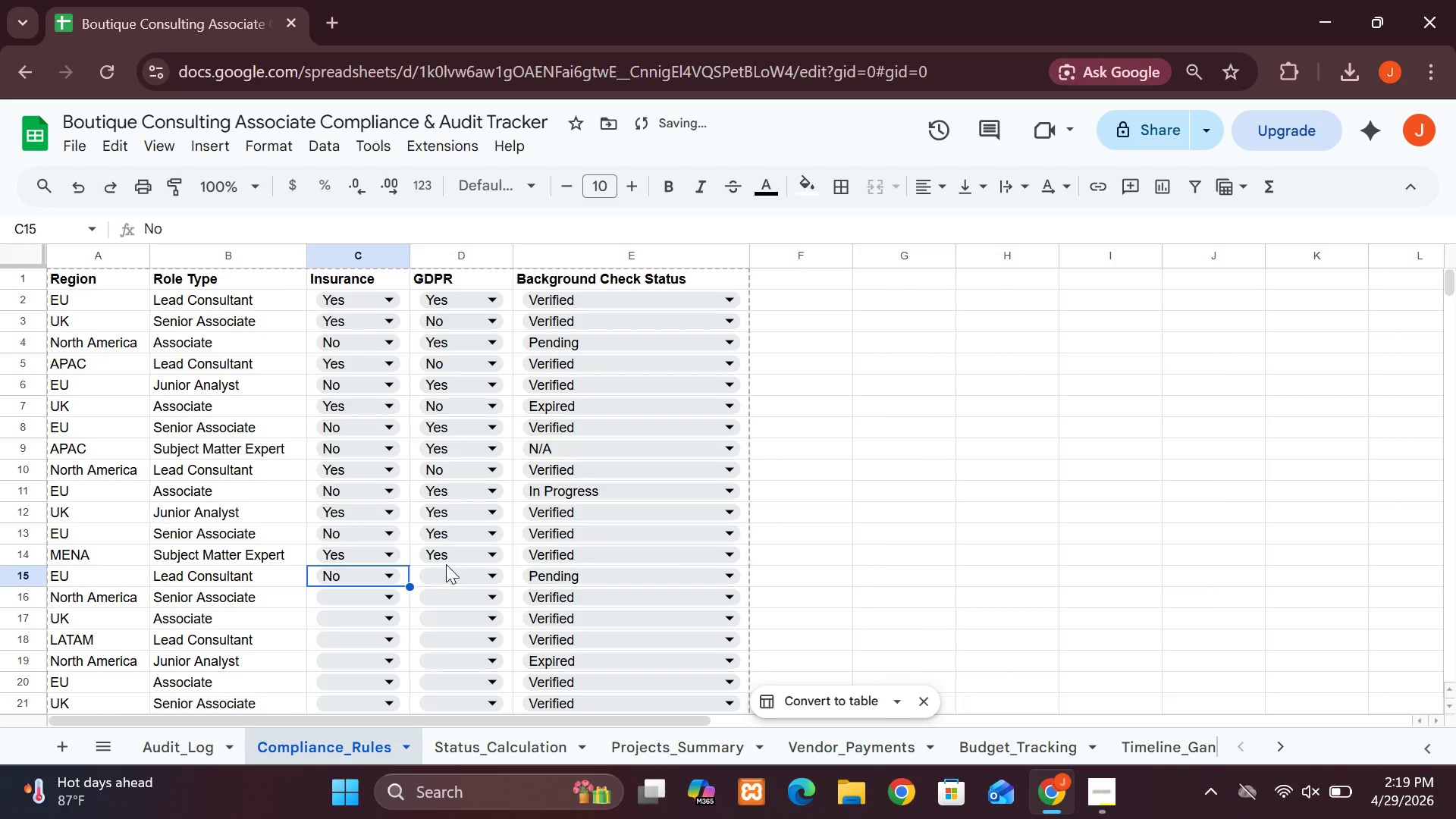 
left_click([451, 571])
 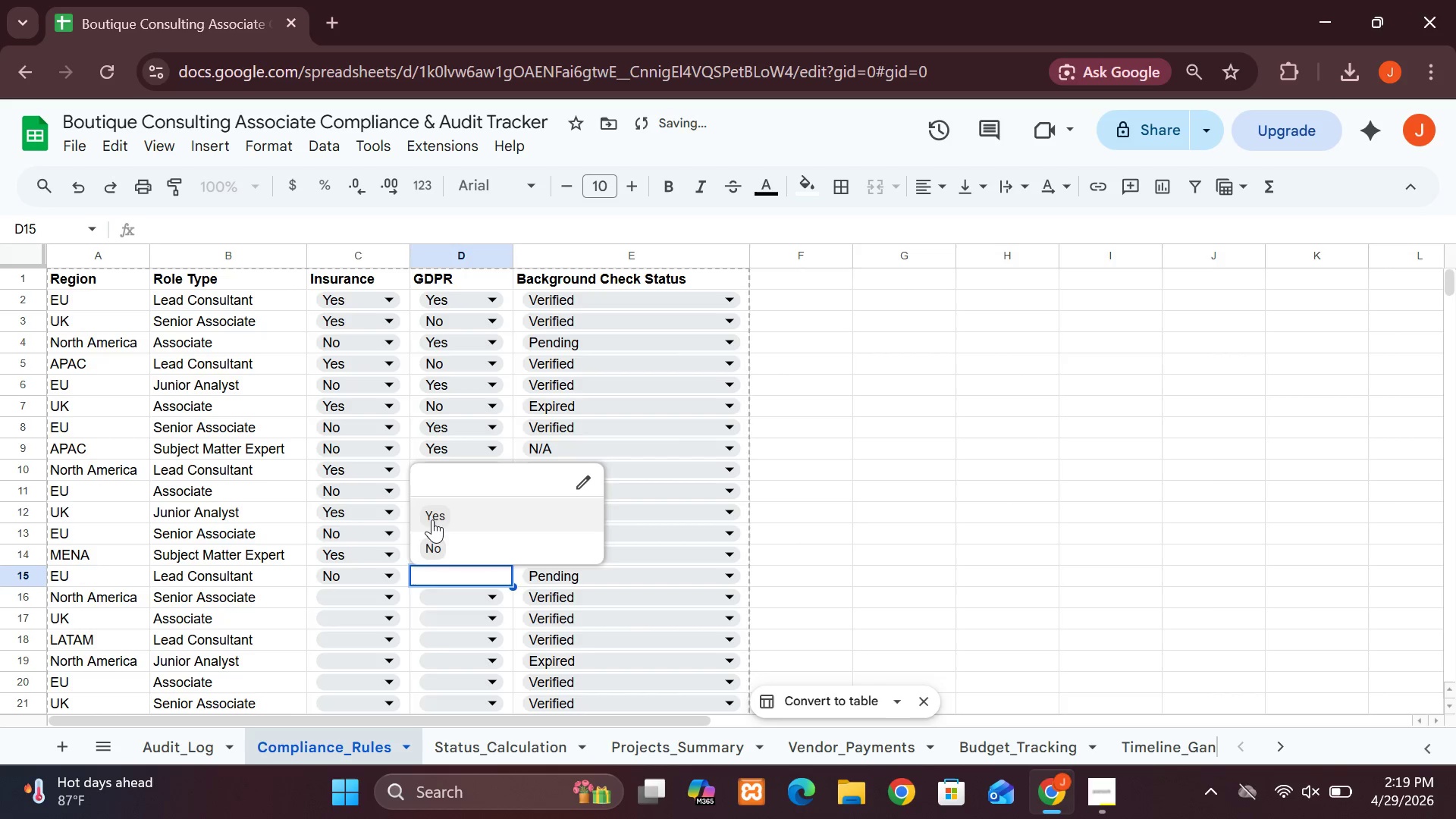 
left_click([429, 519])
 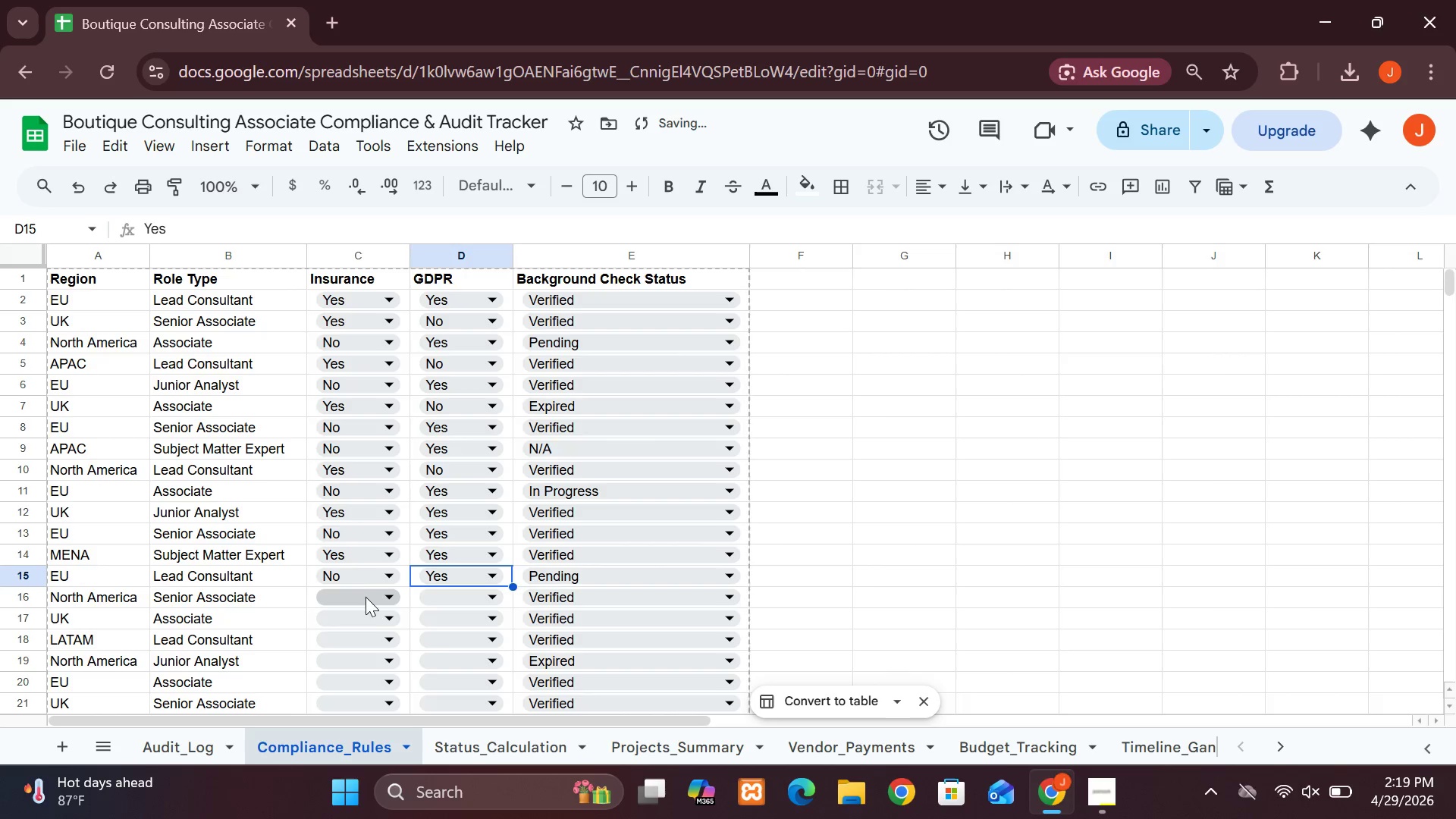 
left_click([366, 601])
 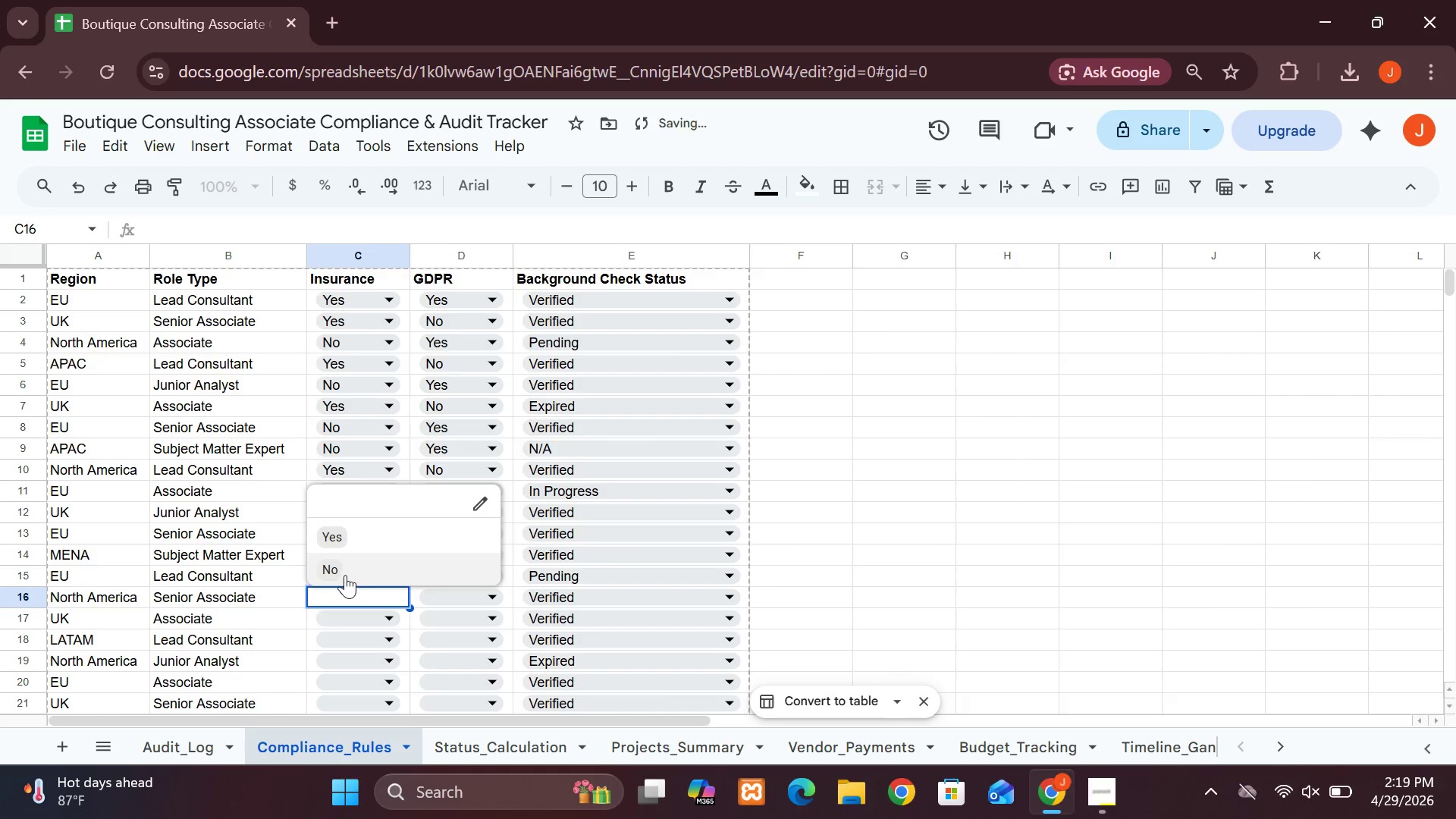 
left_click([344, 573])
 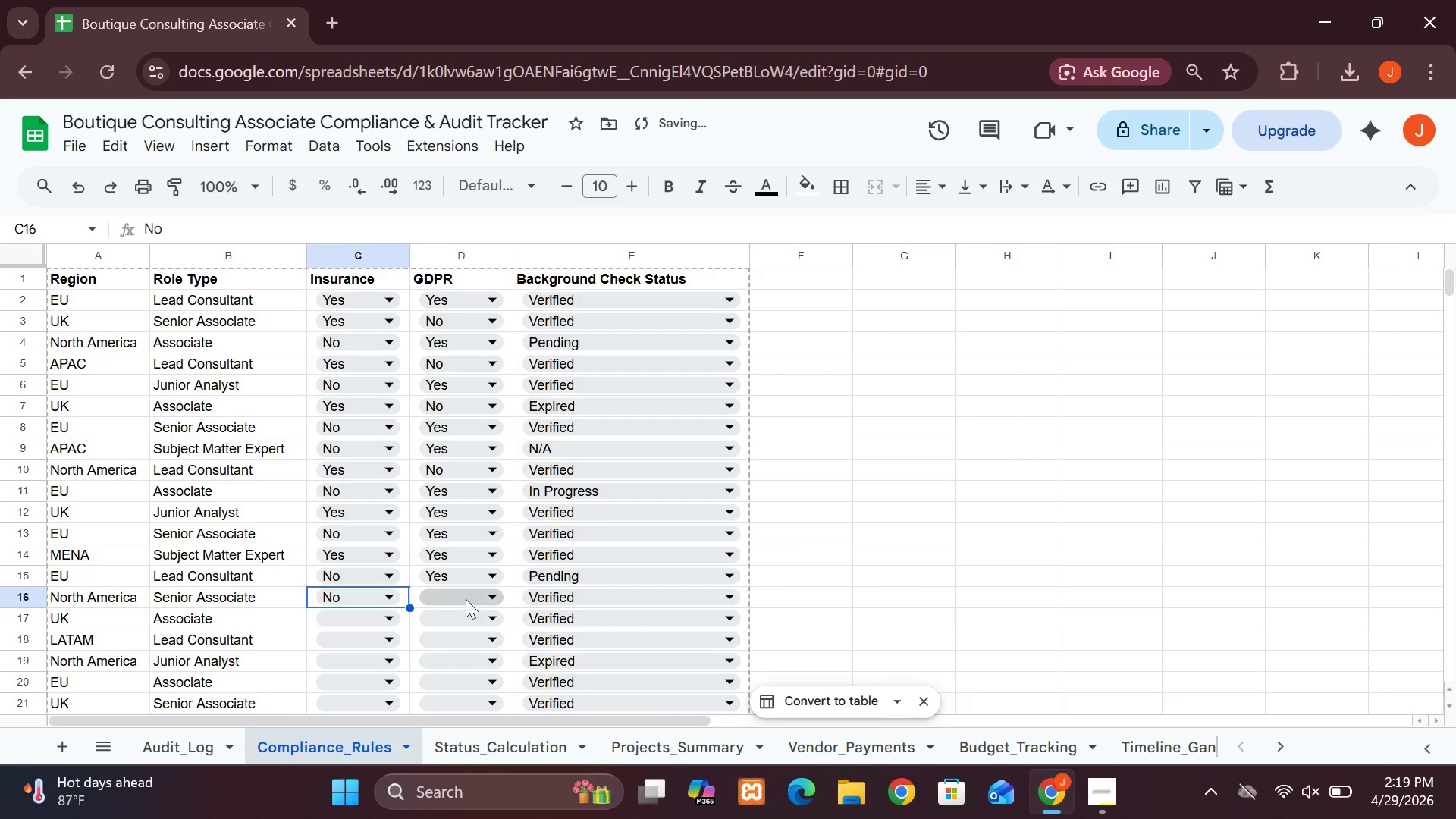 
left_click([463, 594])
 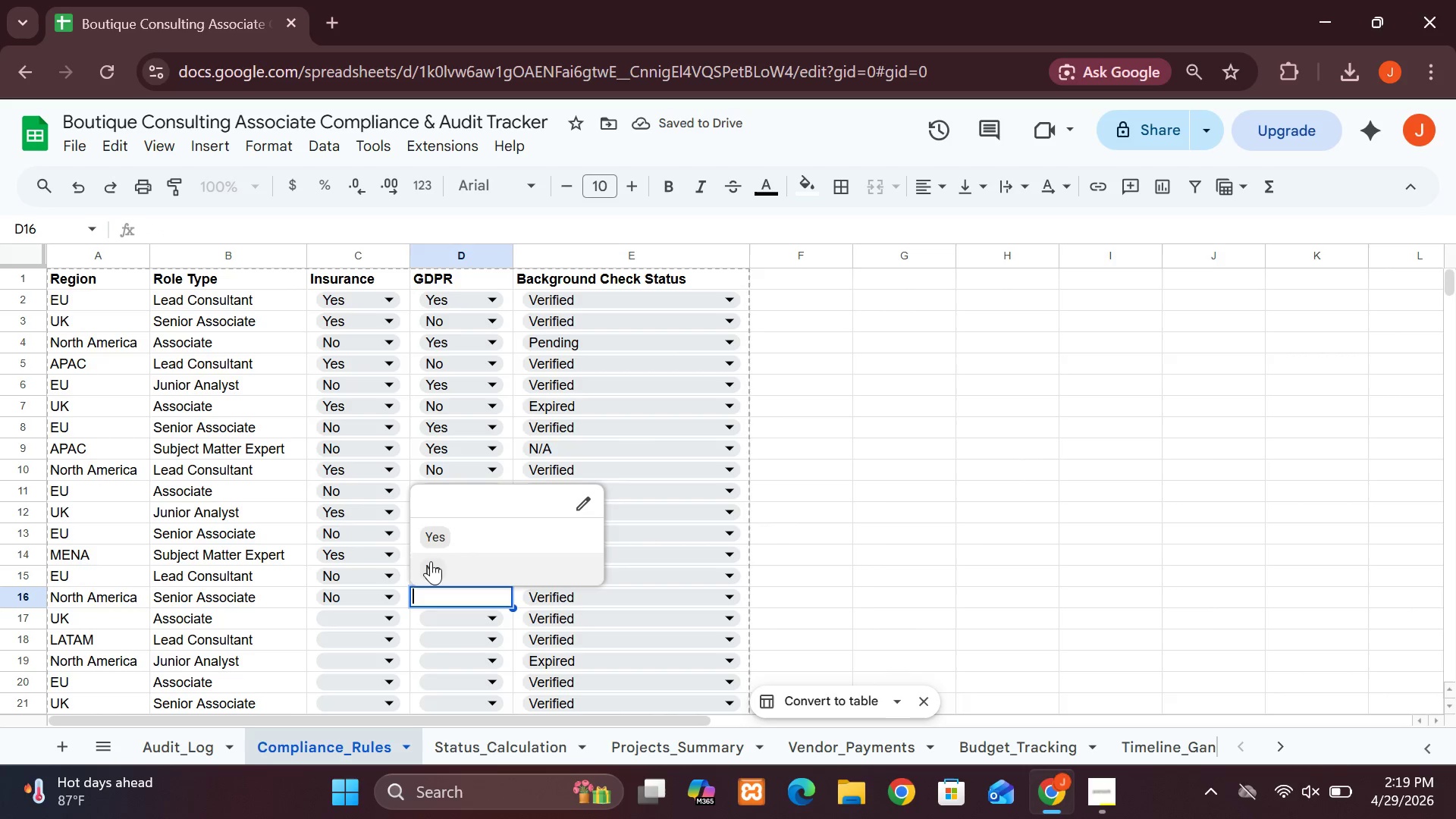 
left_click([426, 532])
 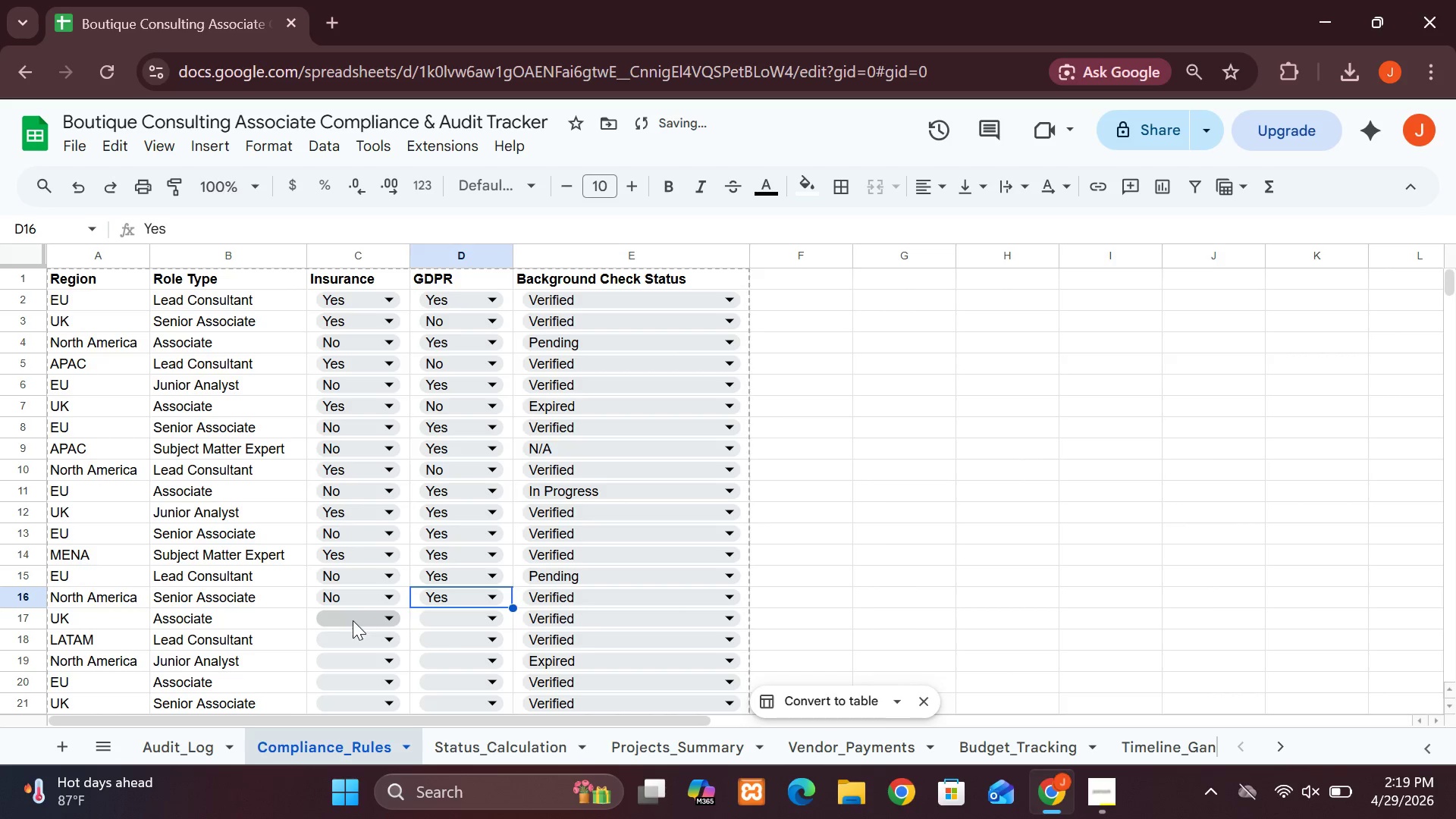 
left_click([353, 622])
 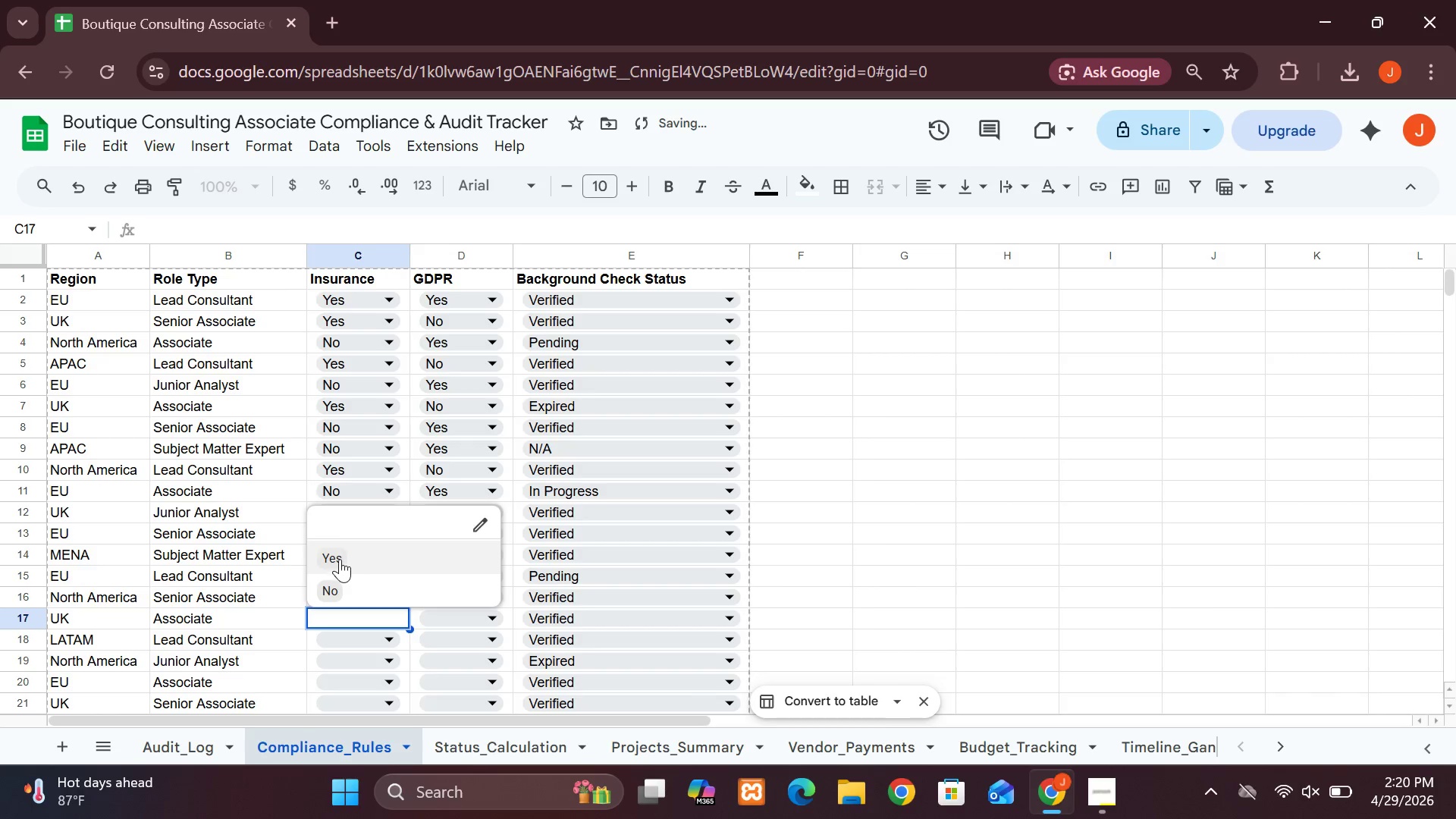 
left_click([338, 557])
 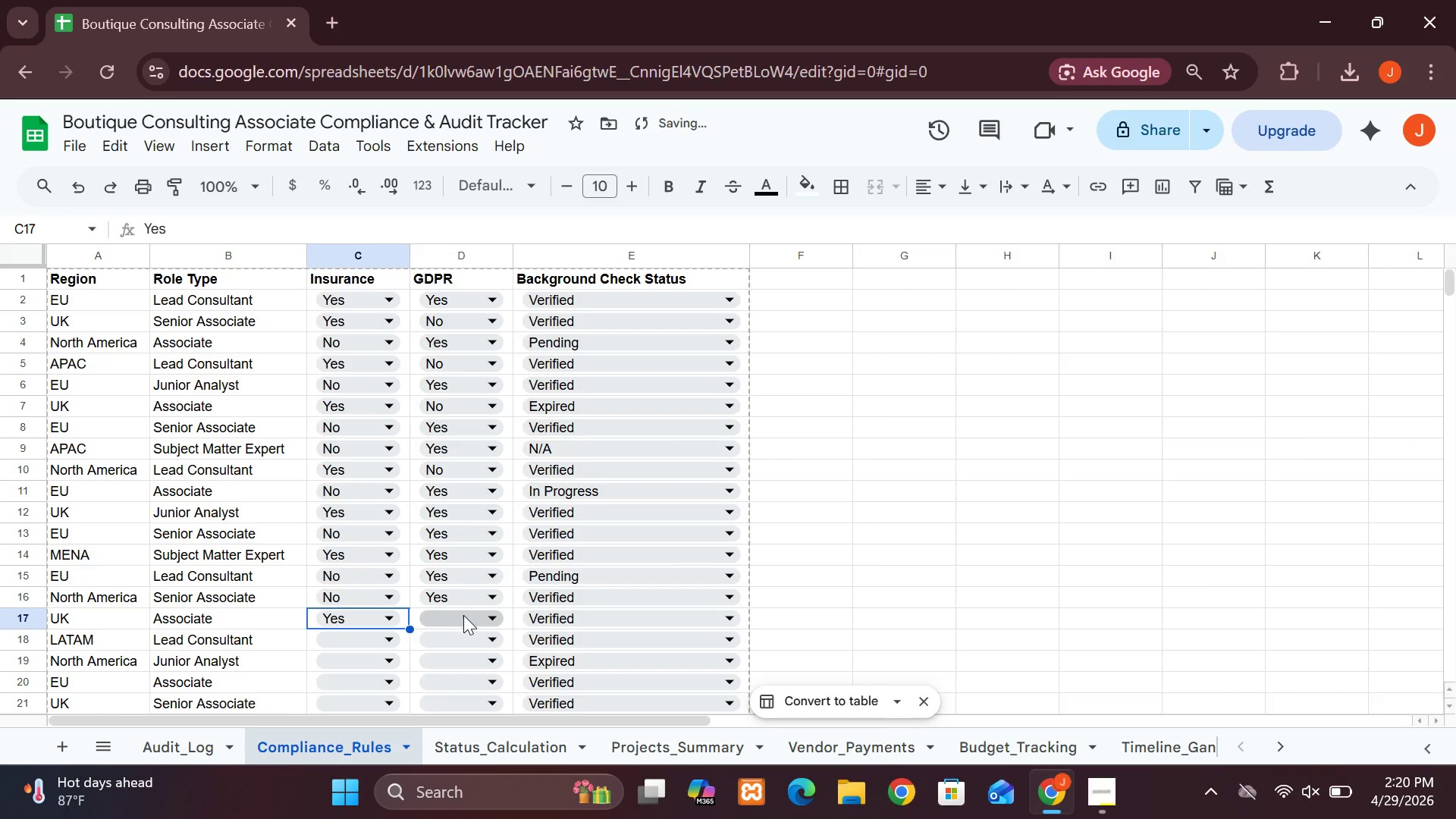 
left_click([464, 617])
 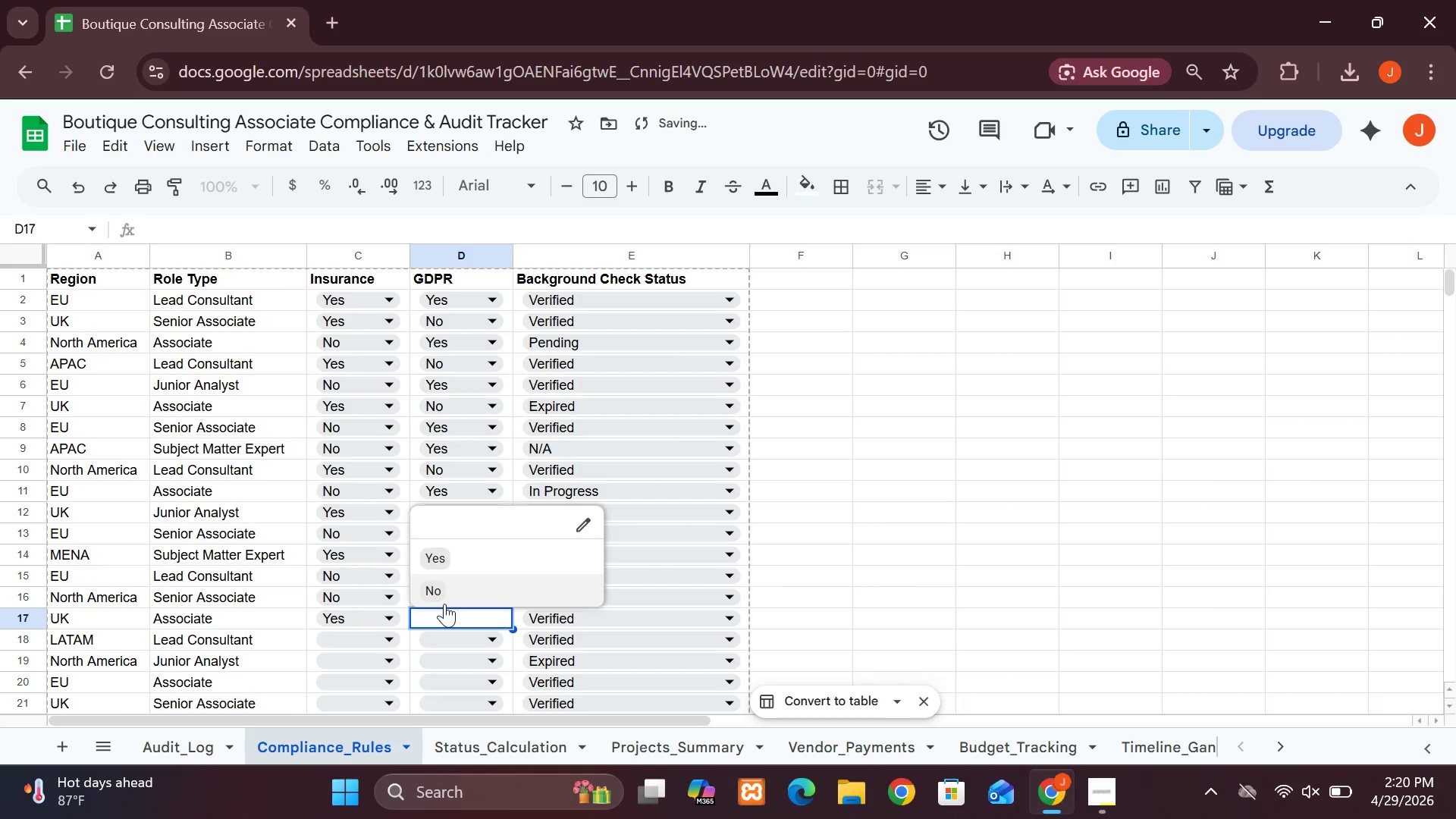 
left_click([442, 604])
 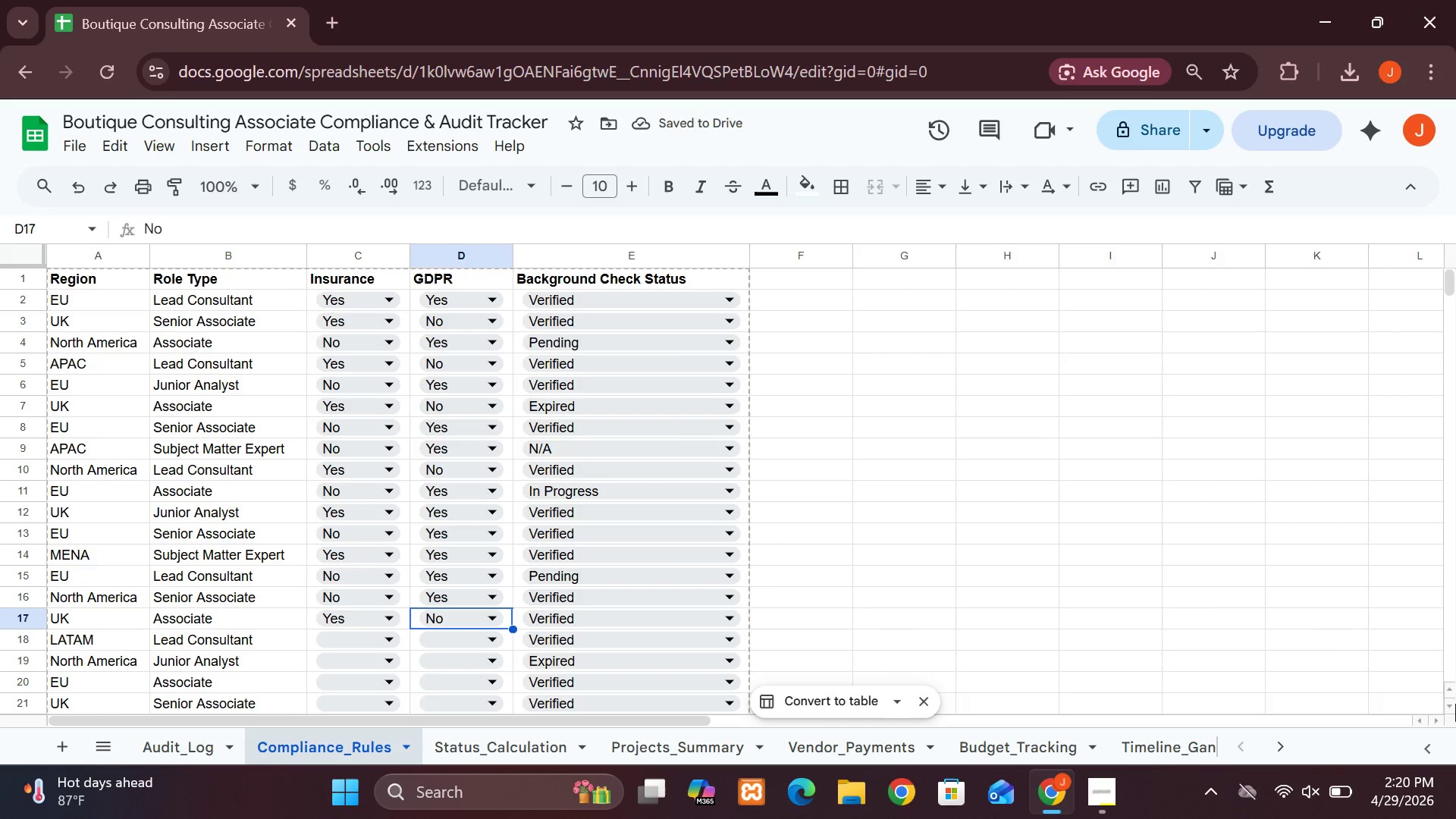 
left_click([1448, 708])
 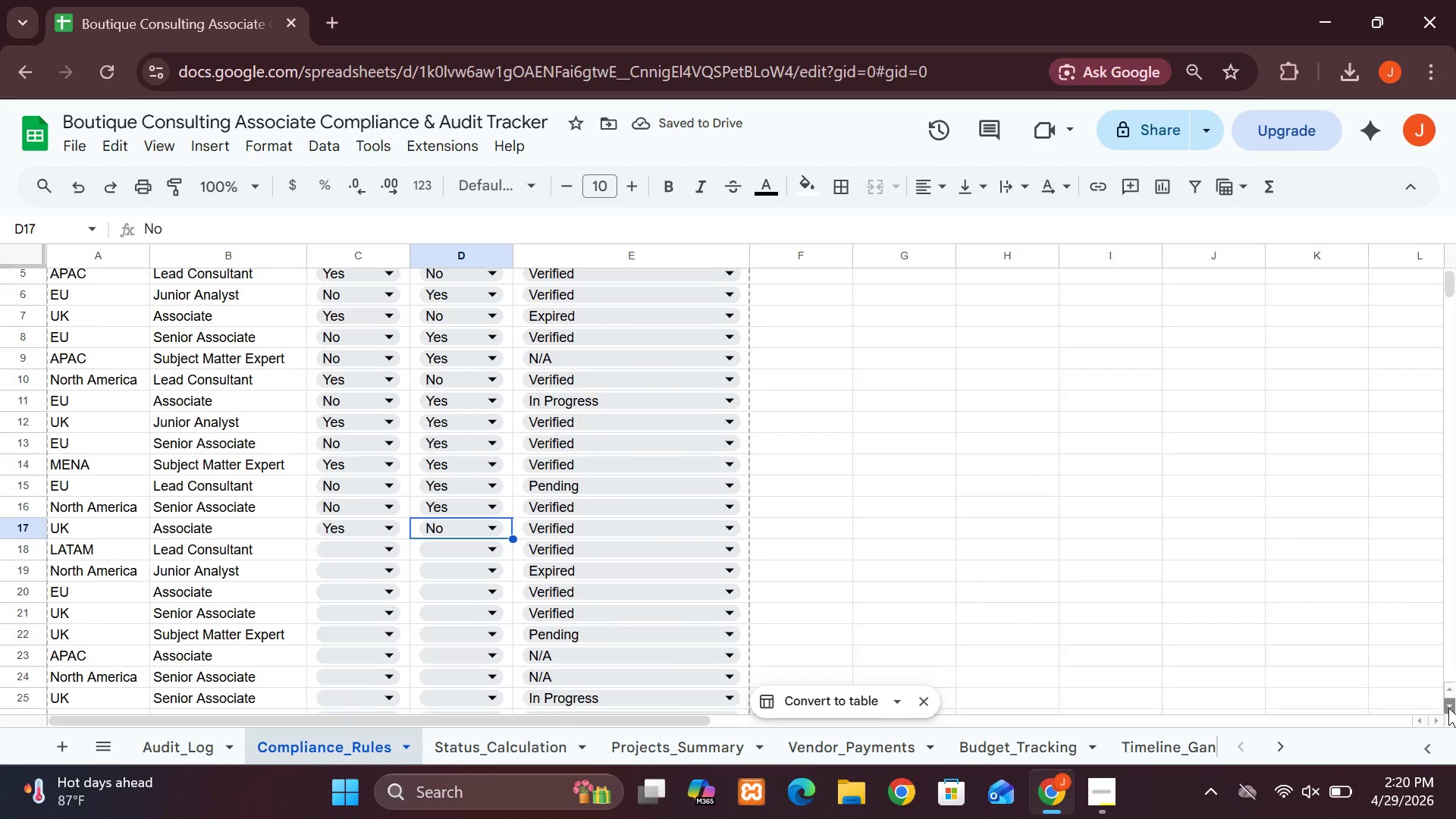 
double_click([1448, 708])
 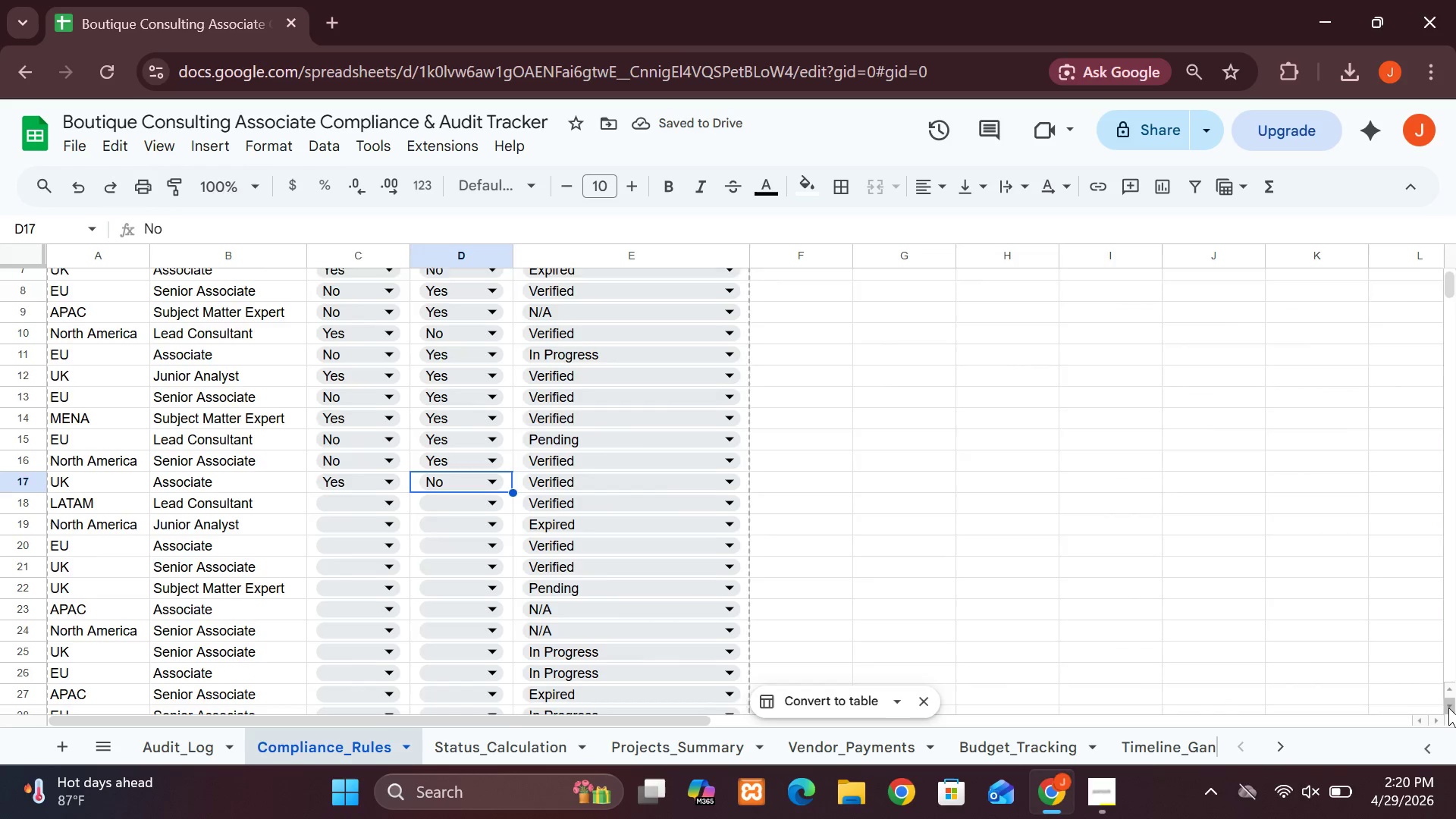 
triple_click([1448, 708])
 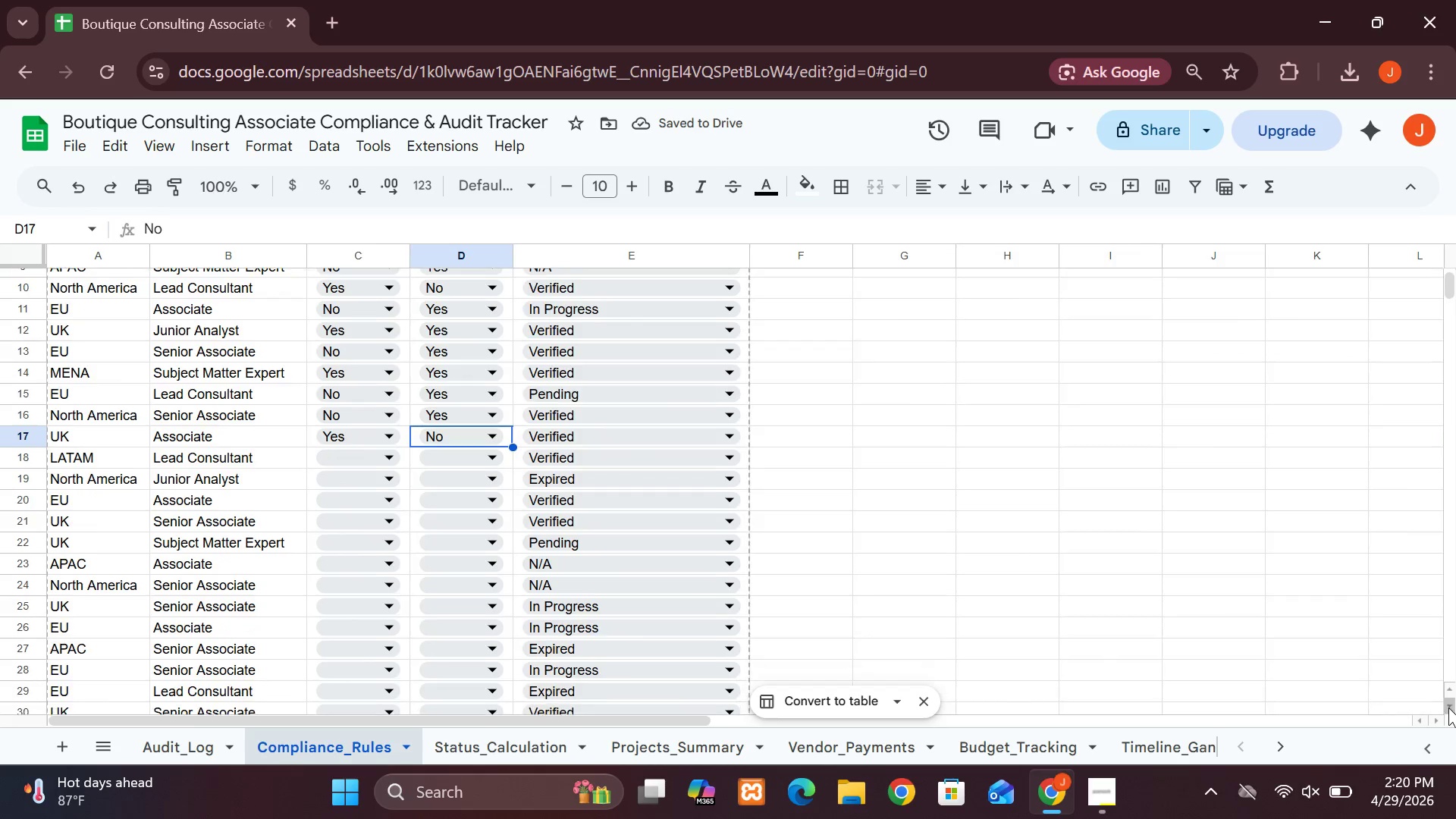 
triple_click([1448, 708])
 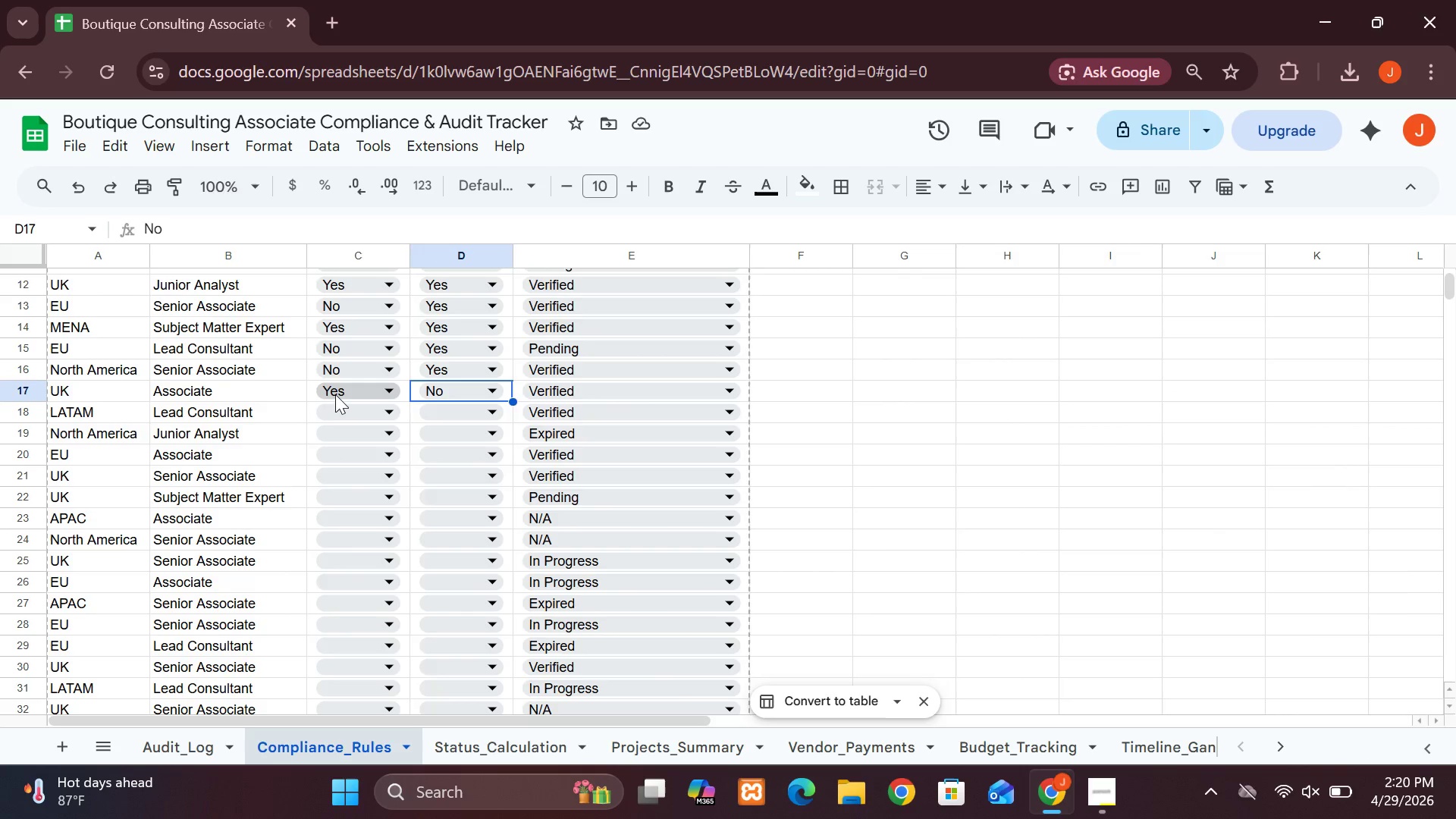 
left_click([356, 413])
 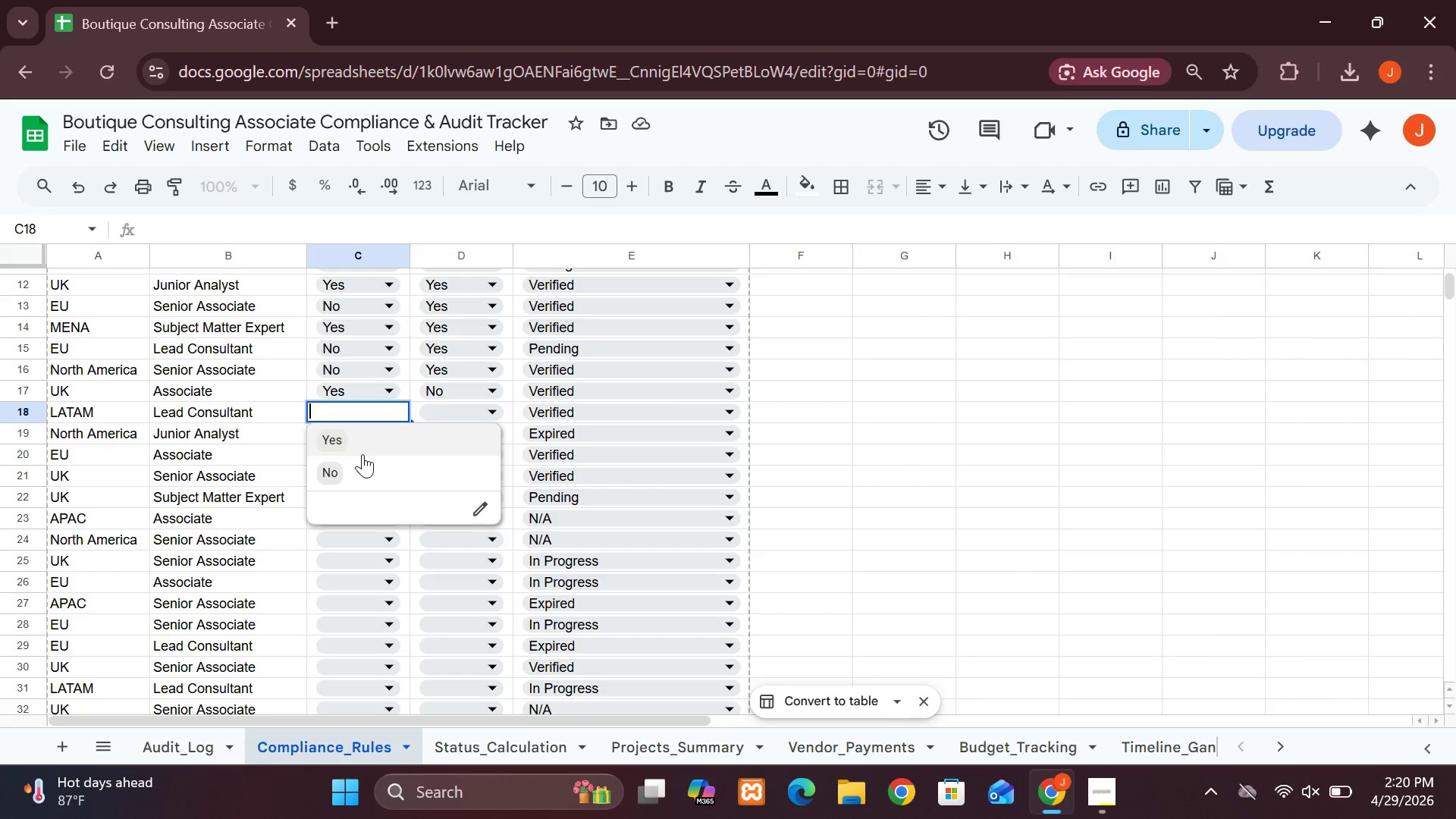 
left_click([352, 451])
 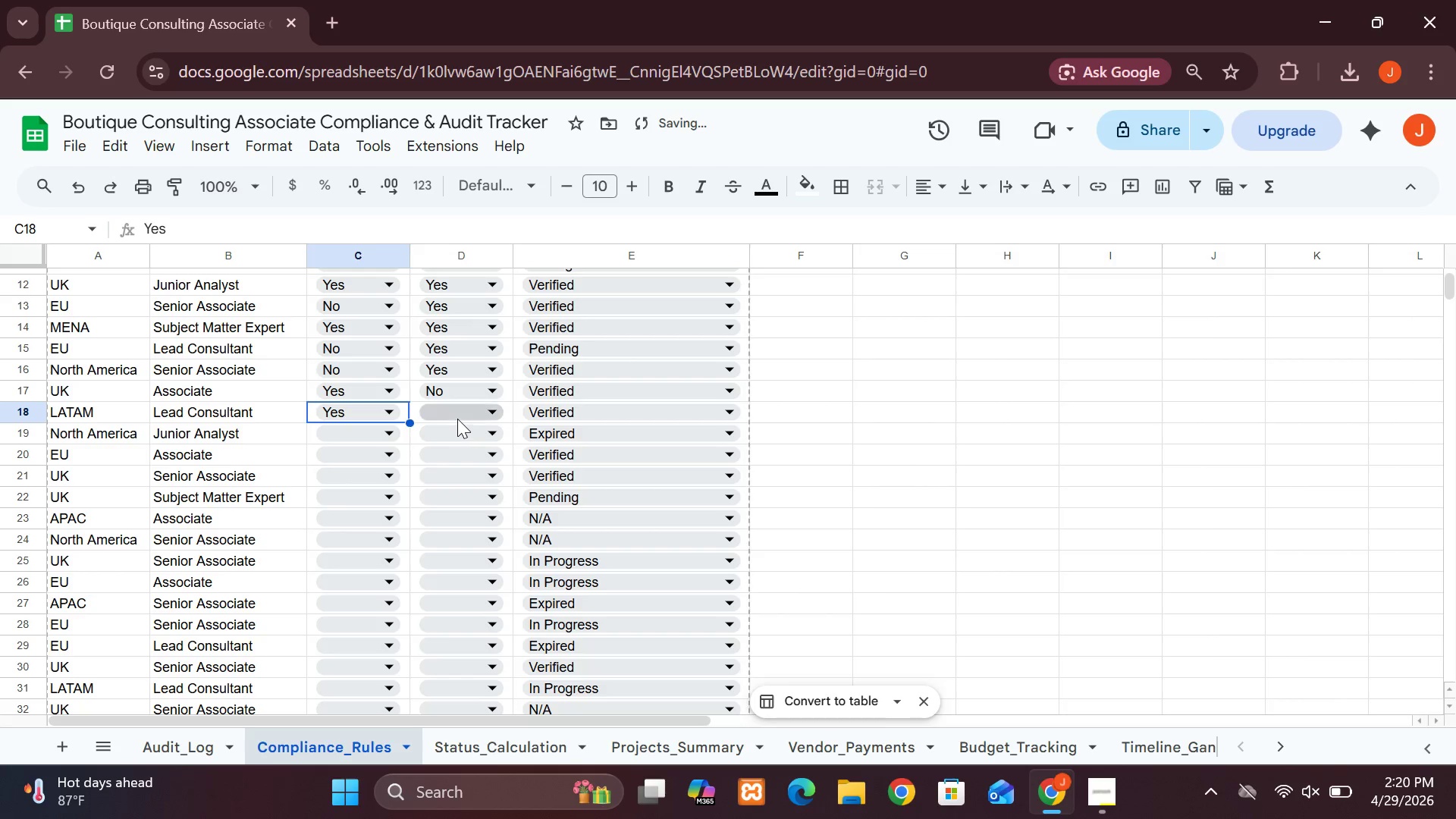 
left_click([450, 412])
 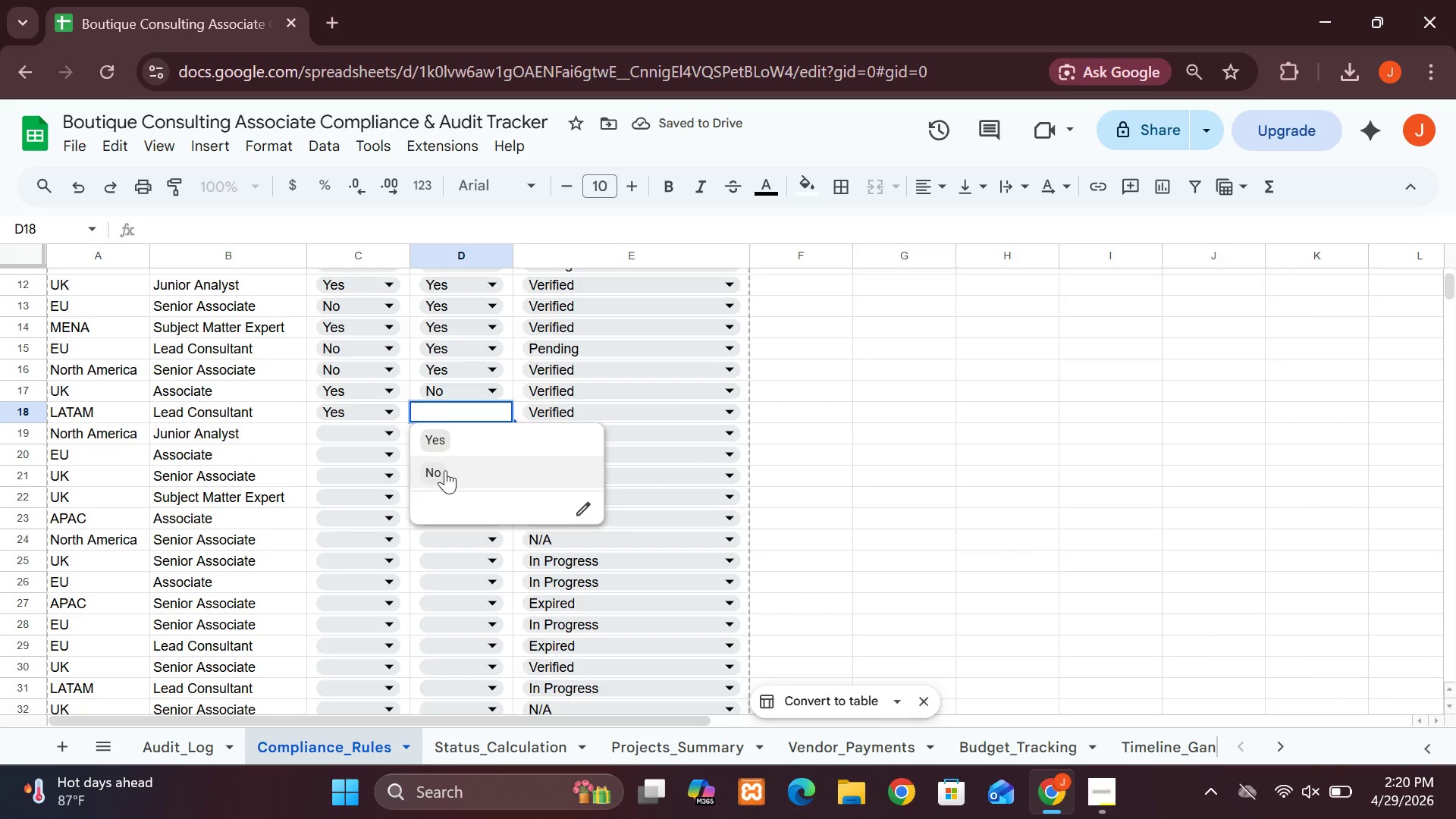 
left_click([445, 470])
 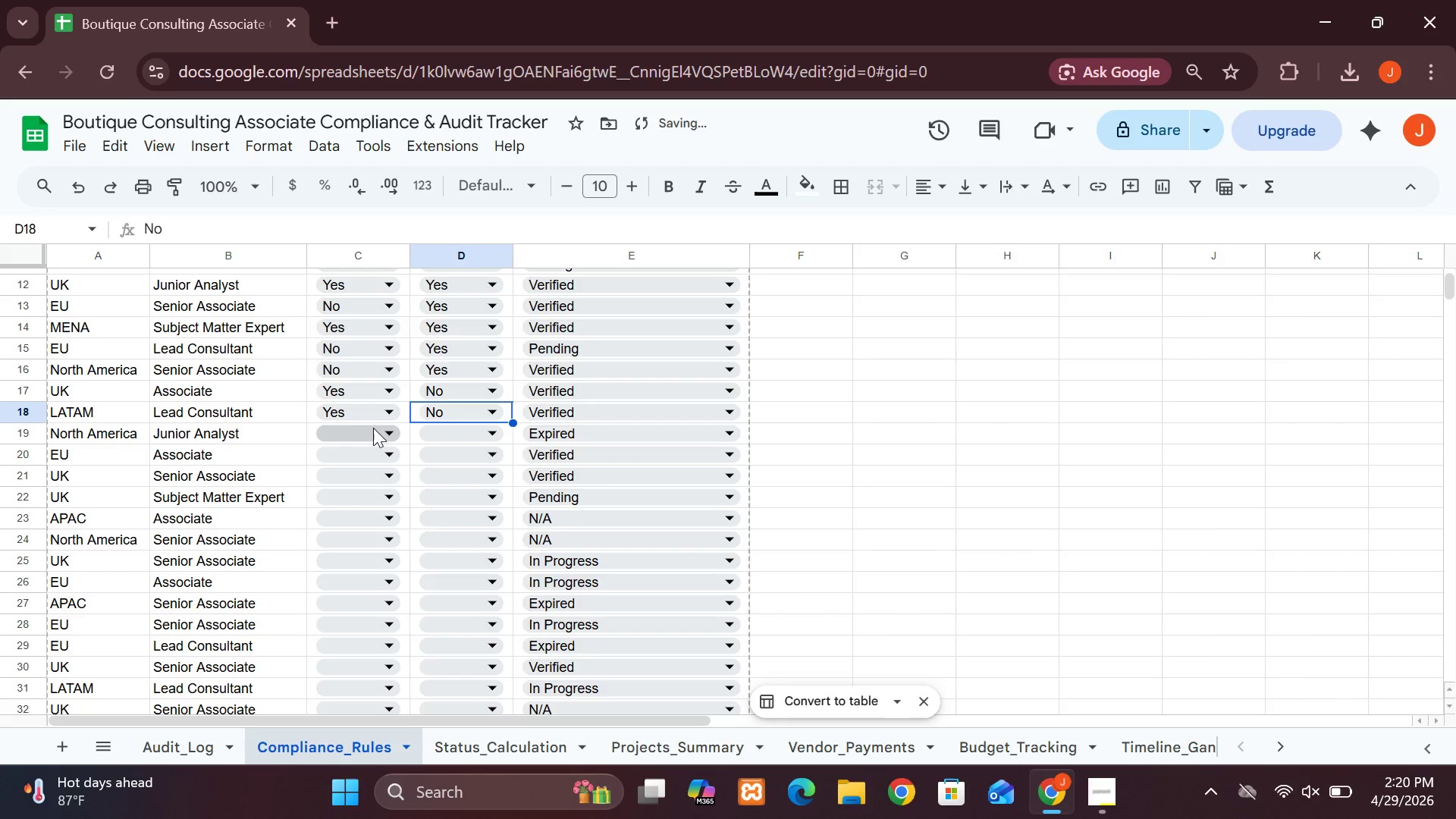 
left_click([372, 428])
 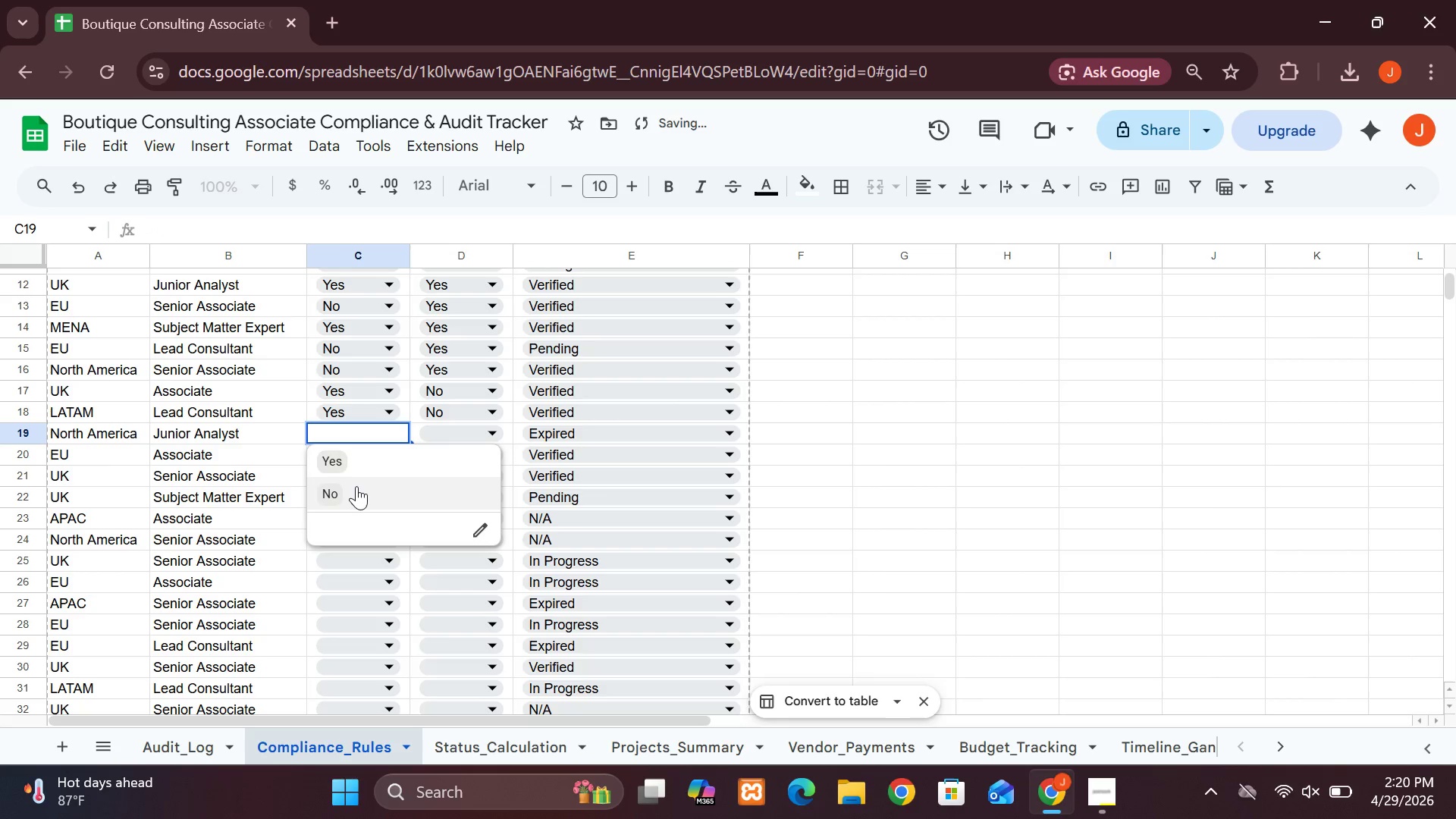 
left_click([356, 487])
 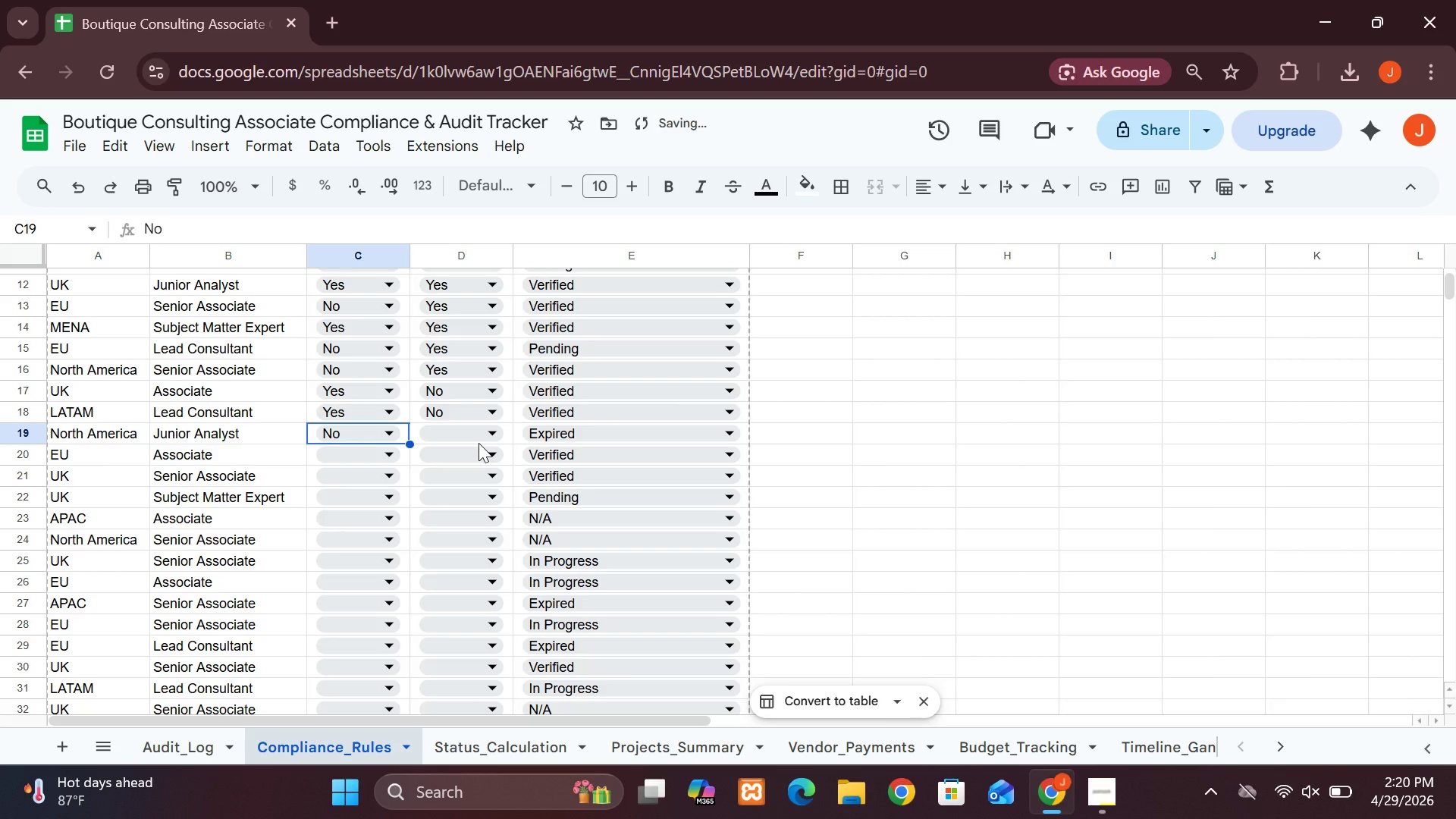 
left_click([479, 443])
 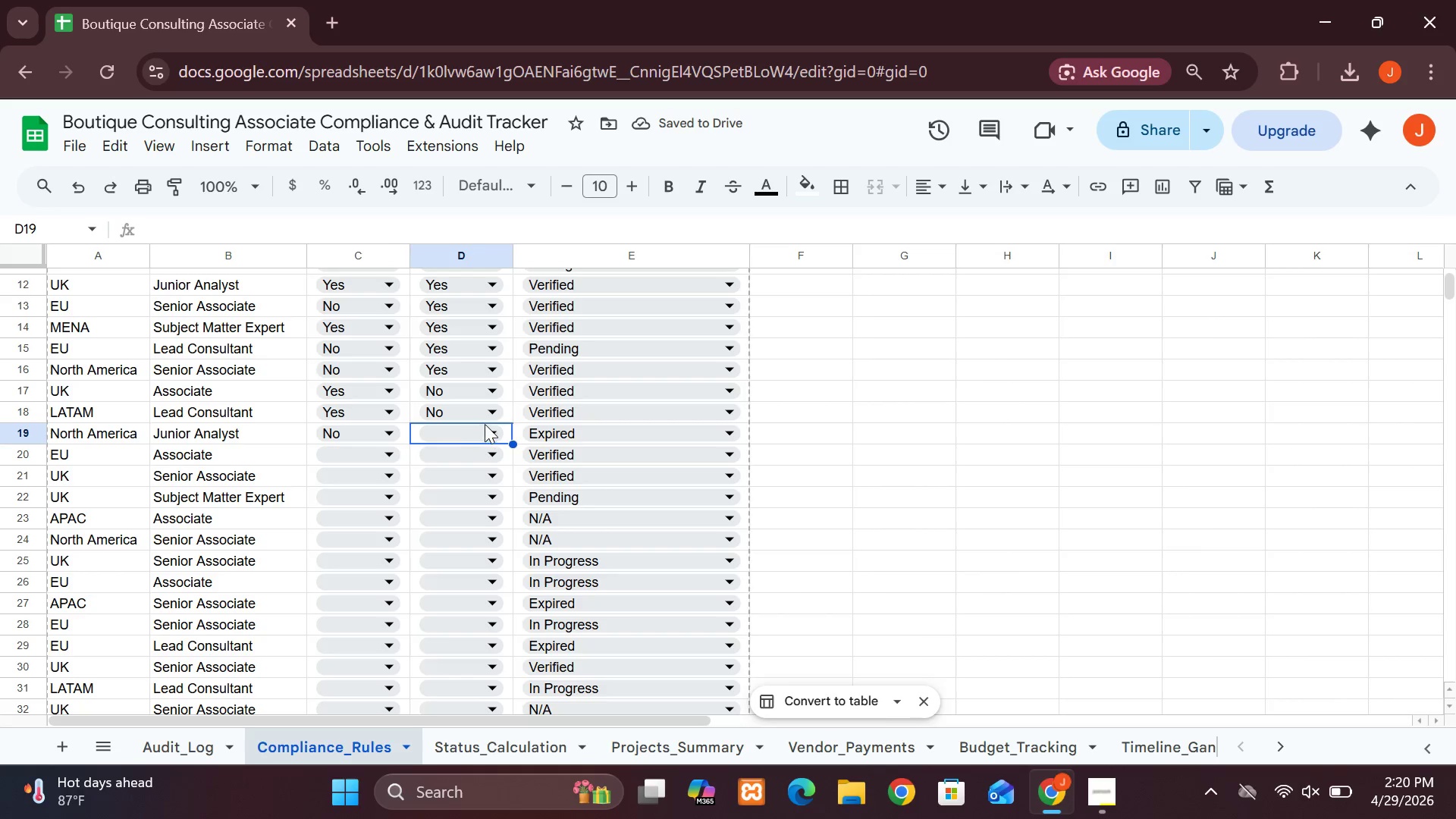 
left_click([498, 427])
 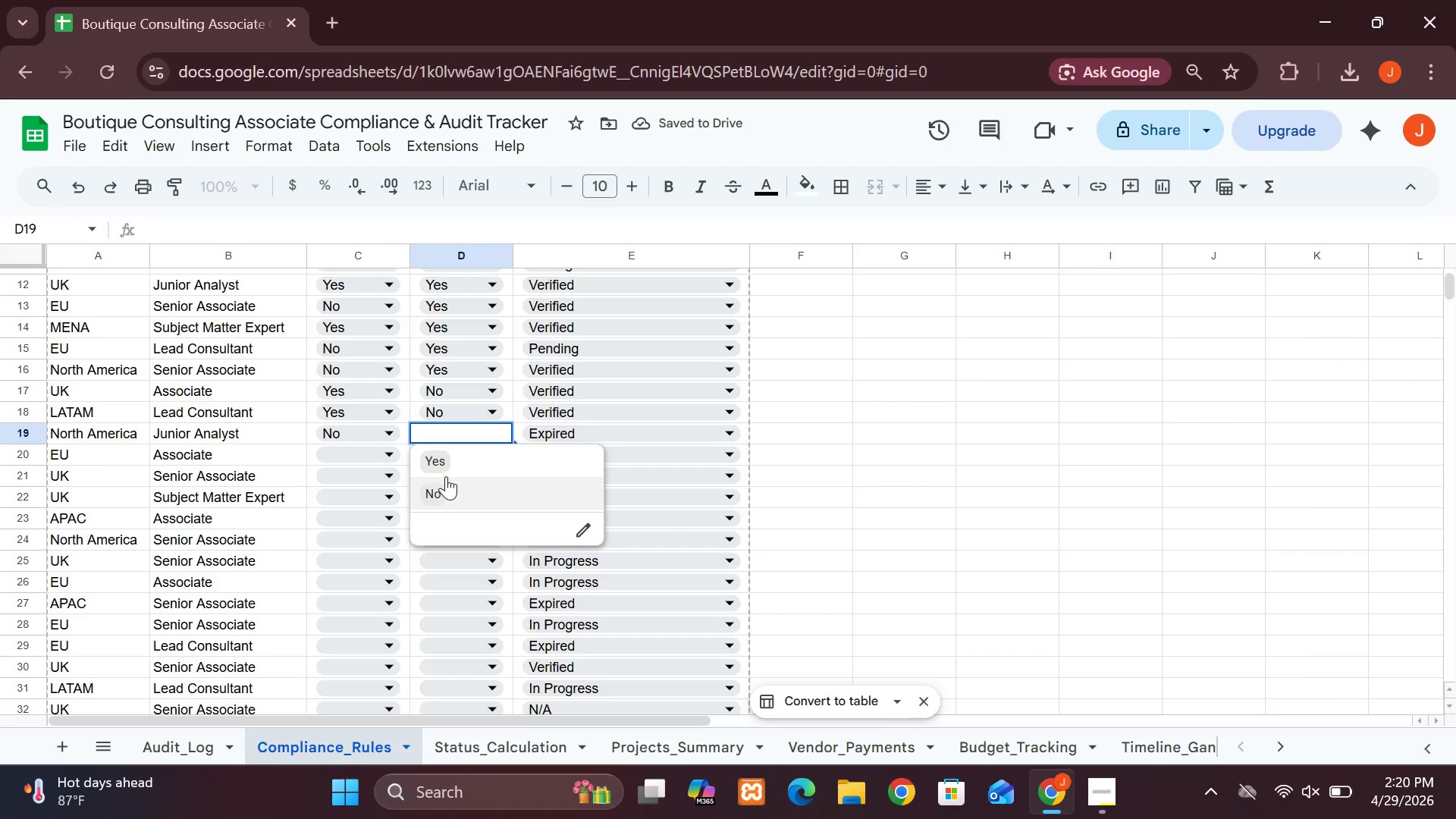 
left_click([437, 461])
 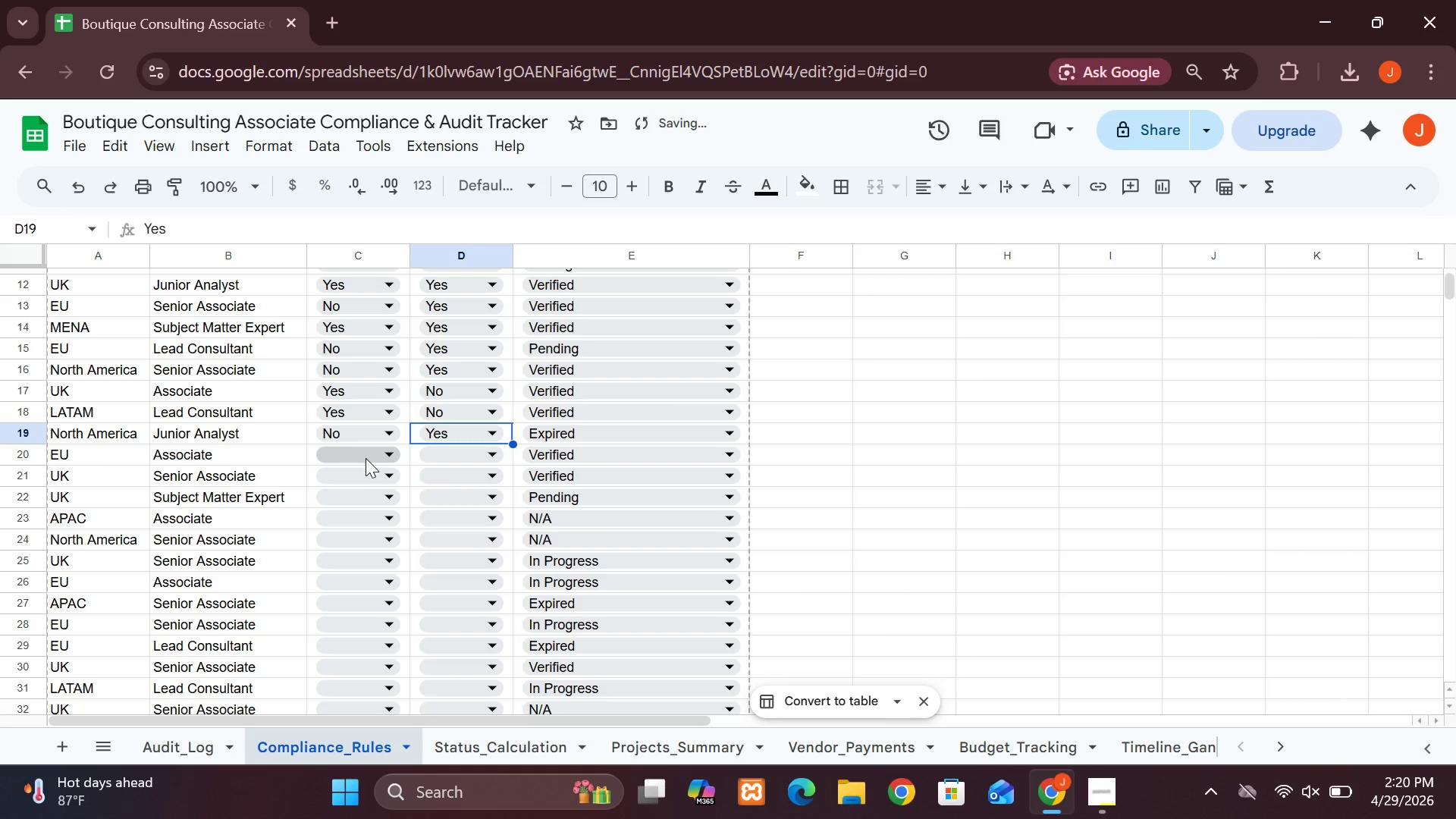 
left_click([366, 458])
 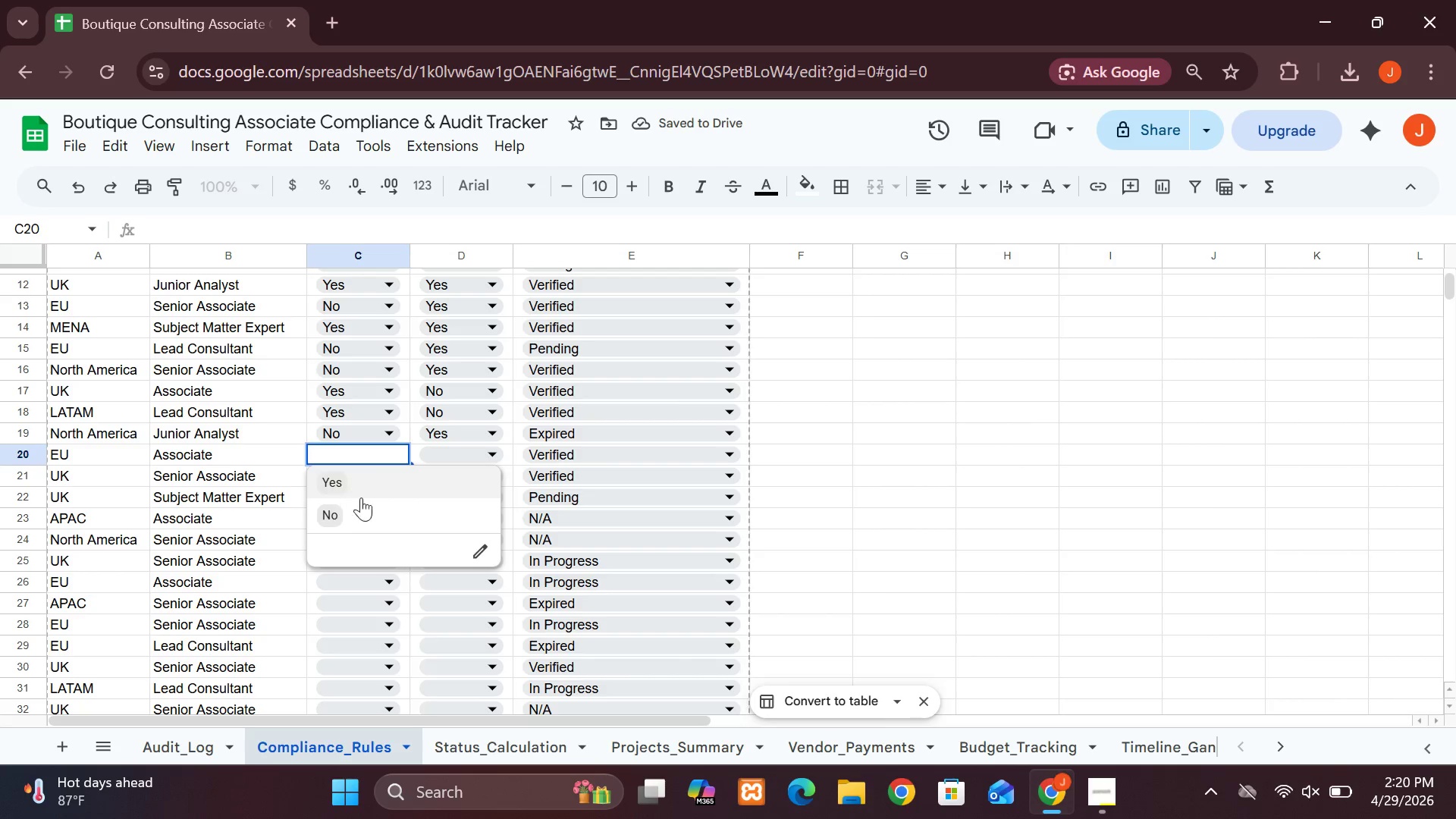 
left_click([362, 519])
 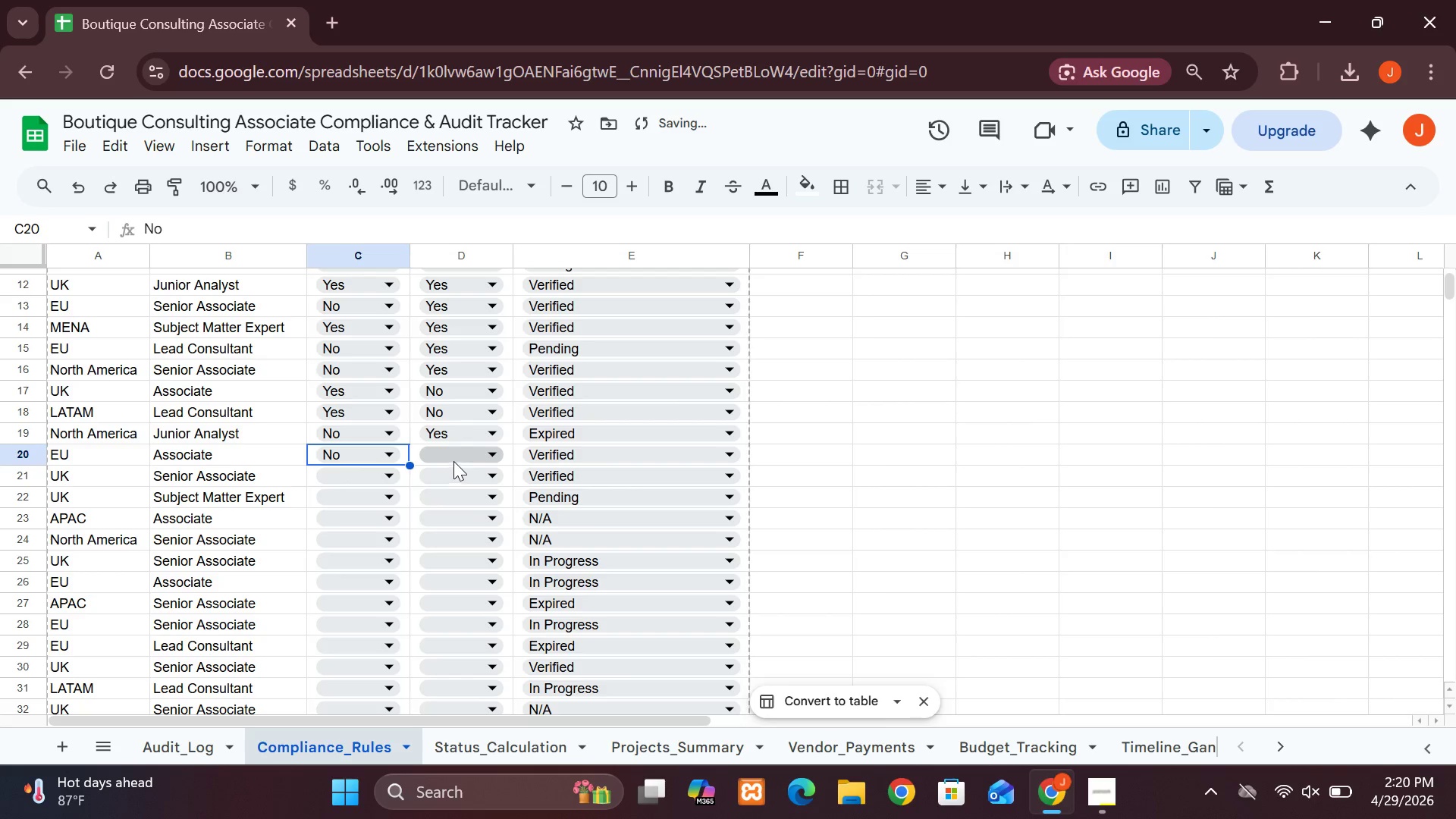 
left_click([450, 453])
 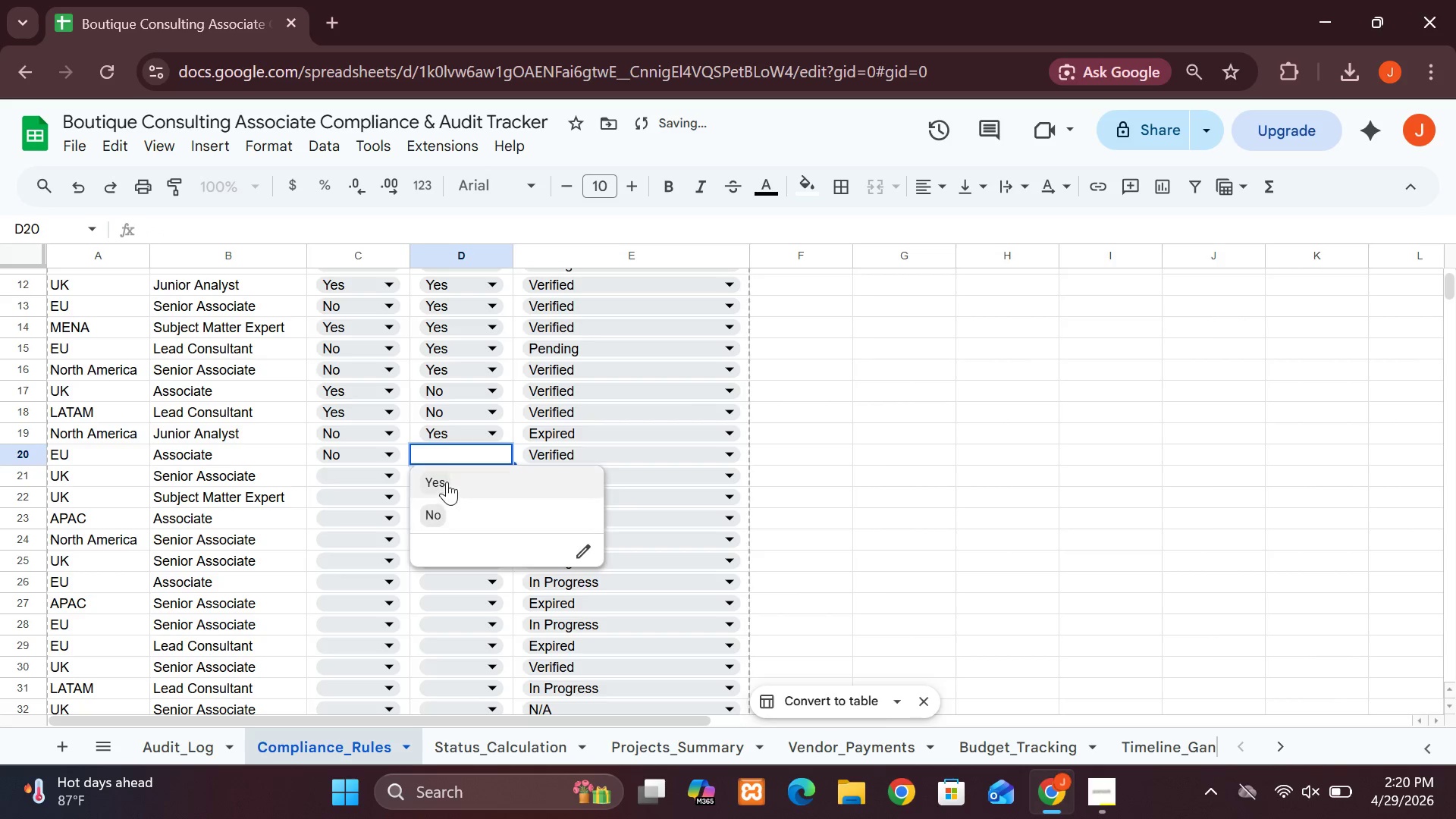 
left_click([445, 482])
 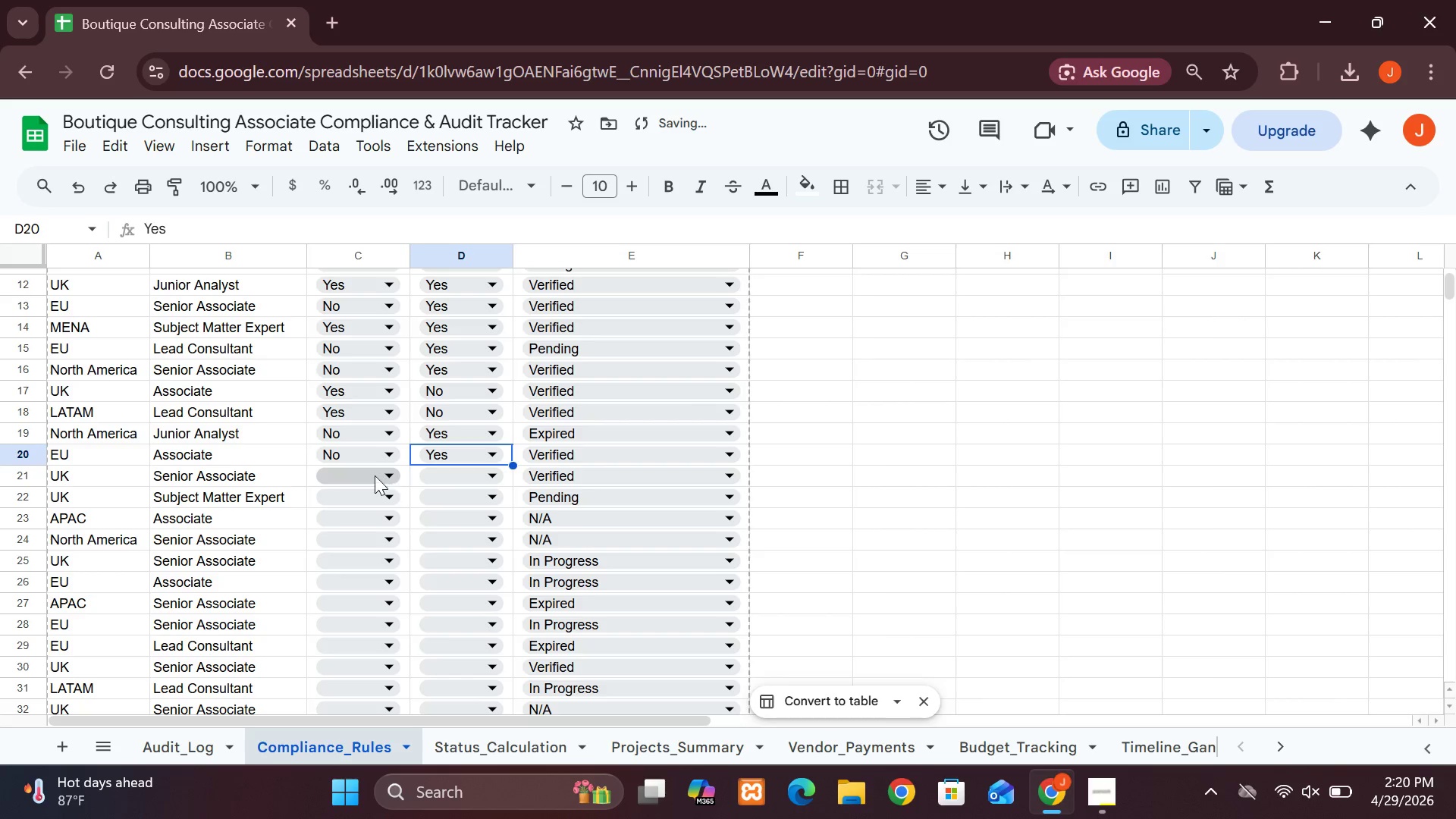 
left_click([372, 475])
 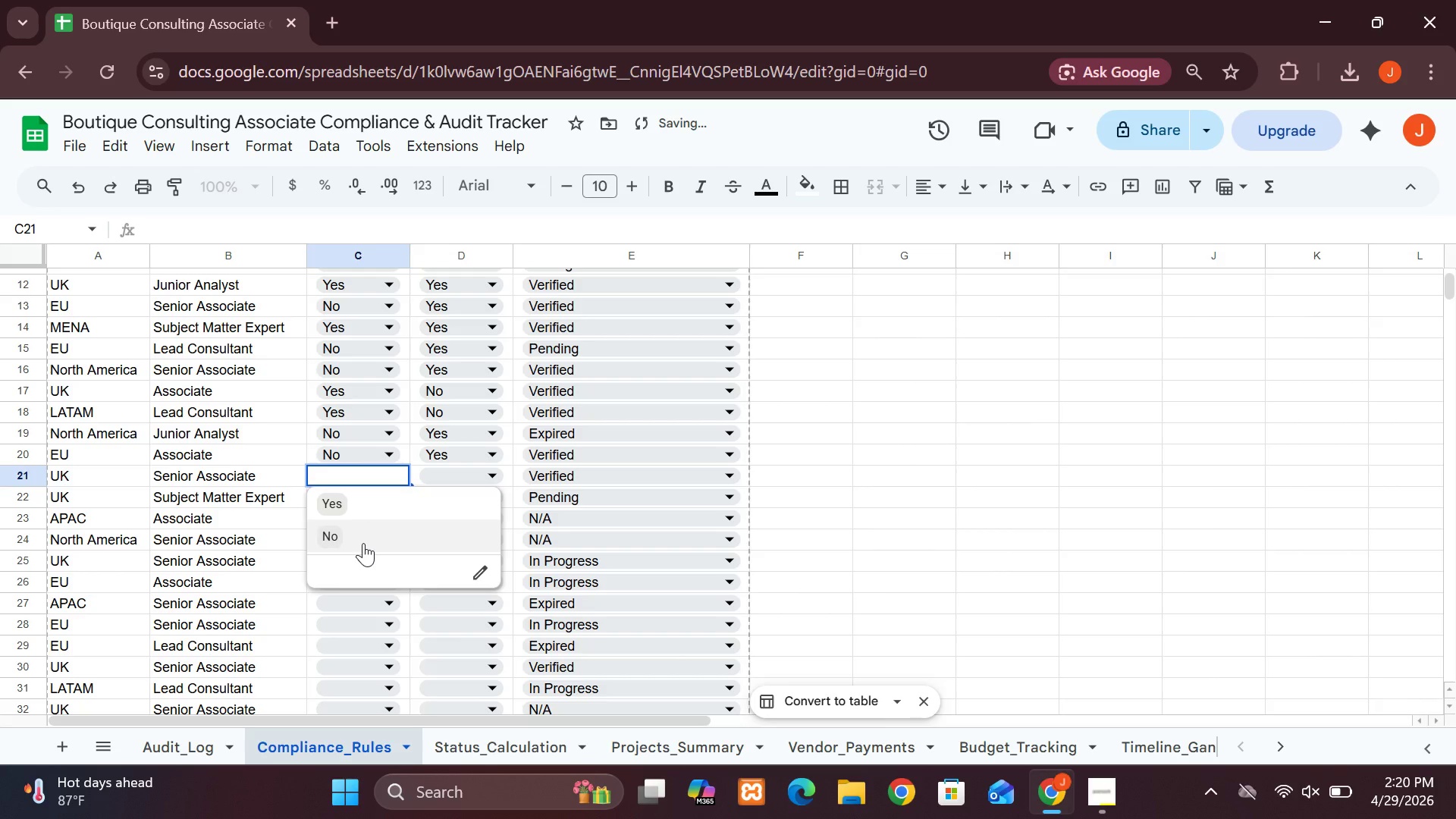 
left_click([363, 543])
 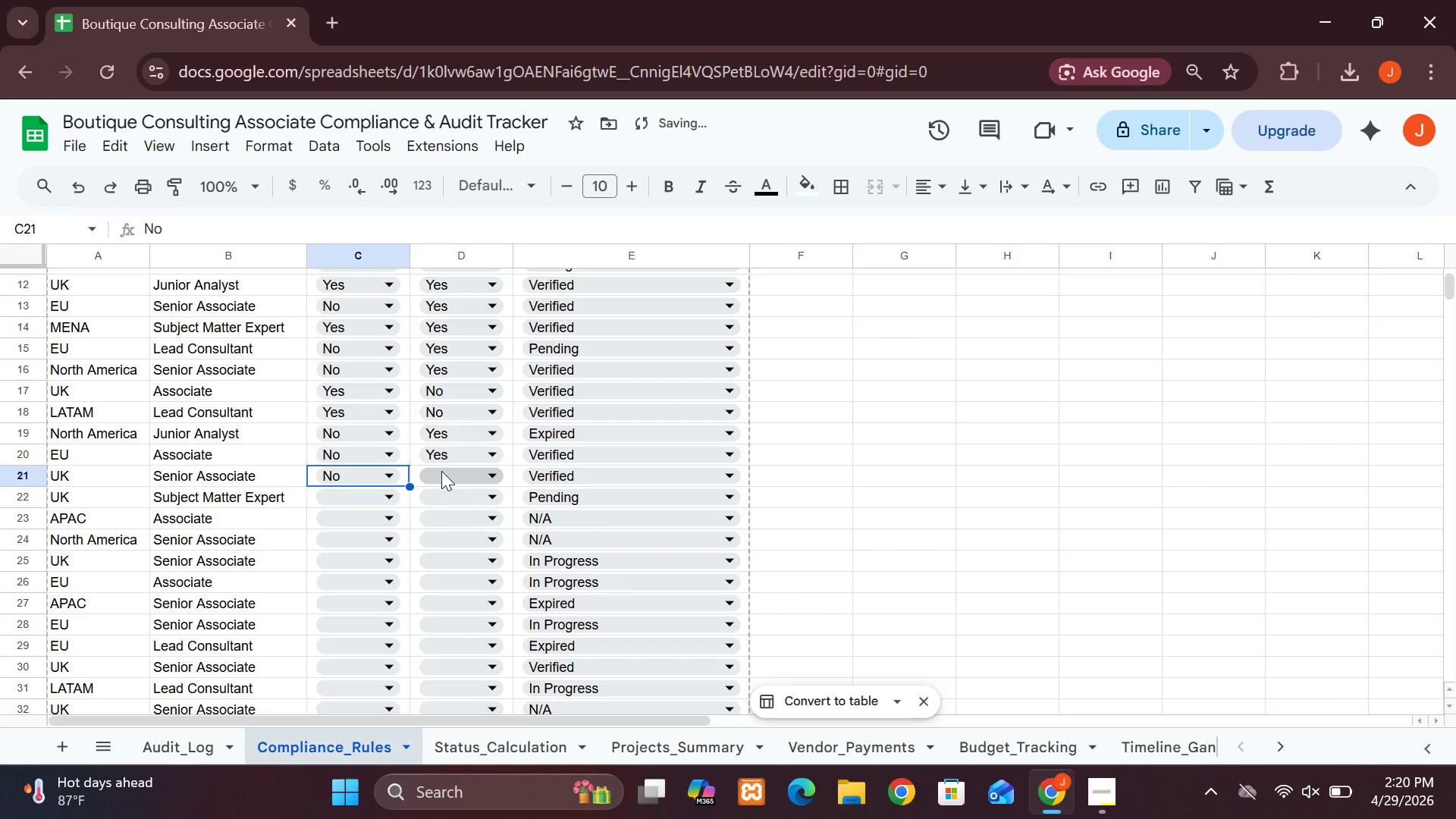 
left_click([440, 471])
 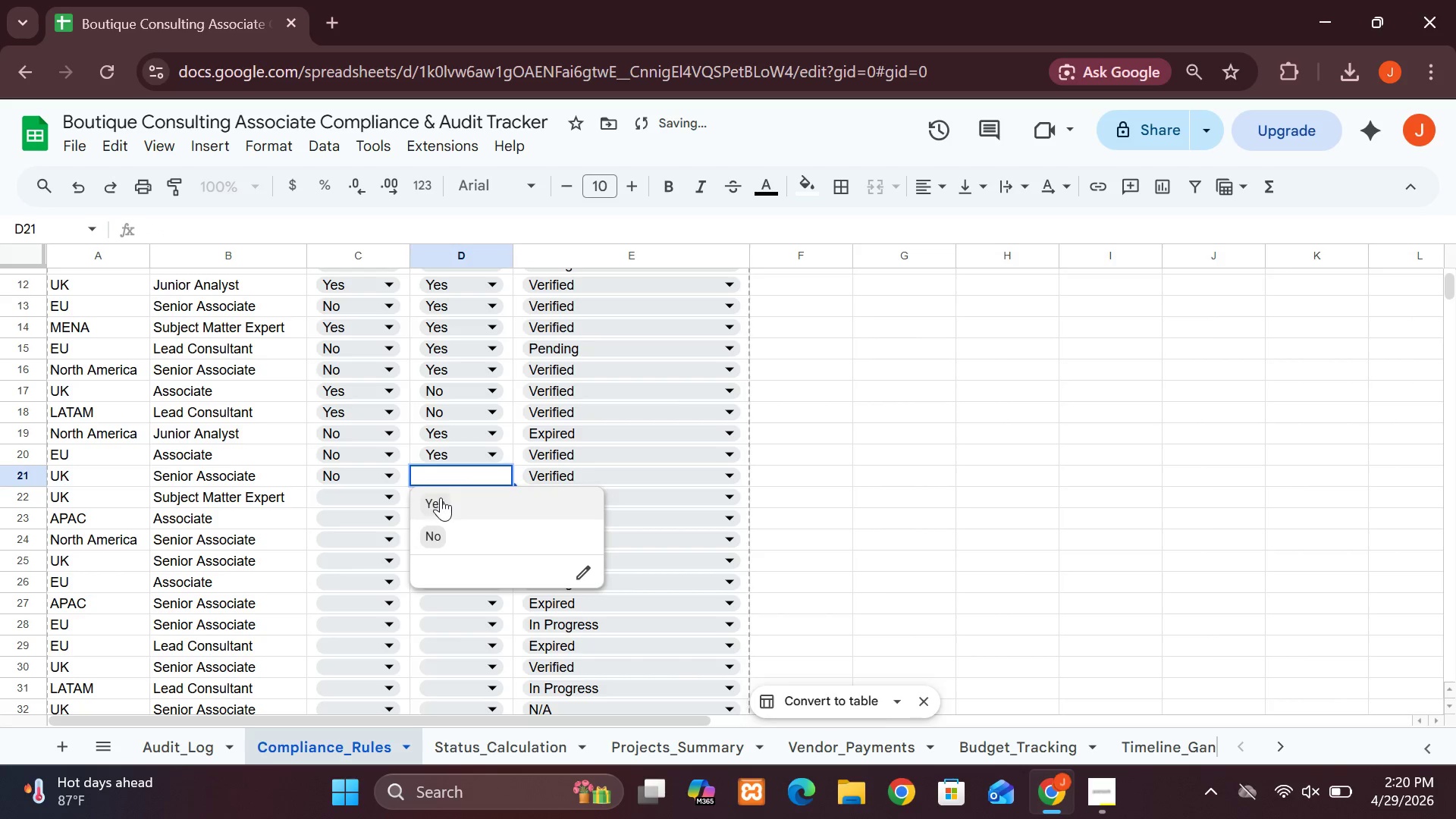 
left_click([441, 497])
 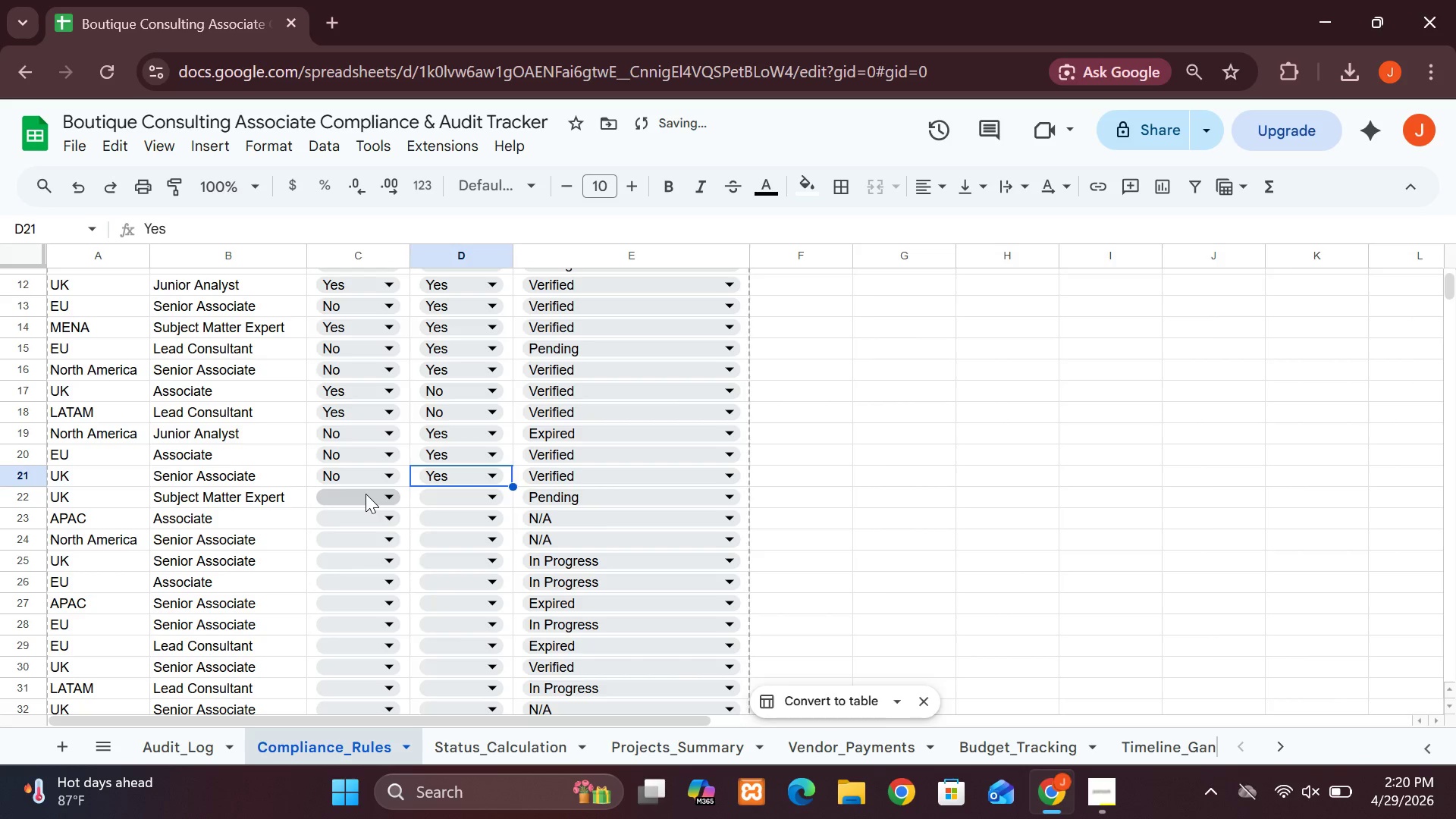 
left_click([366, 494])
 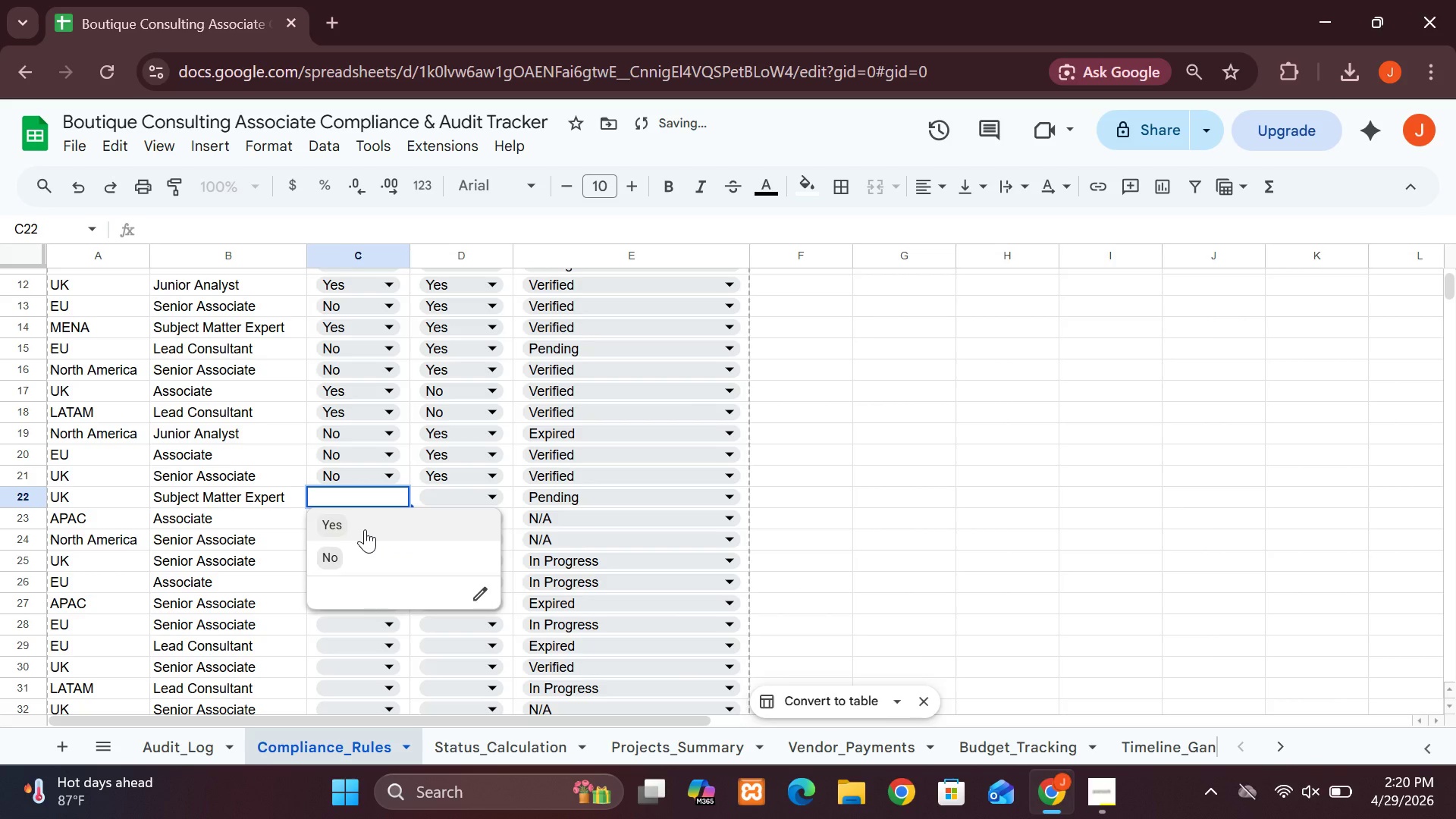 
left_click([365, 529])
 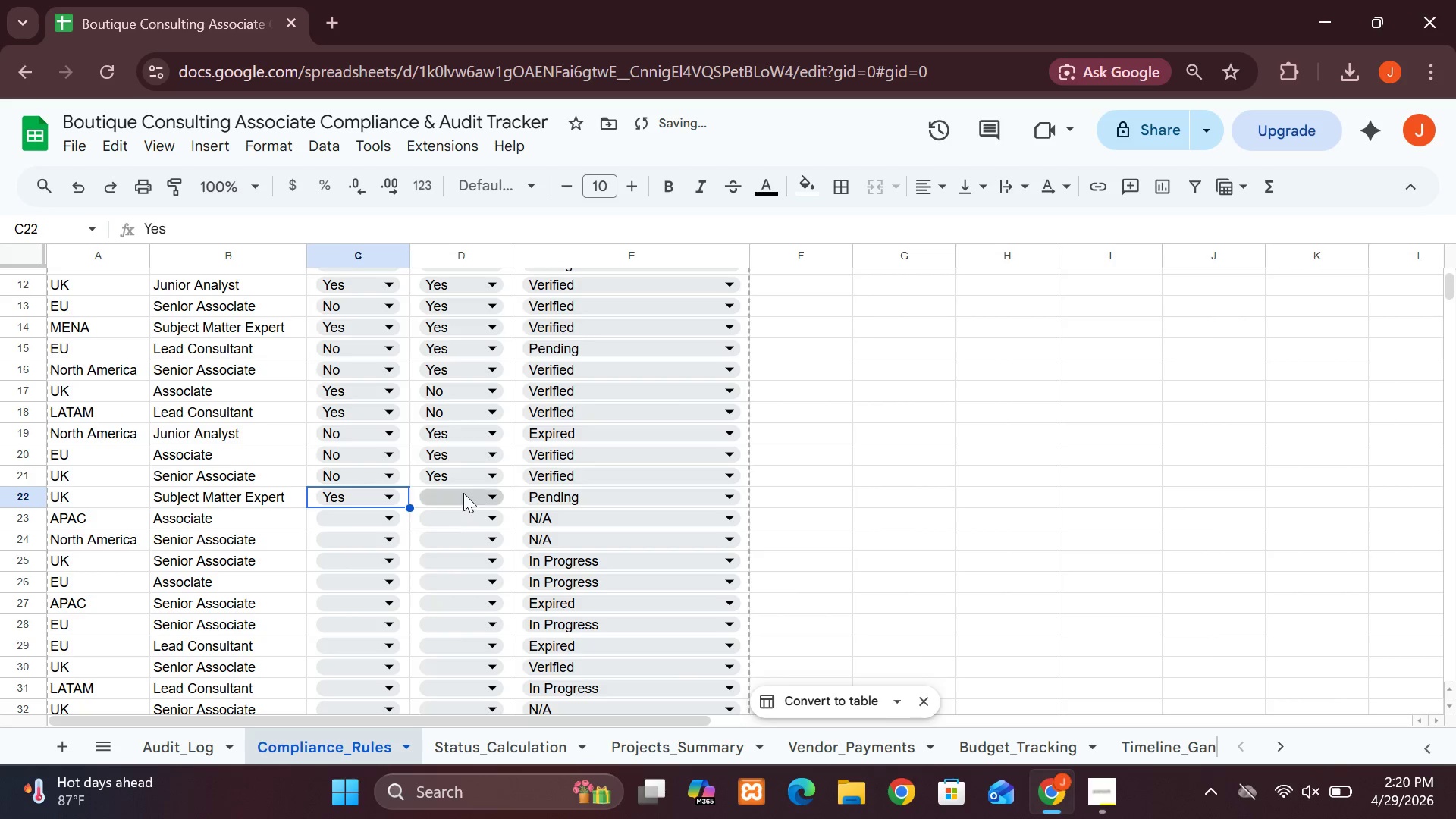 
left_click([461, 489])
 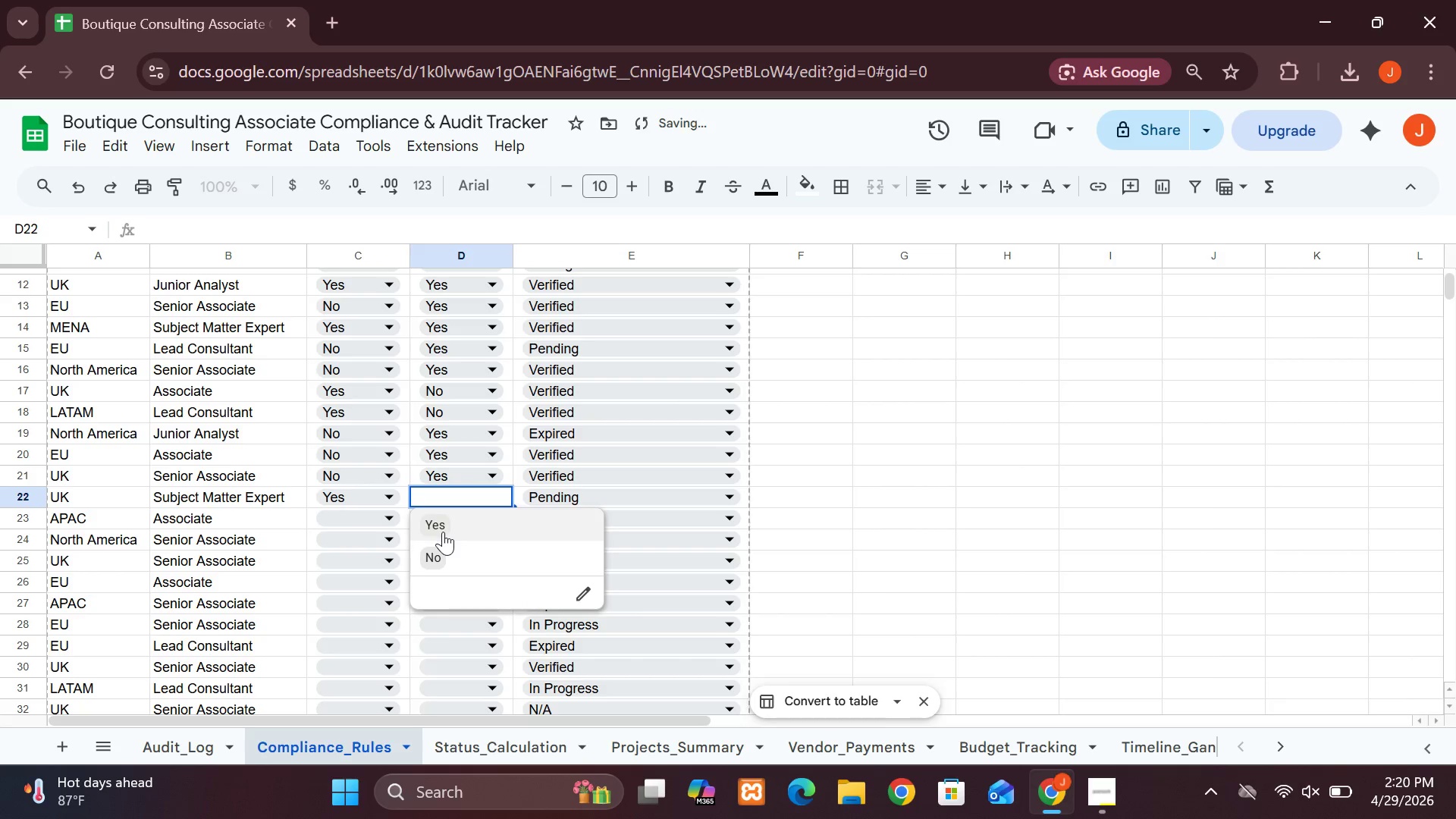 
left_click([443, 532])
 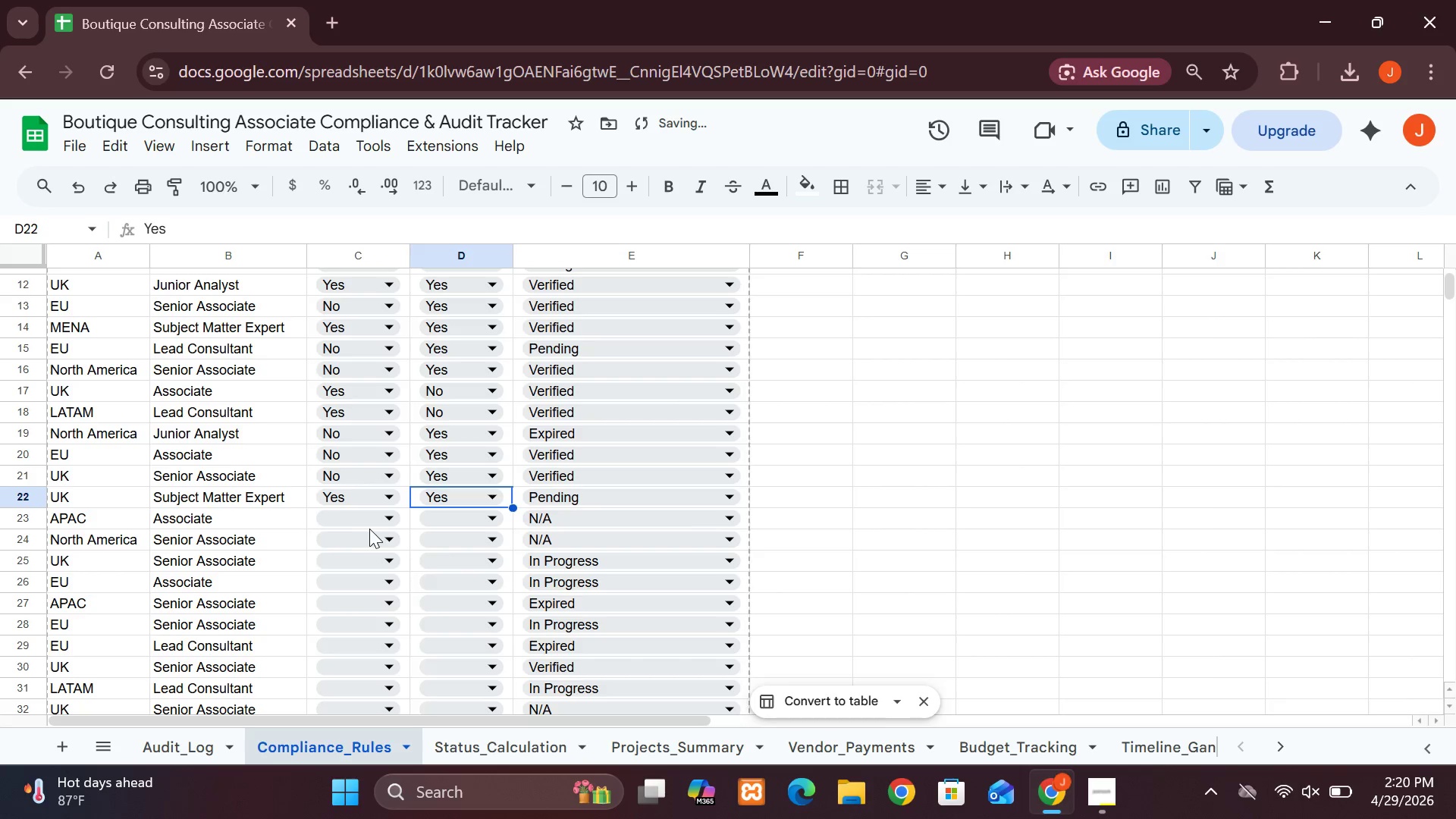 
left_click([373, 529])
 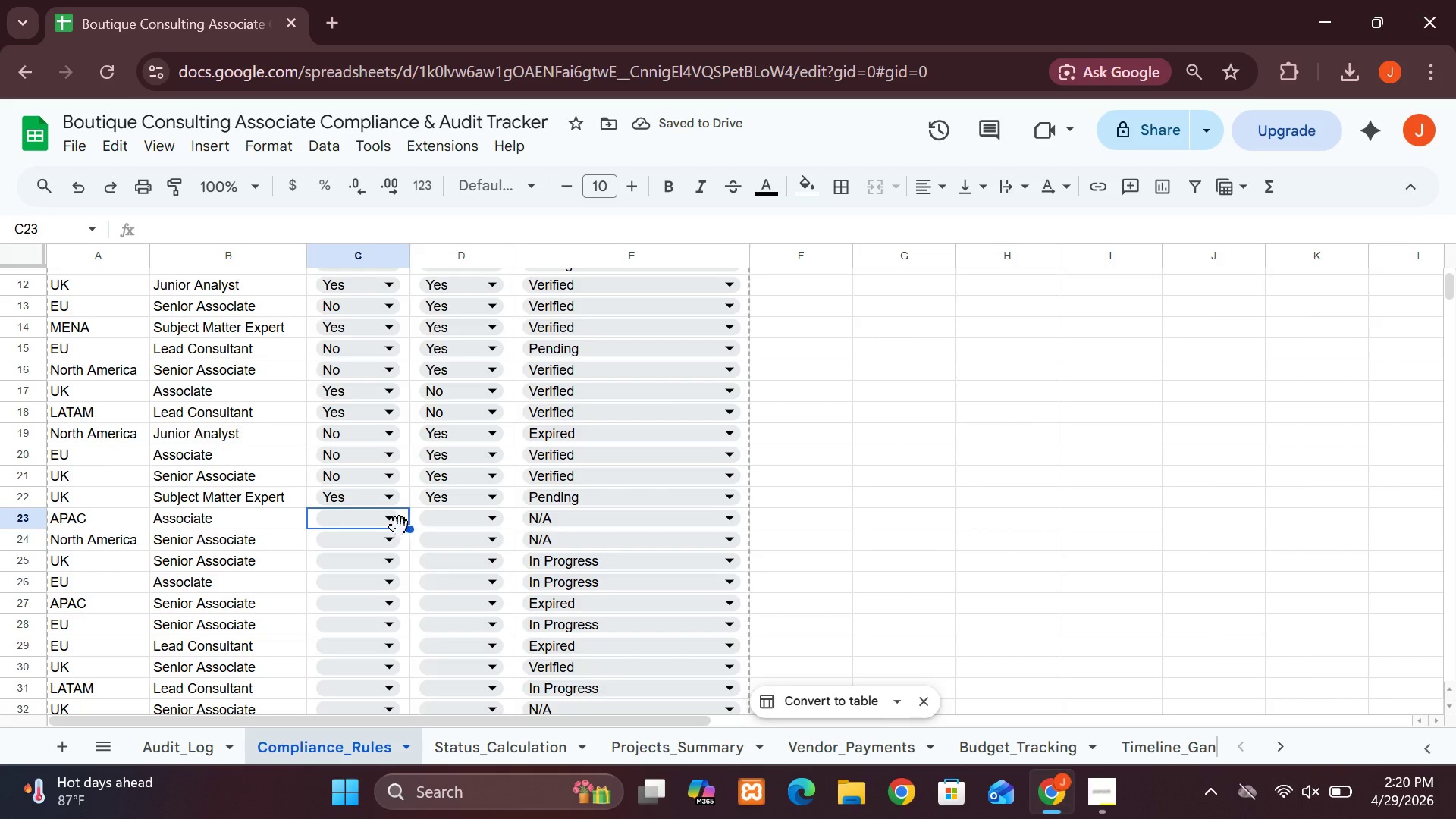 
left_click([400, 525])
 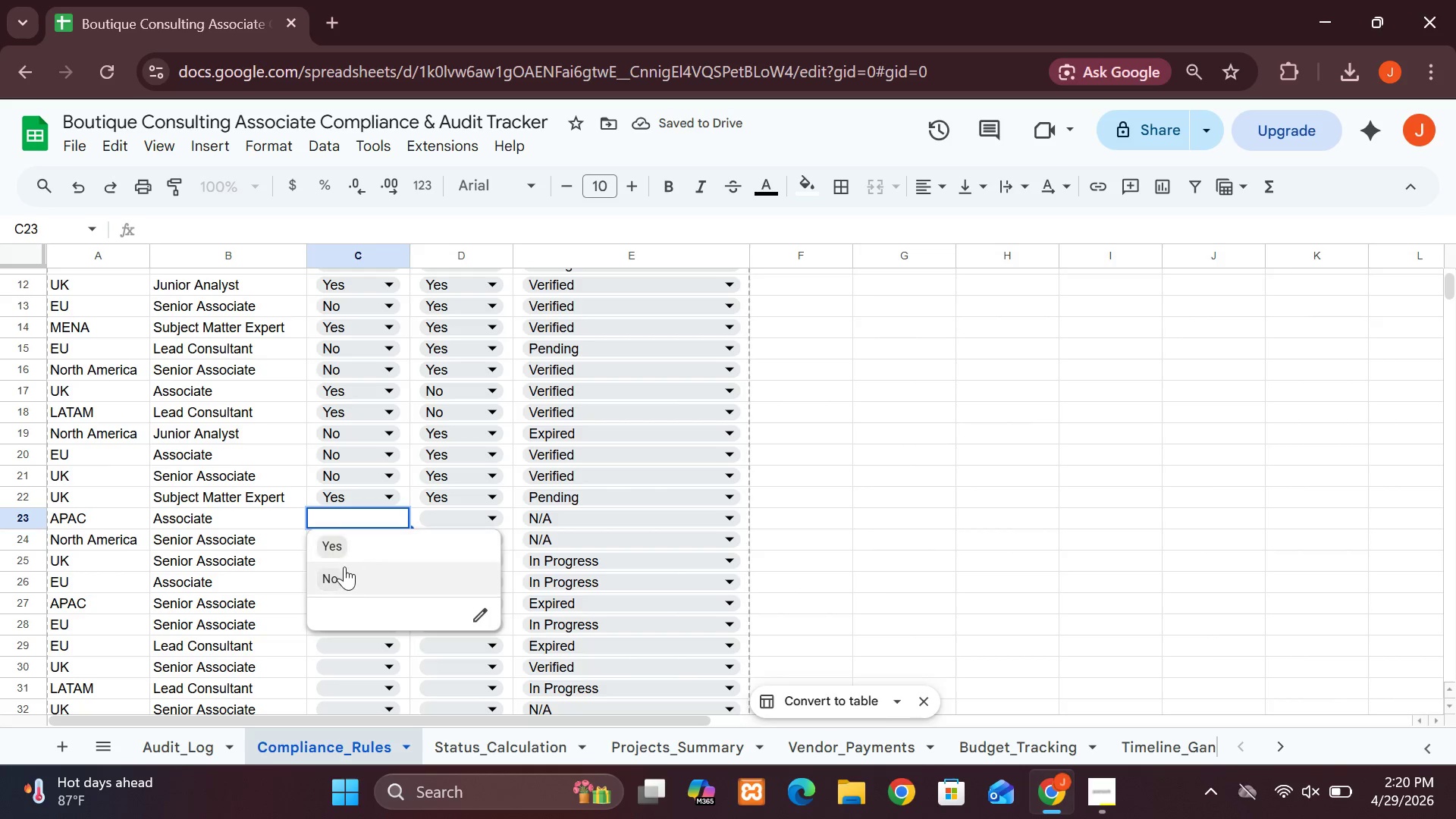 
left_click([344, 567])
 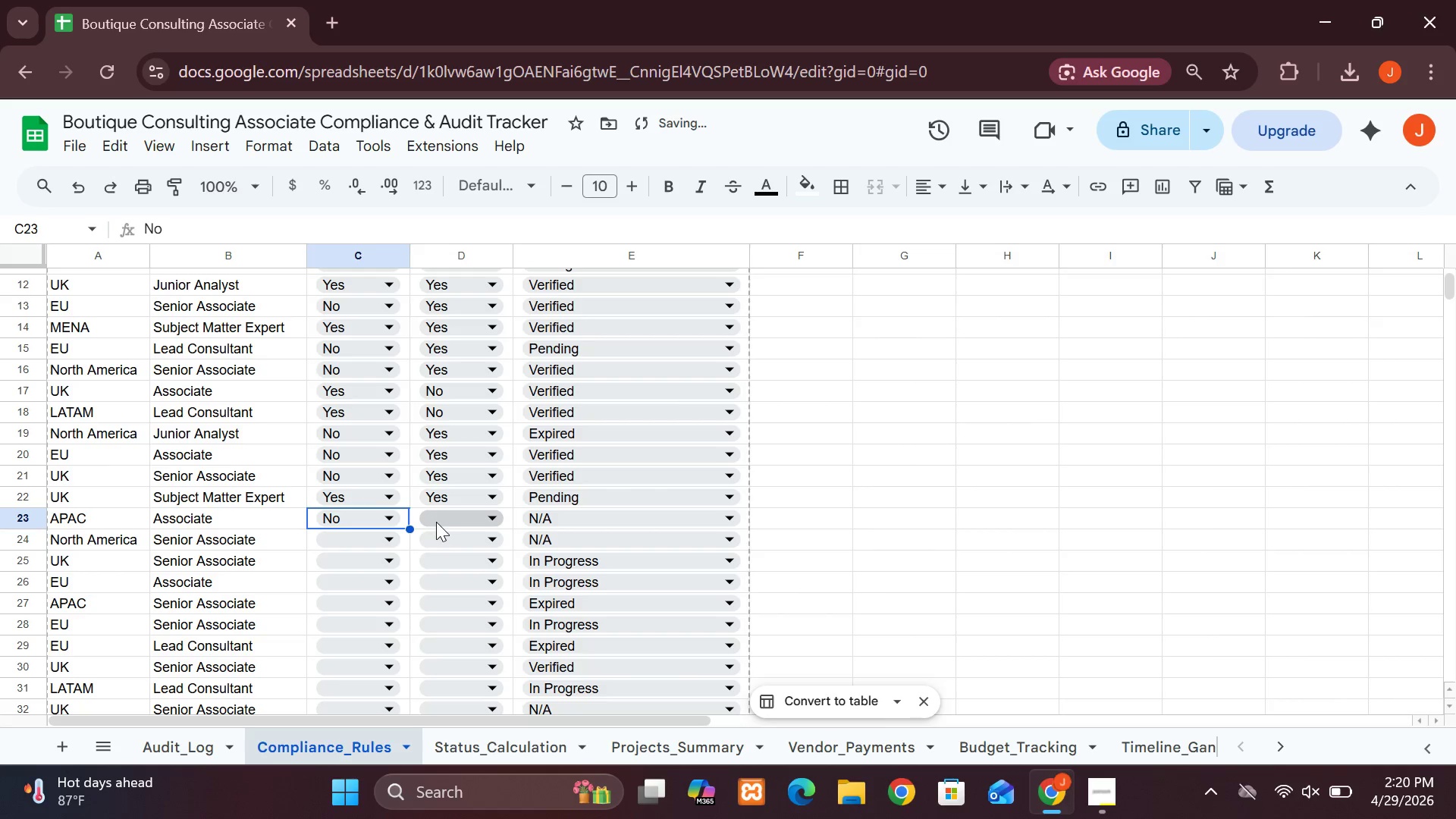 
left_click([437, 522])
 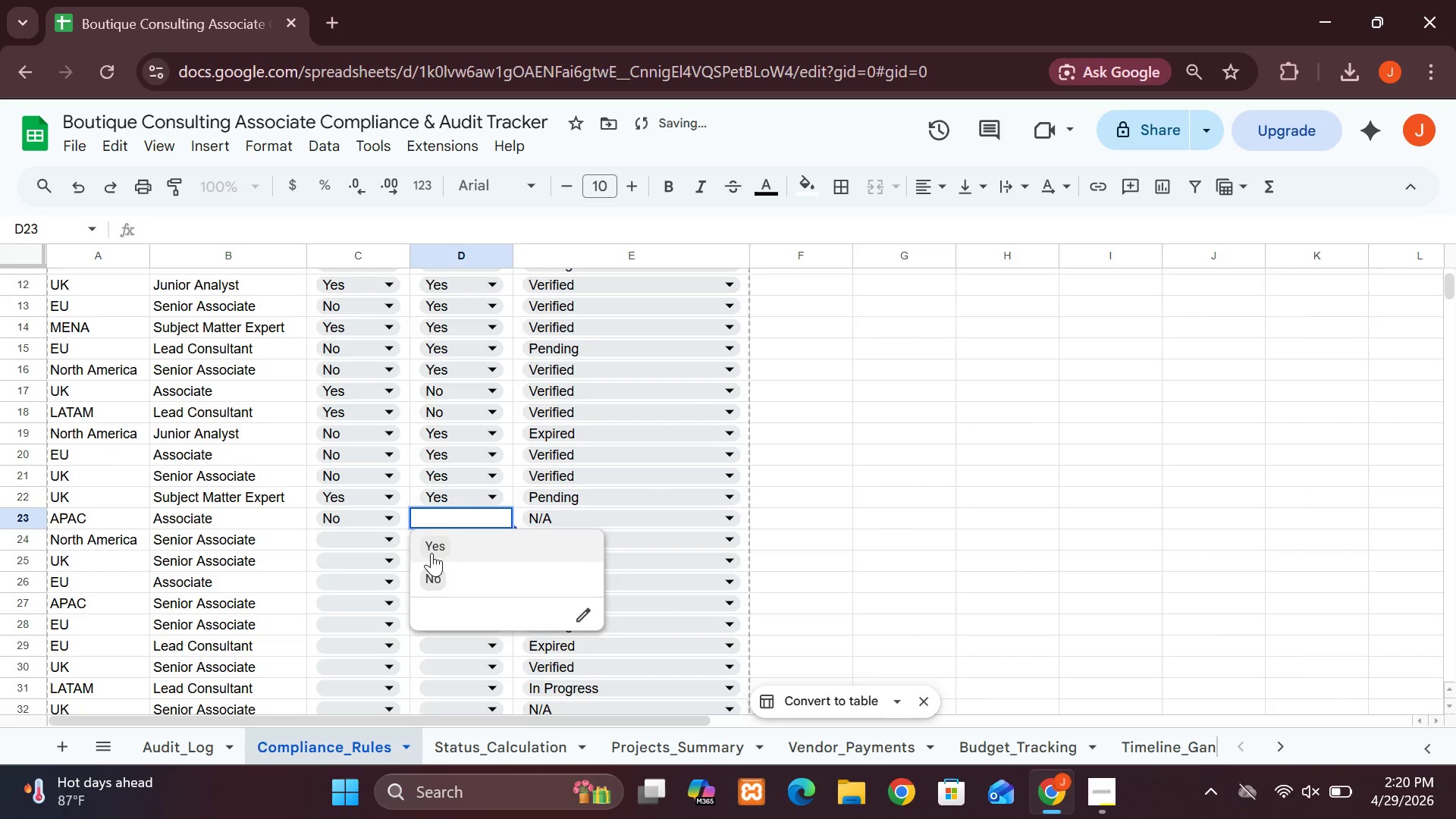 
left_click([435, 550])
 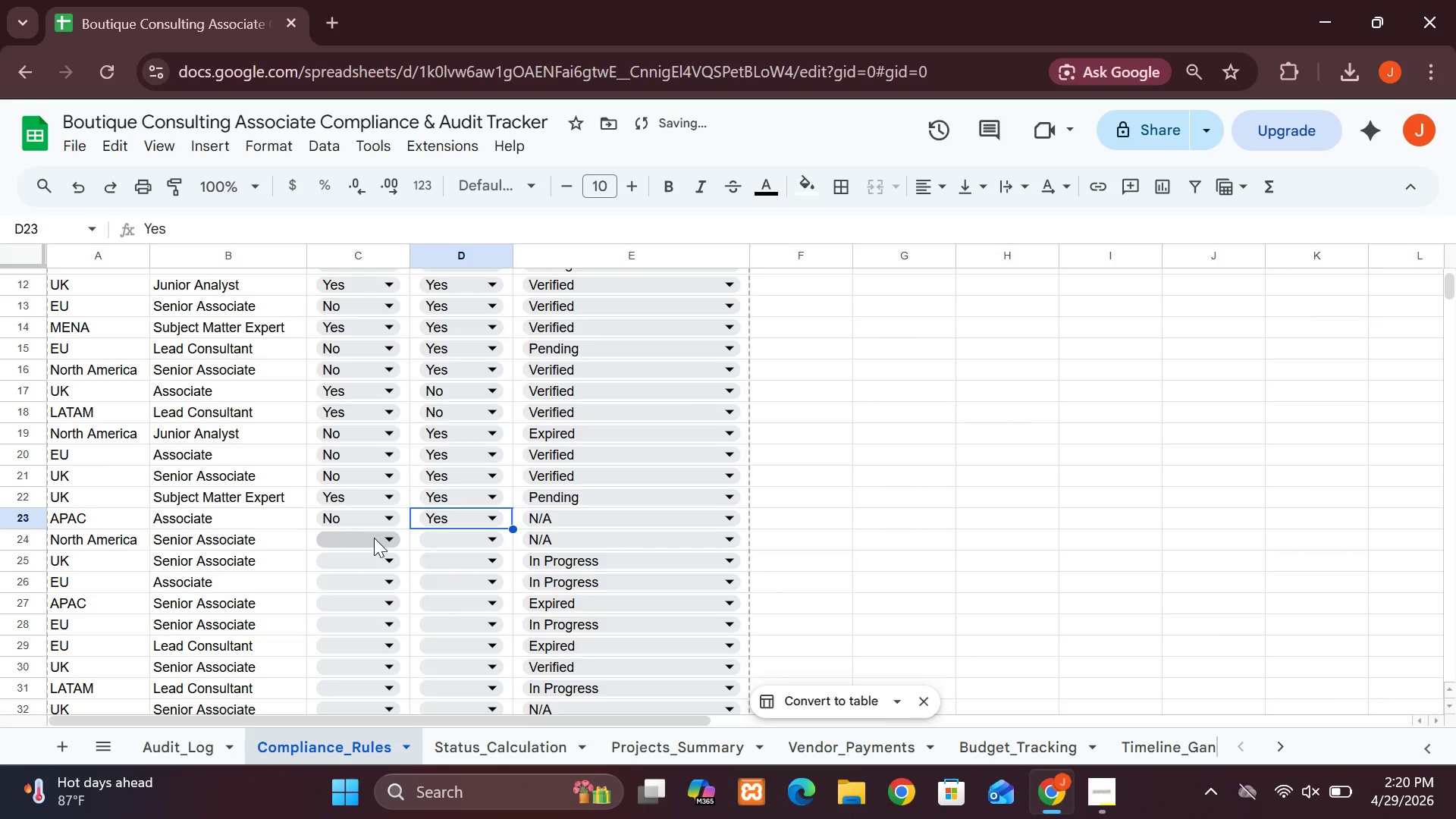 
left_click([374, 538])
 